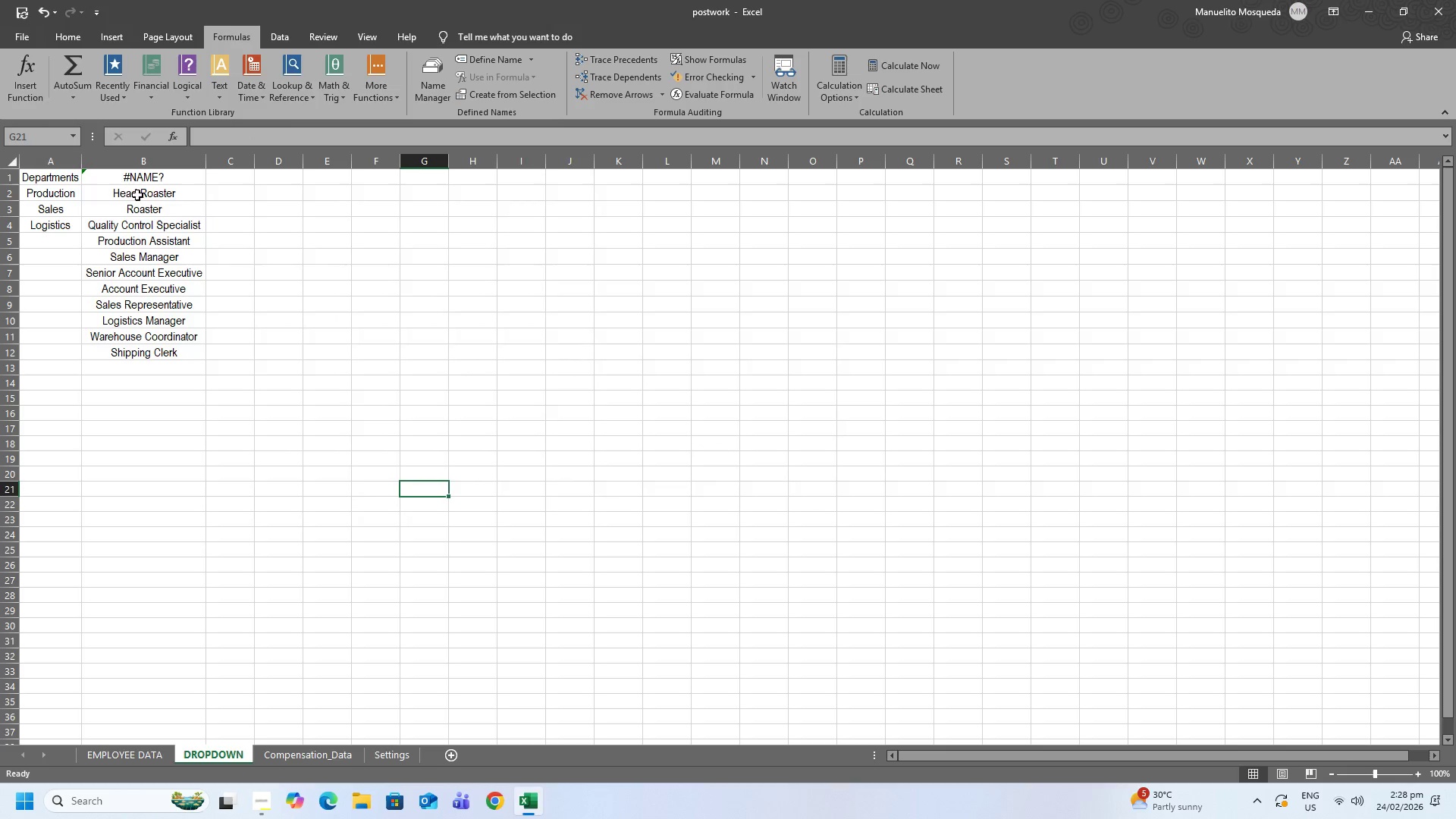 
left_click([129, 172])
 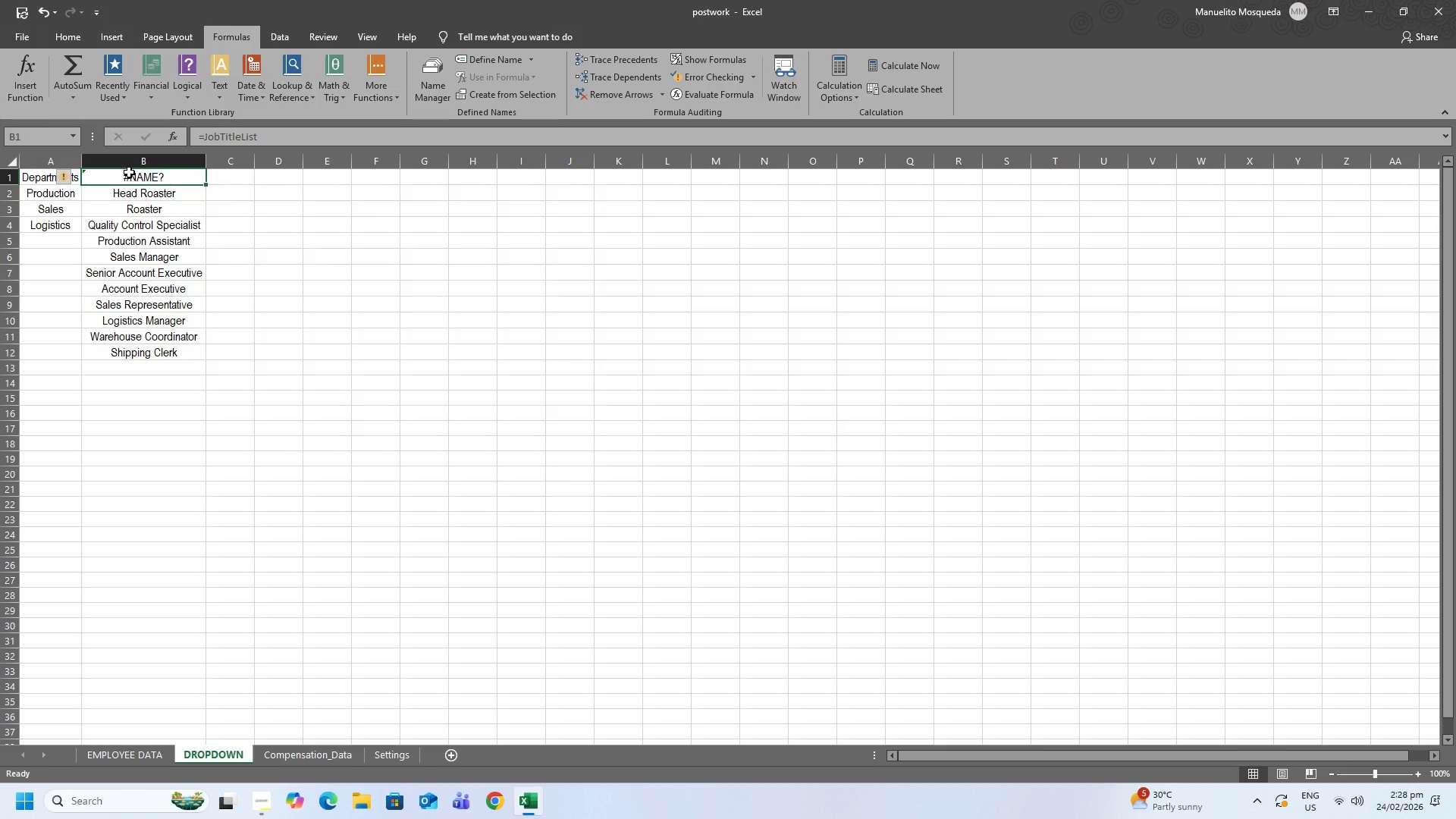 
type(JOB TITLE)
 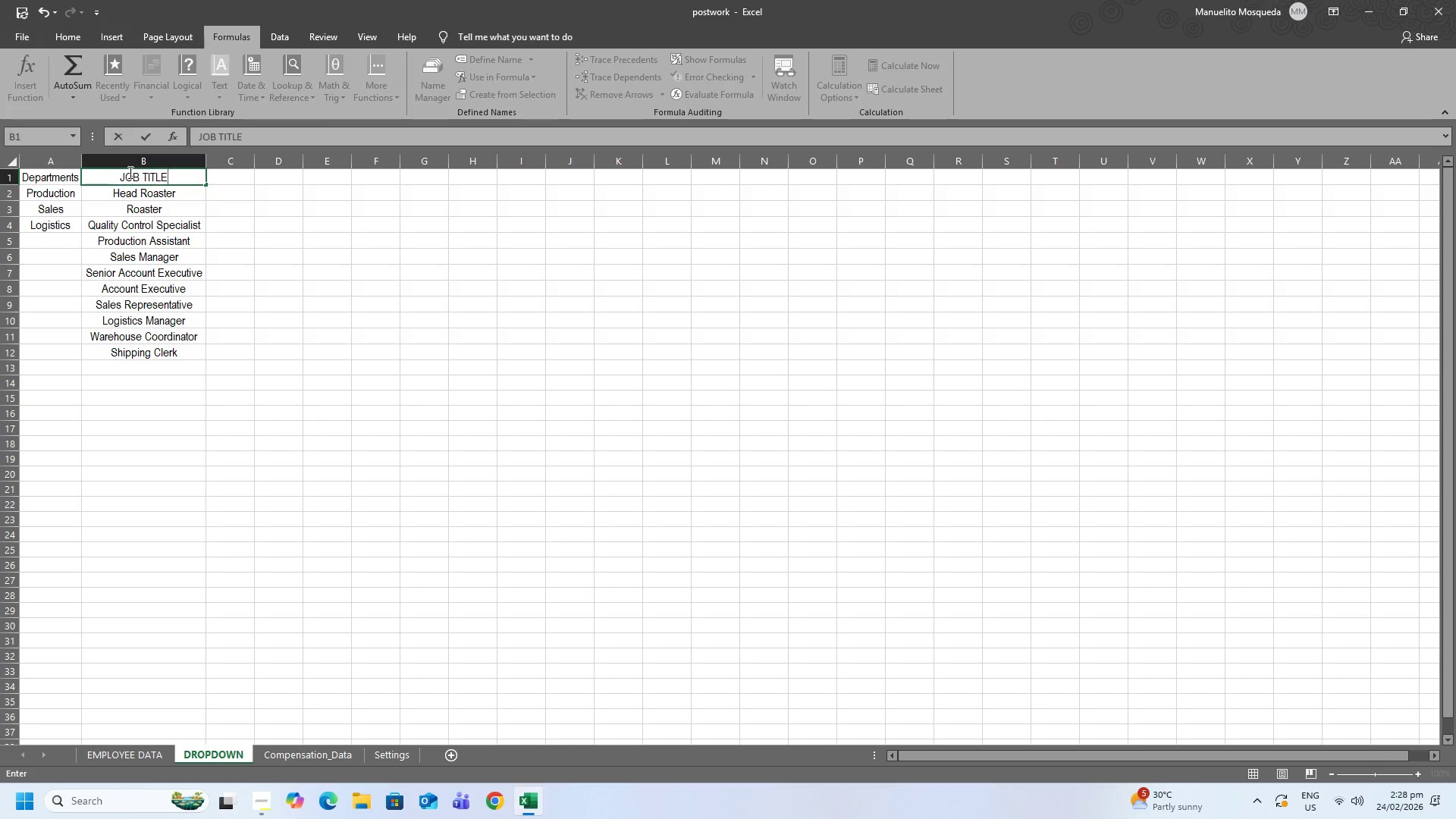 
key(Enter)
 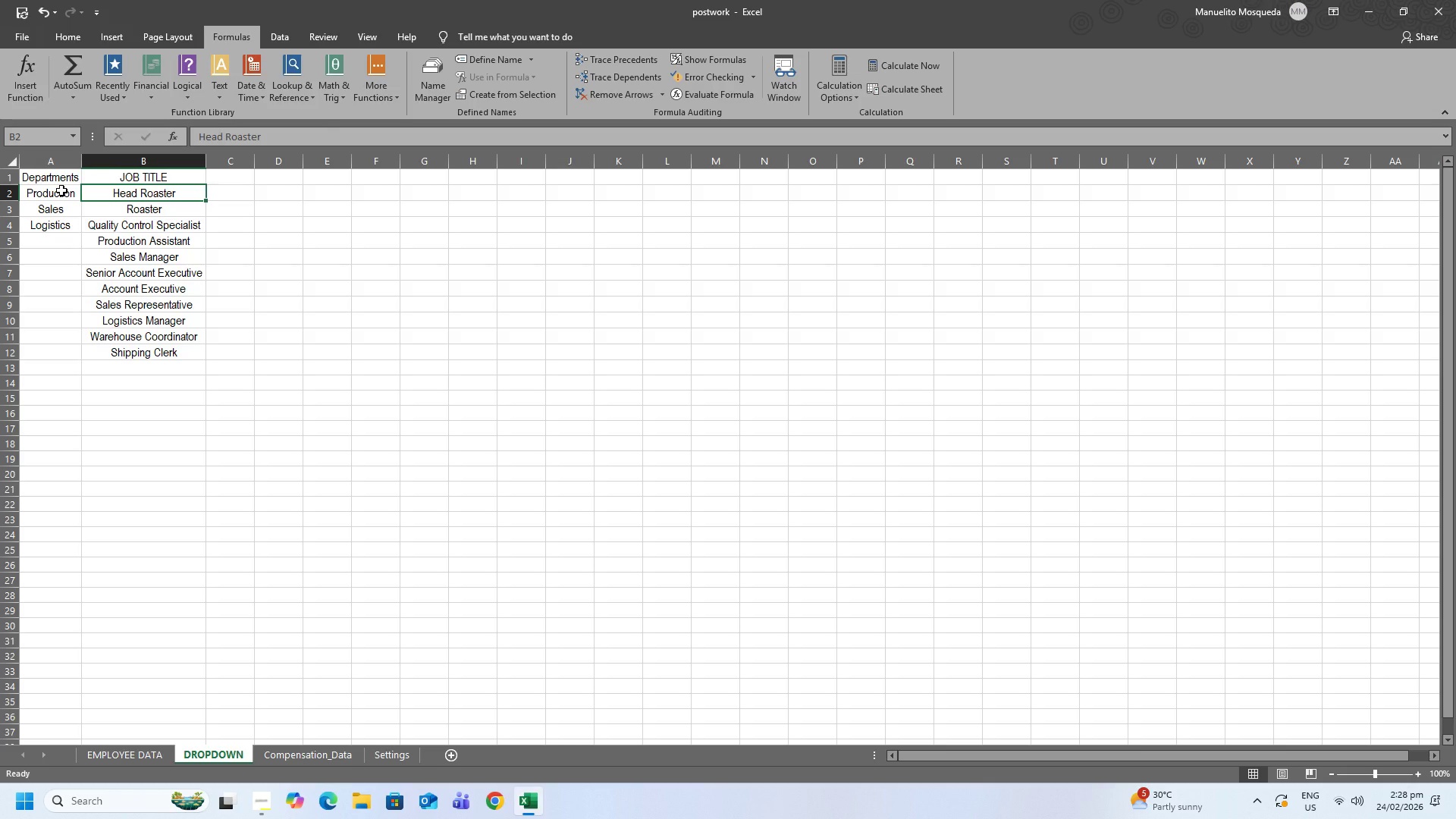 
left_click_drag(start_coordinate=[54, 169], to_coordinate=[60, 224])
 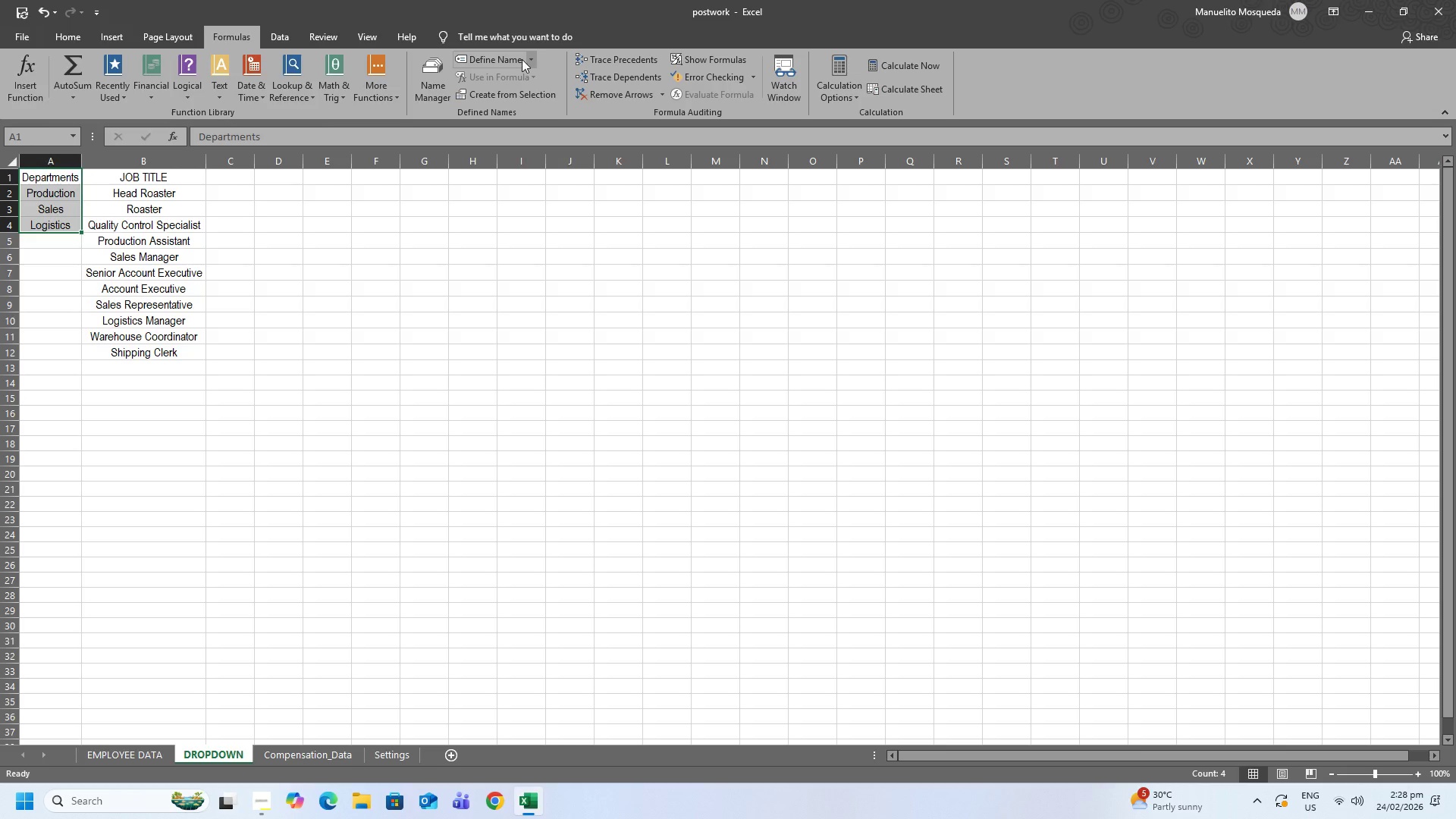 
left_click([513, 59])
 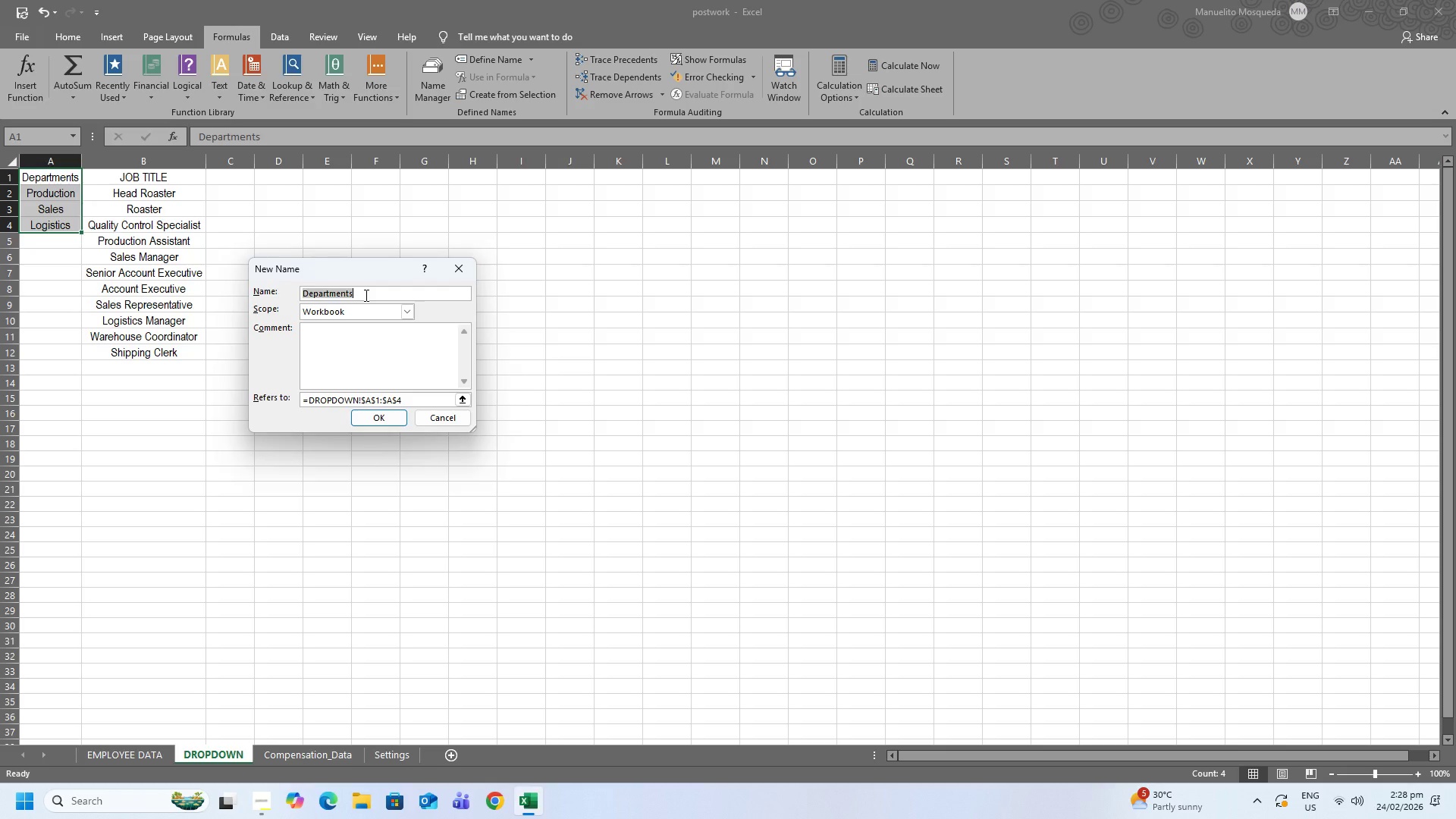 
left_click([363, 298])
 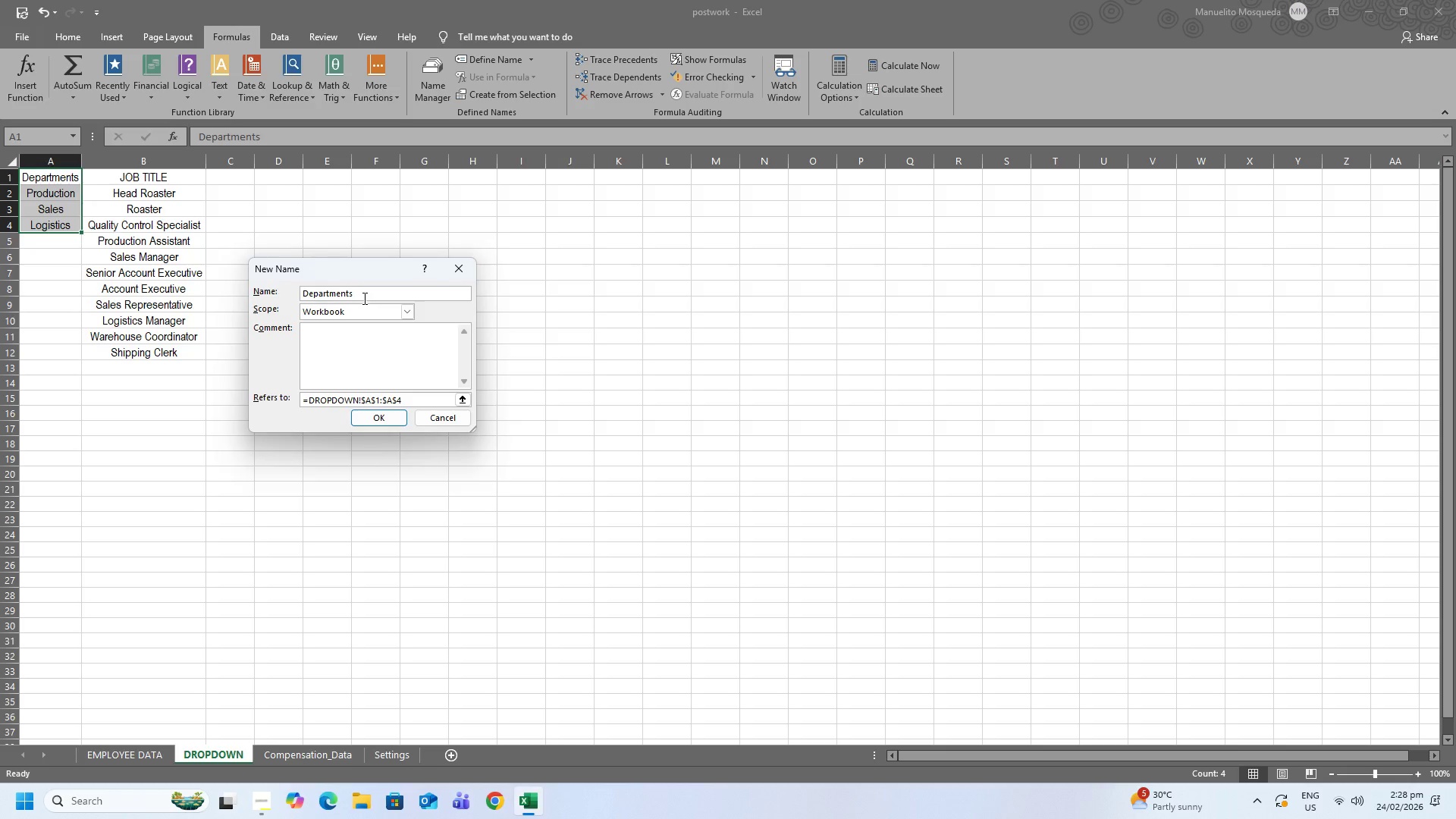 
key(Backspace)
type(lIST)
key(Backspace)
key(Backspace)
key(Backspace)
key(Backspace)
type(List)
 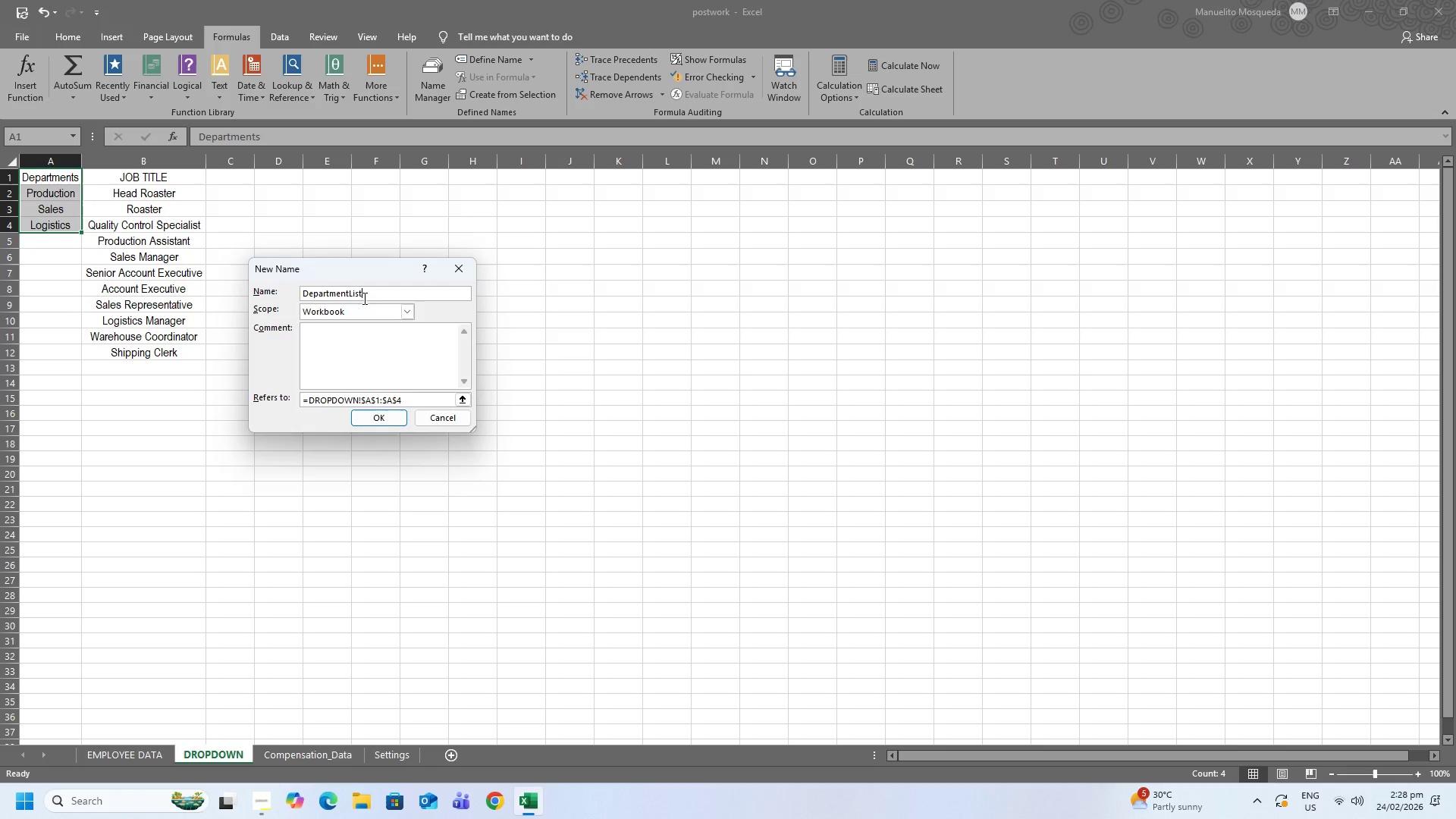 
key(Enter)
 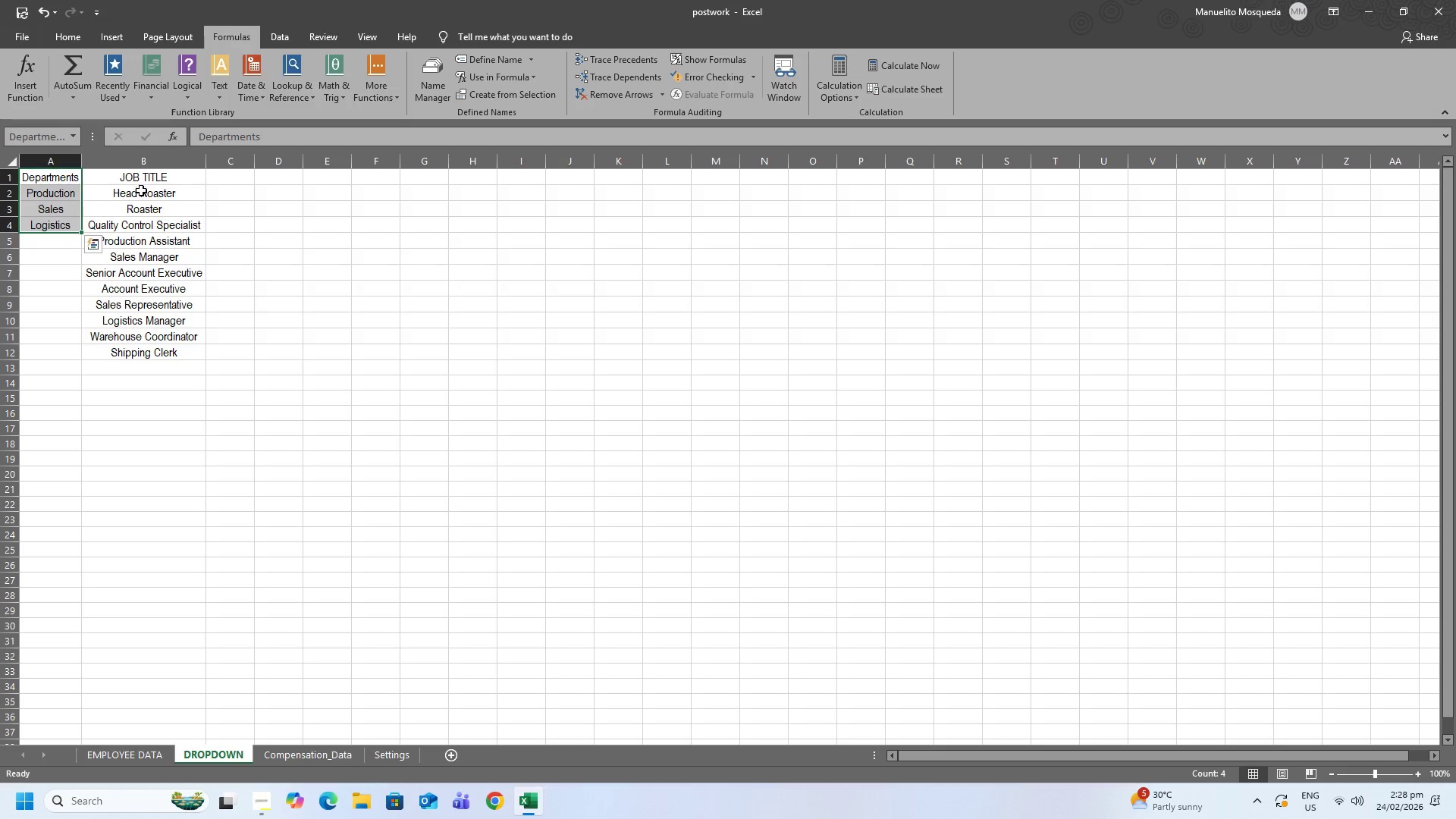 
left_click_drag(start_coordinate=[141, 177], to_coordinate=[152, 347])
 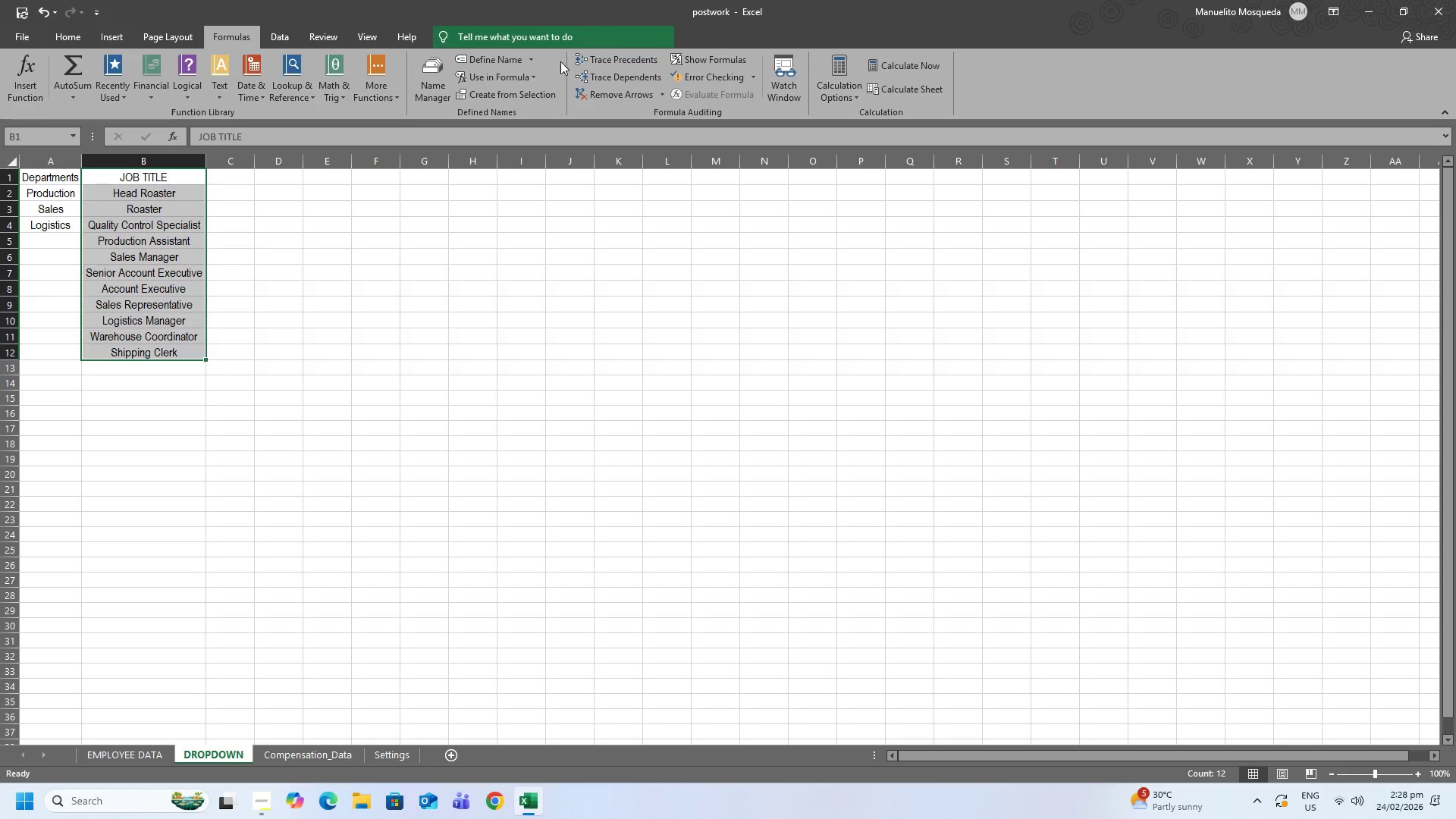 
mouse_move([510, 88])
 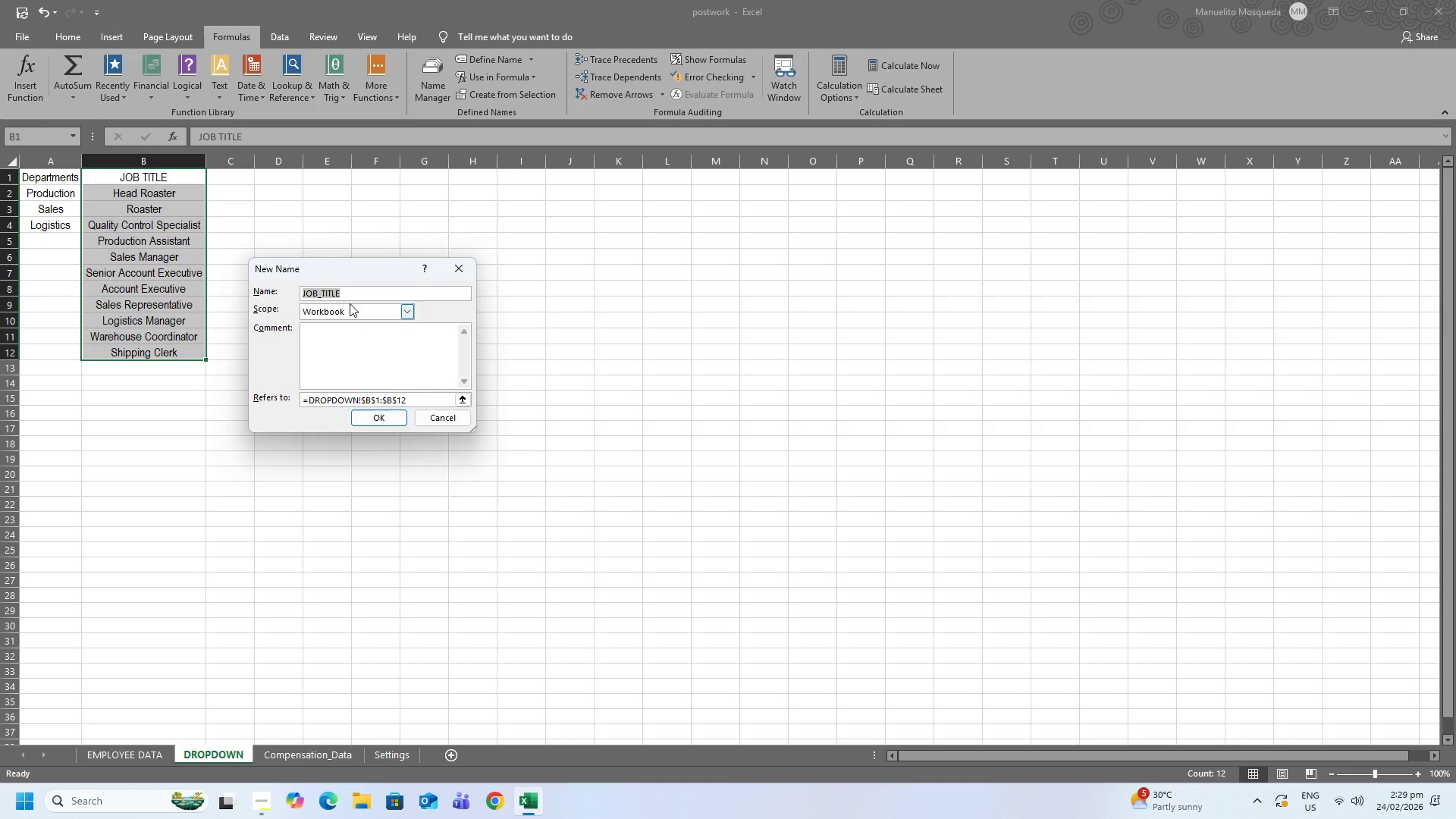 
type(JobTitleLs)
key(Backspace)
type(ist)
 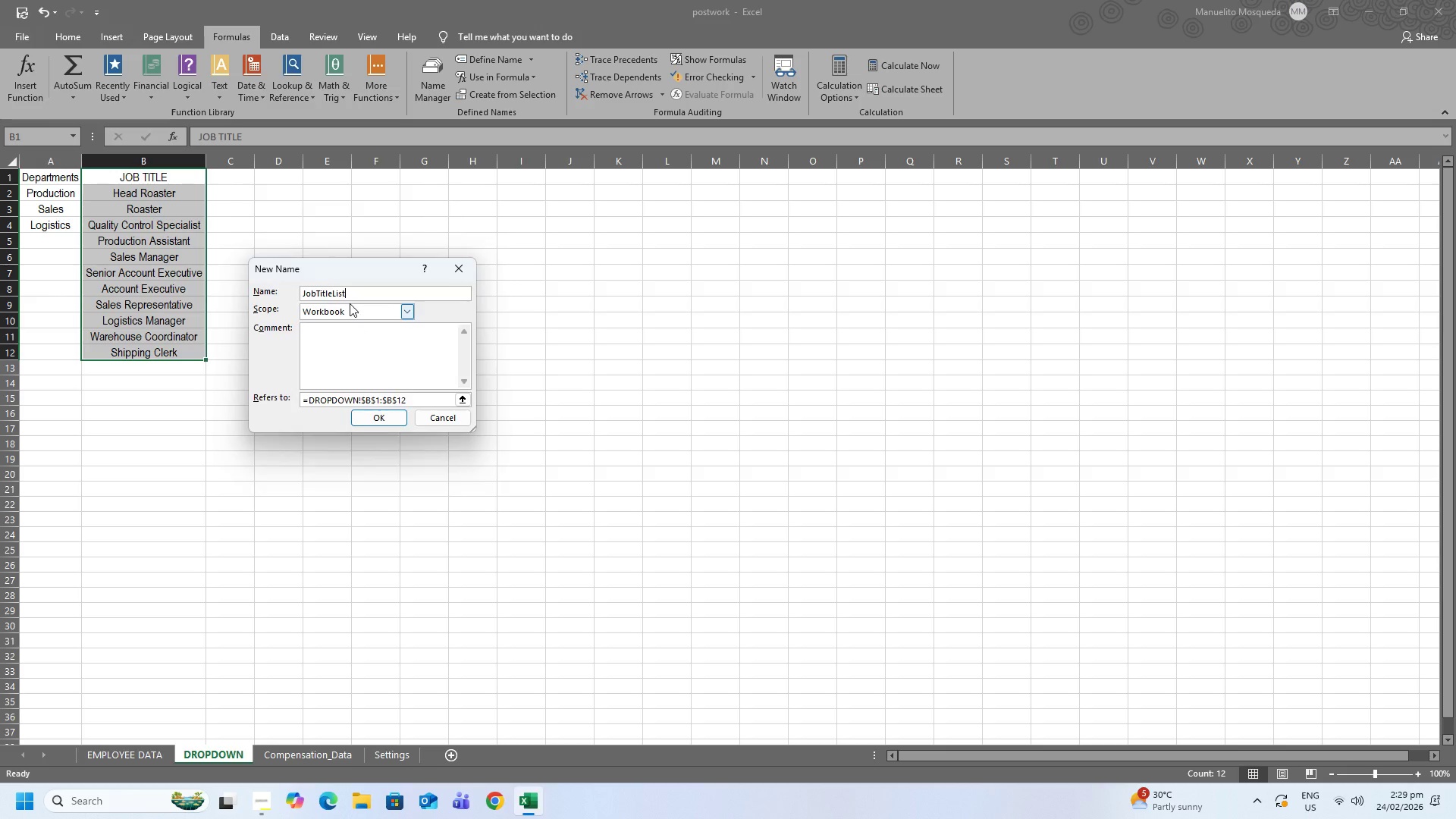 
key(Enter)
 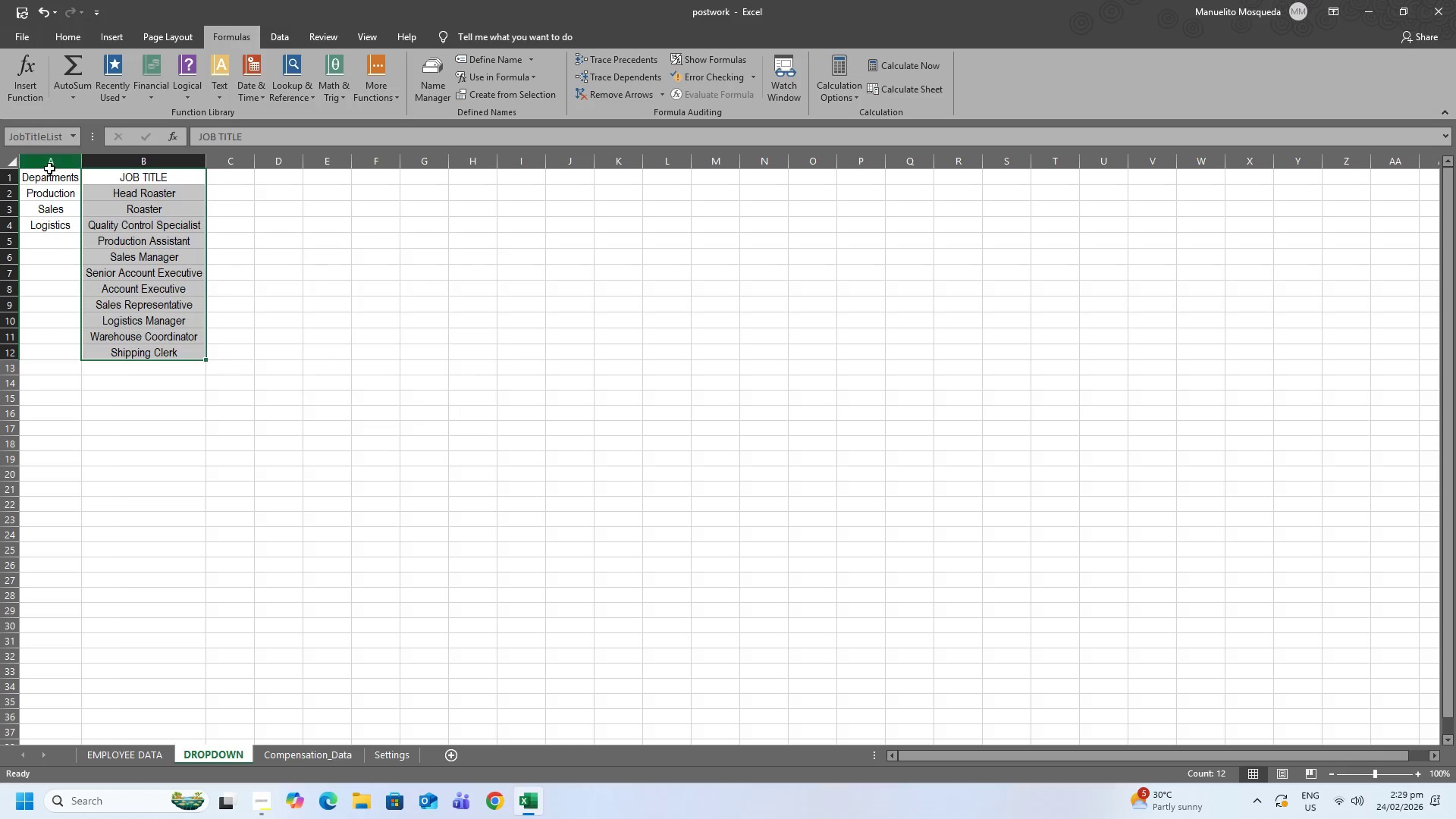 
double_click([52, 176])
 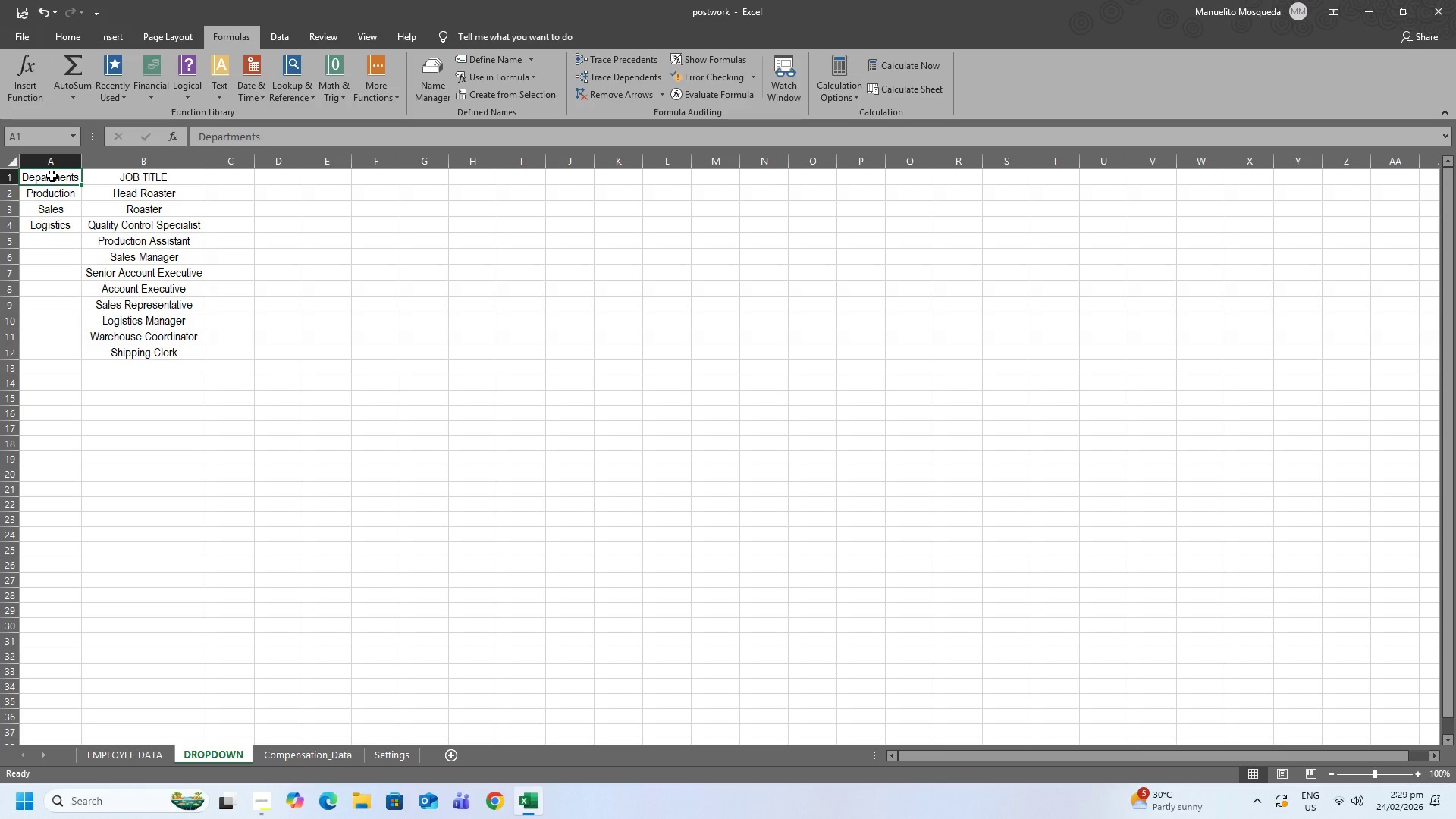 
type(DEPARTMENTS)
 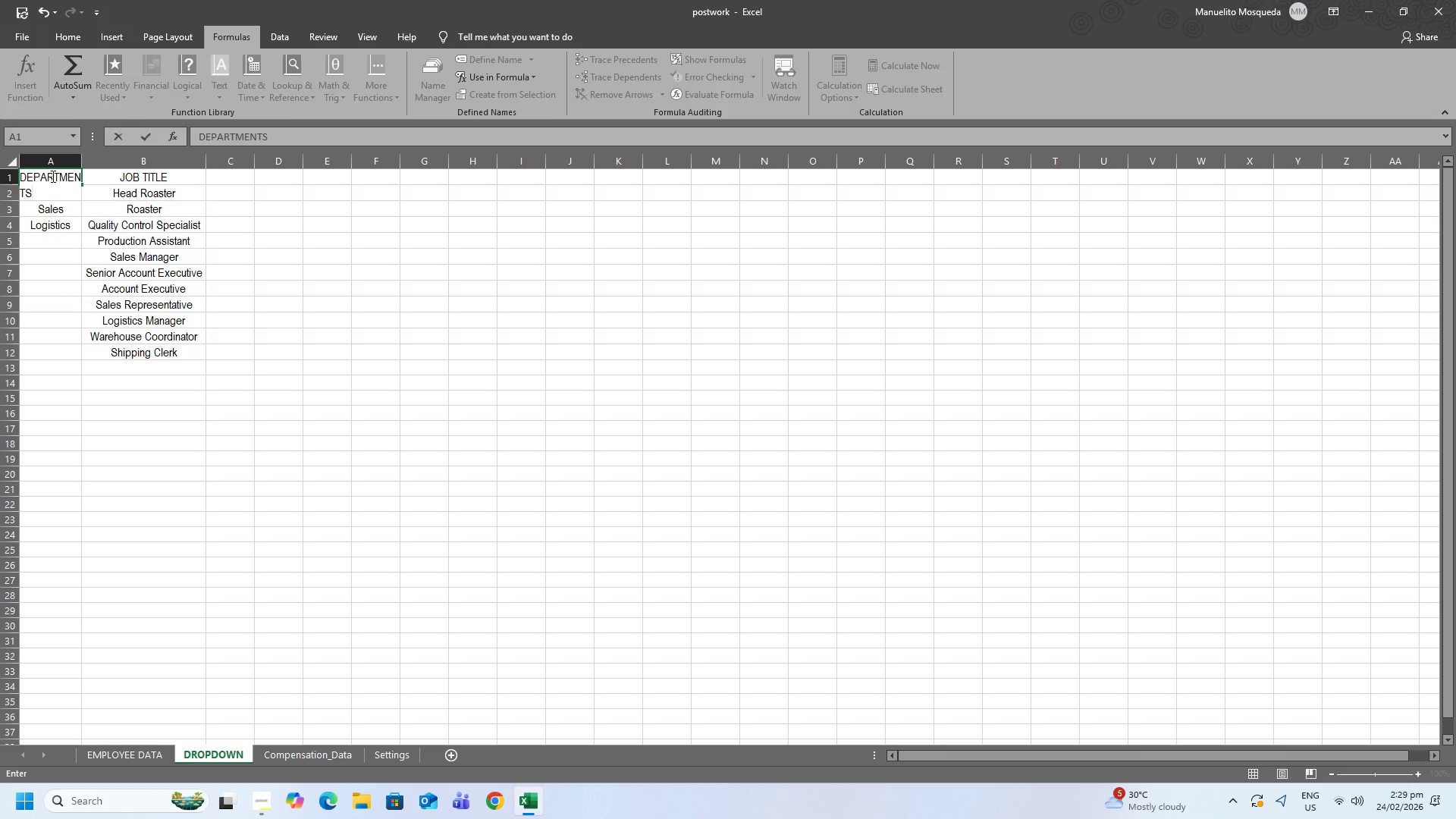 
key(Enter)
 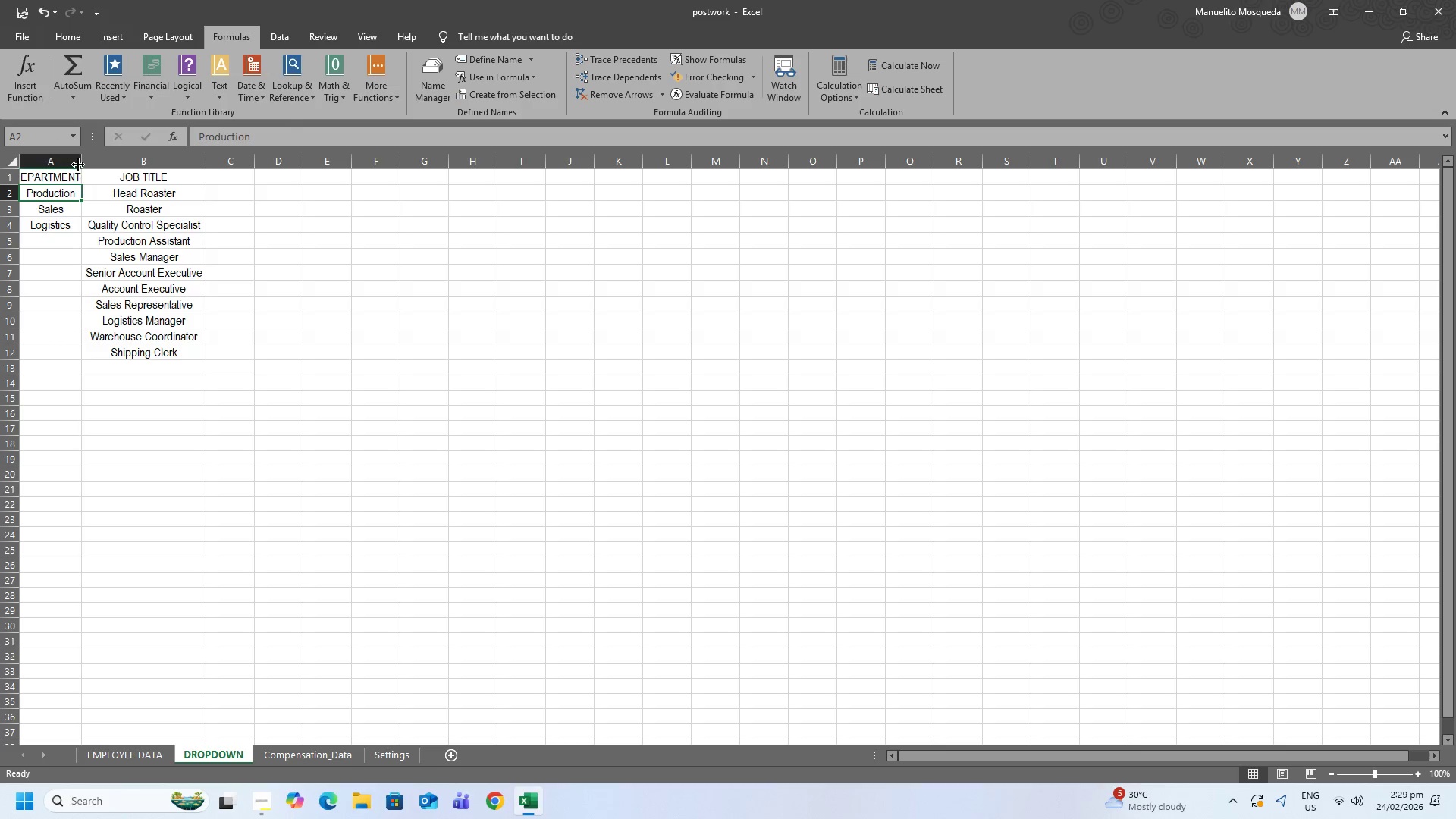 
double_click([79, 164])
 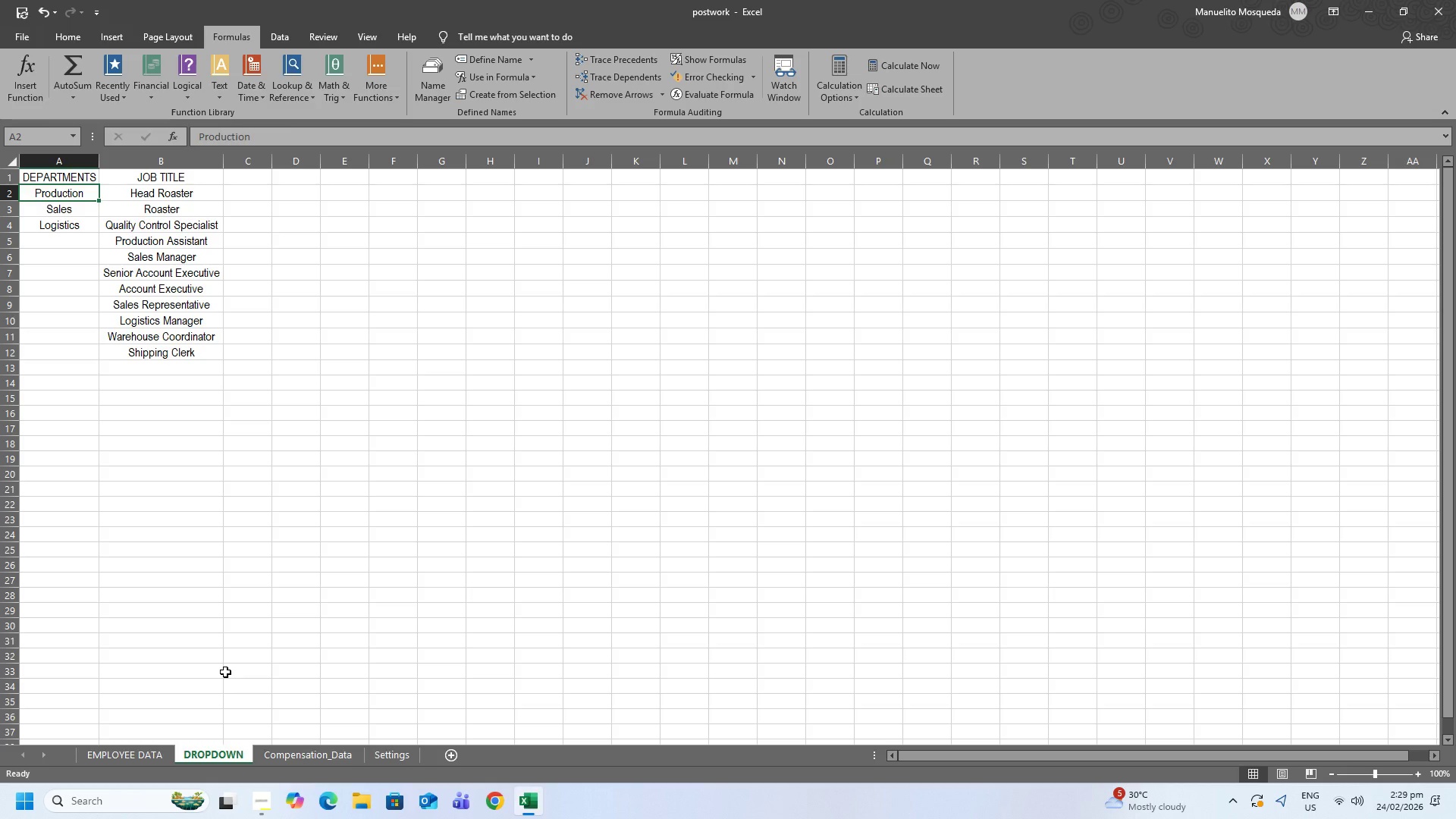 
wait(11.81)
 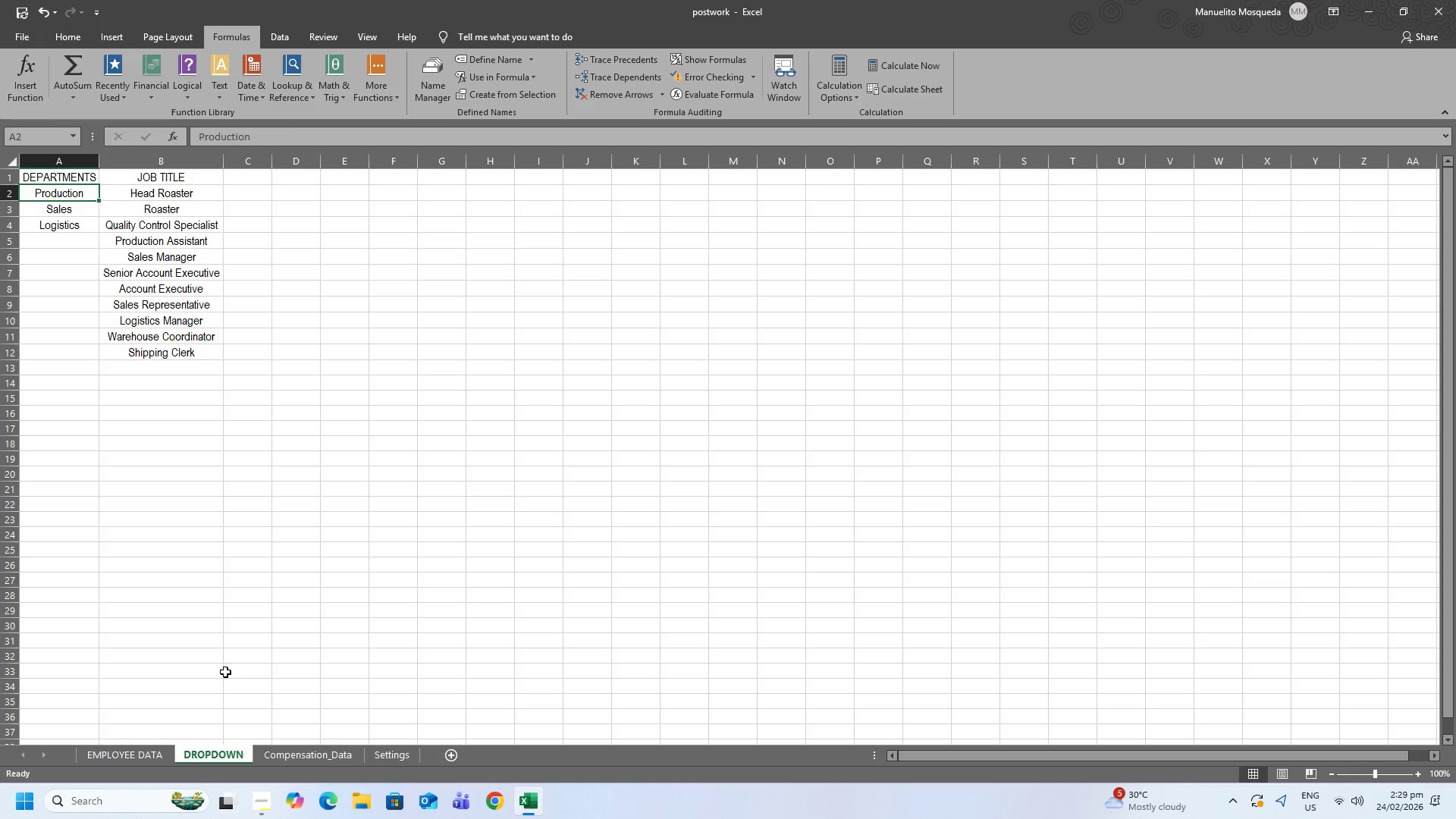 
right_click([195, 751])
 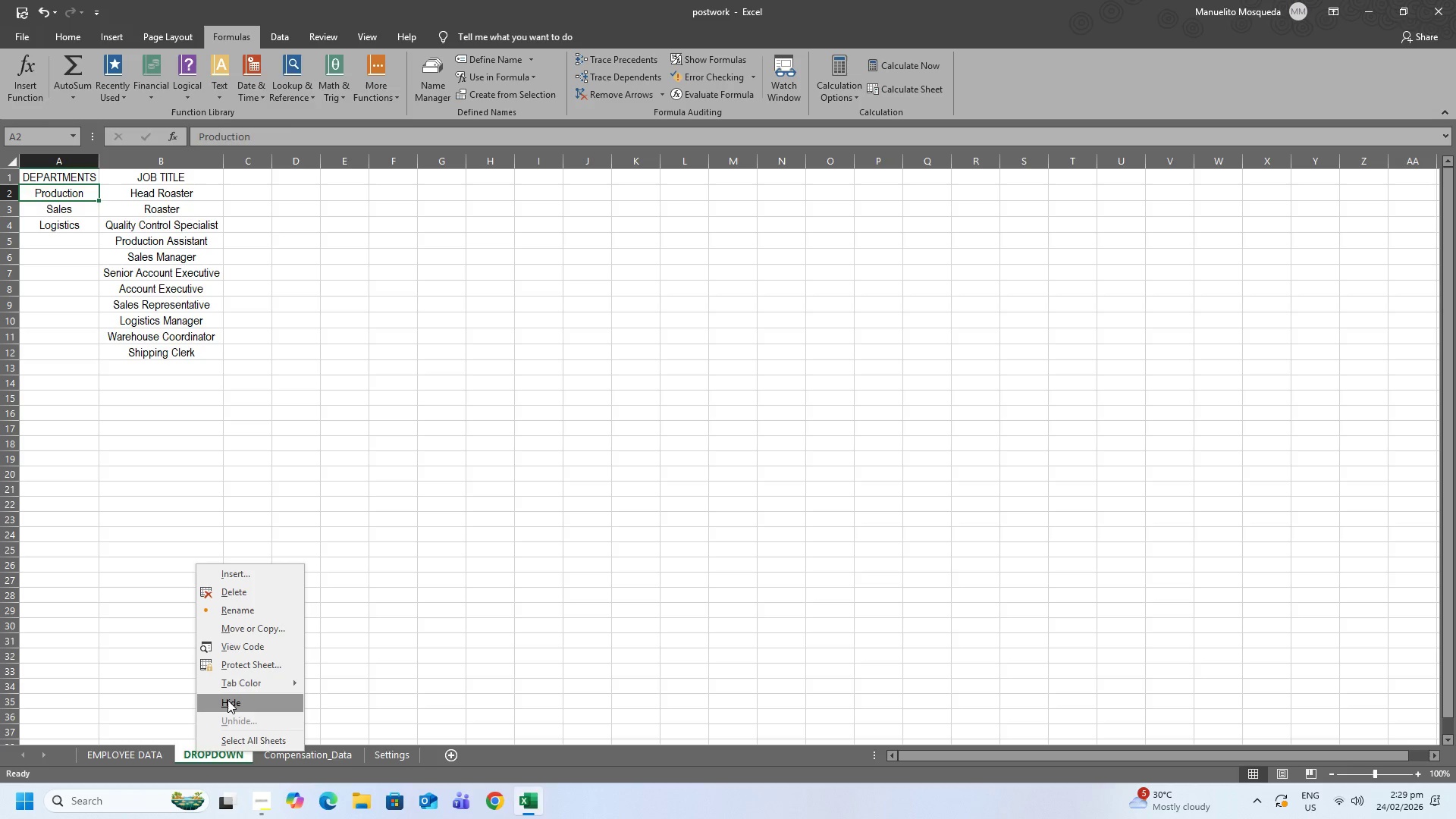 
left_click([228, 700])
 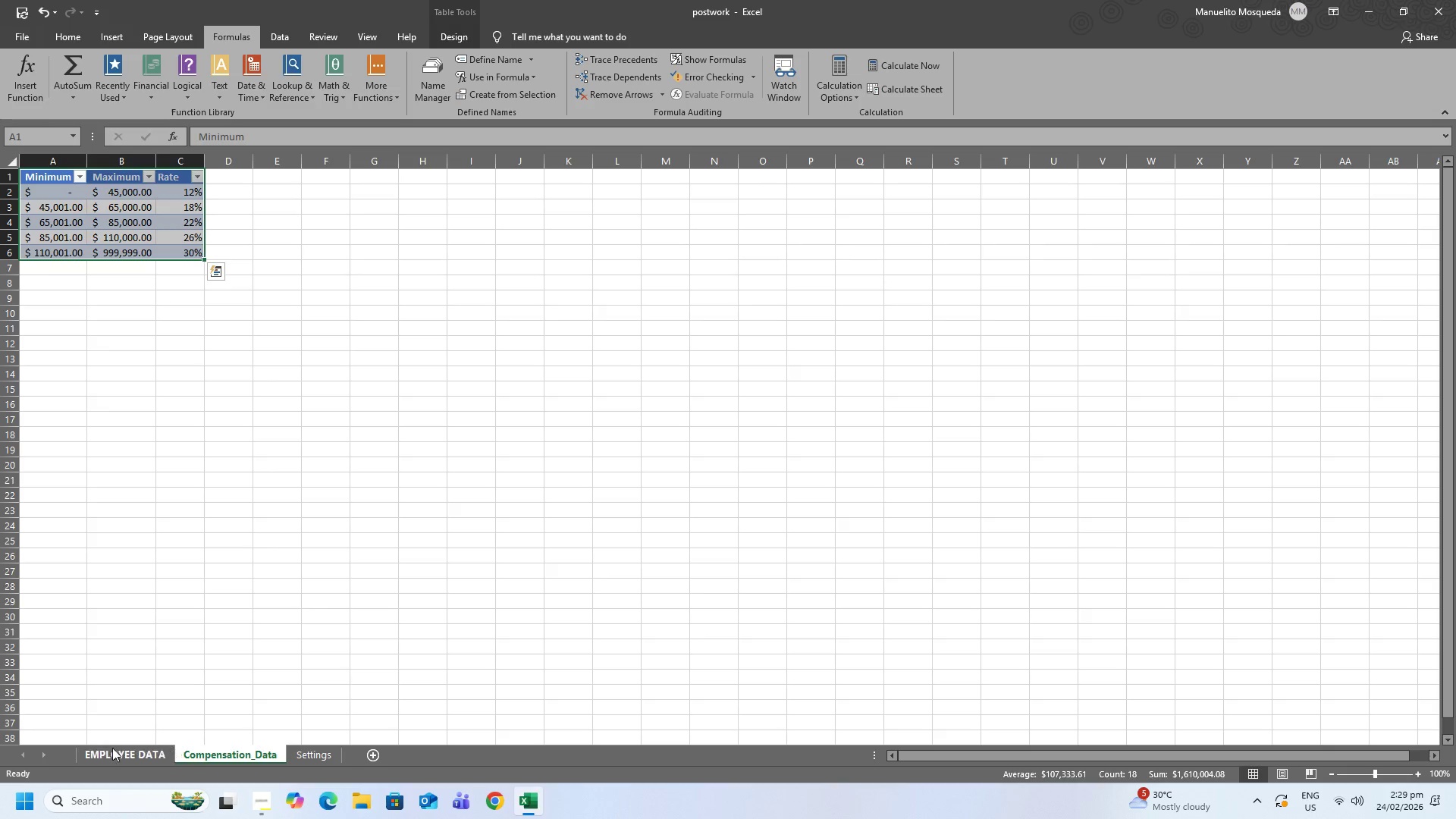 
right_click([41, 755])
 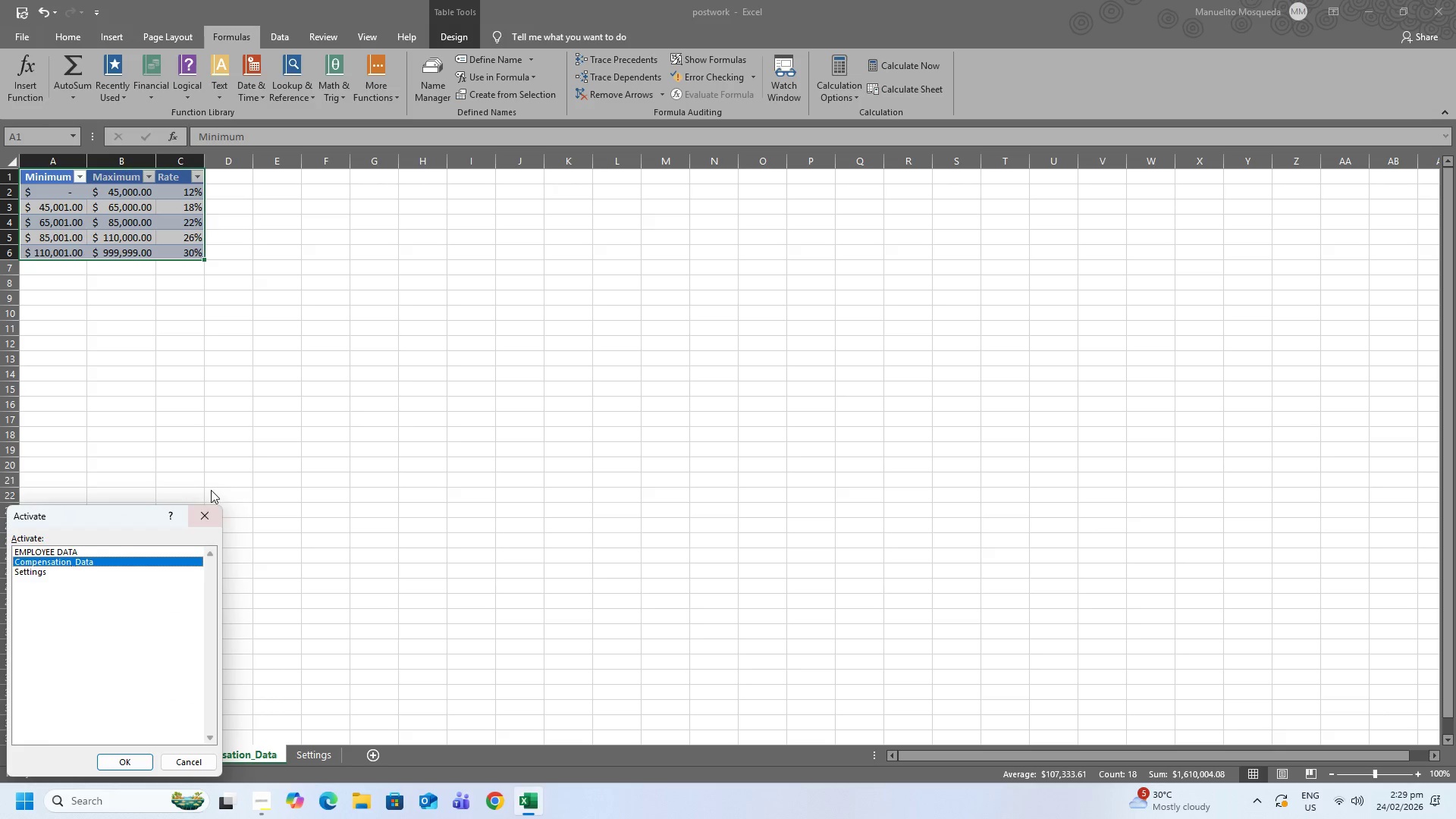 
left_click([209, 513])
 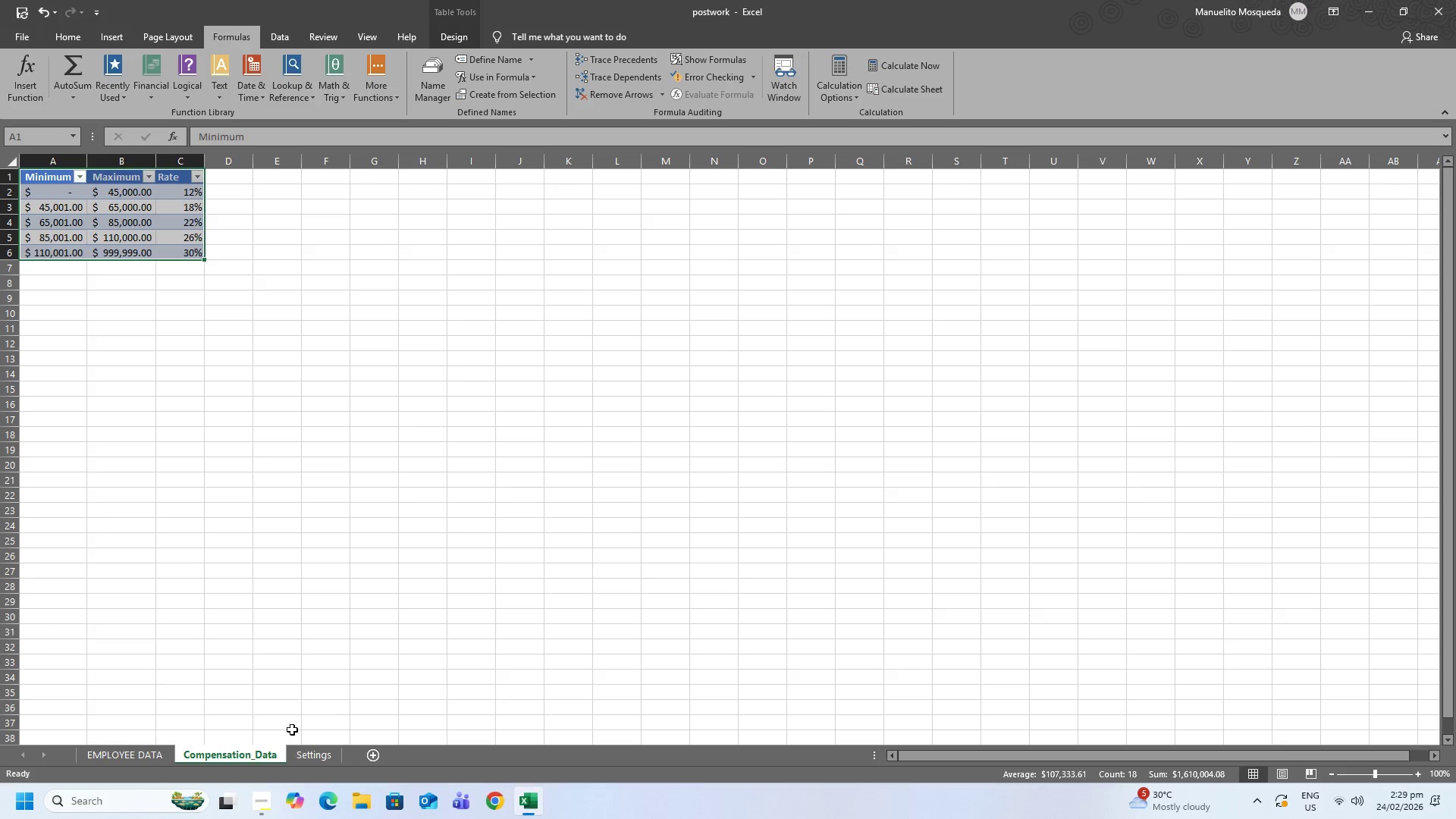 
right_click([216, 758])
 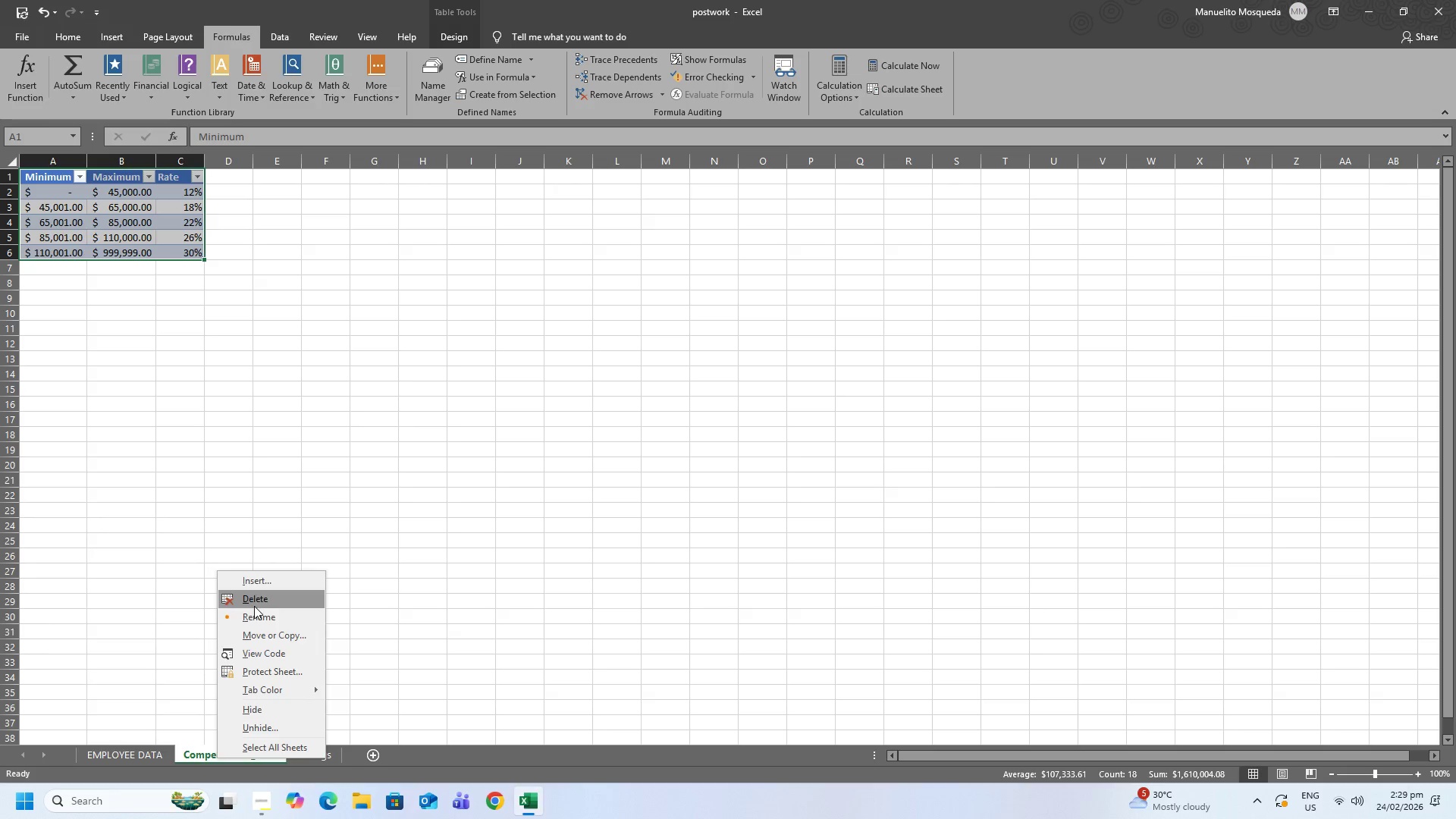 
left_click([259, 620])
 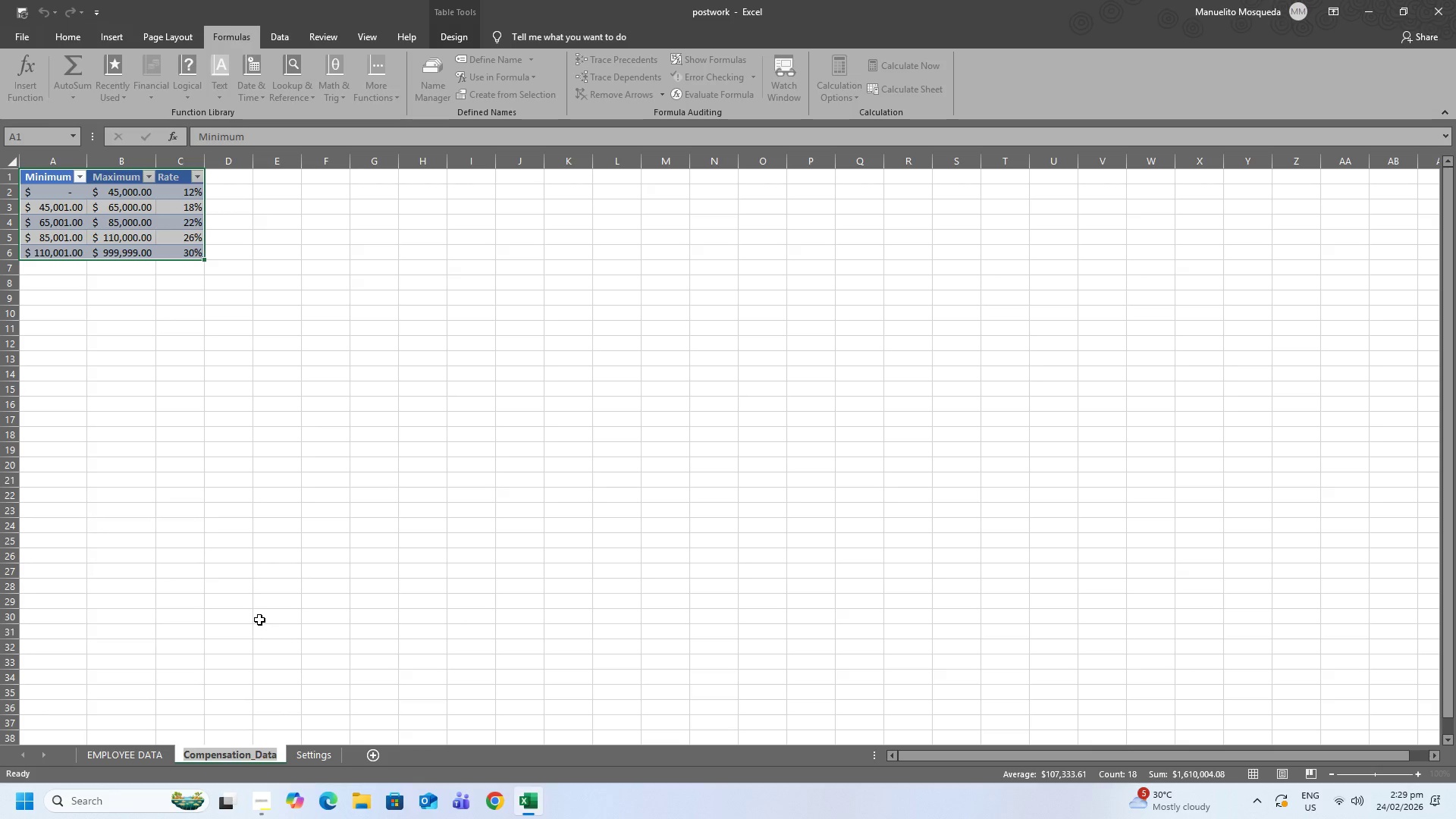 
type(AT)
key(Backspace)
key(Backspace)
type(TAX BRACKER)
key(Backspace)
type(T\)
 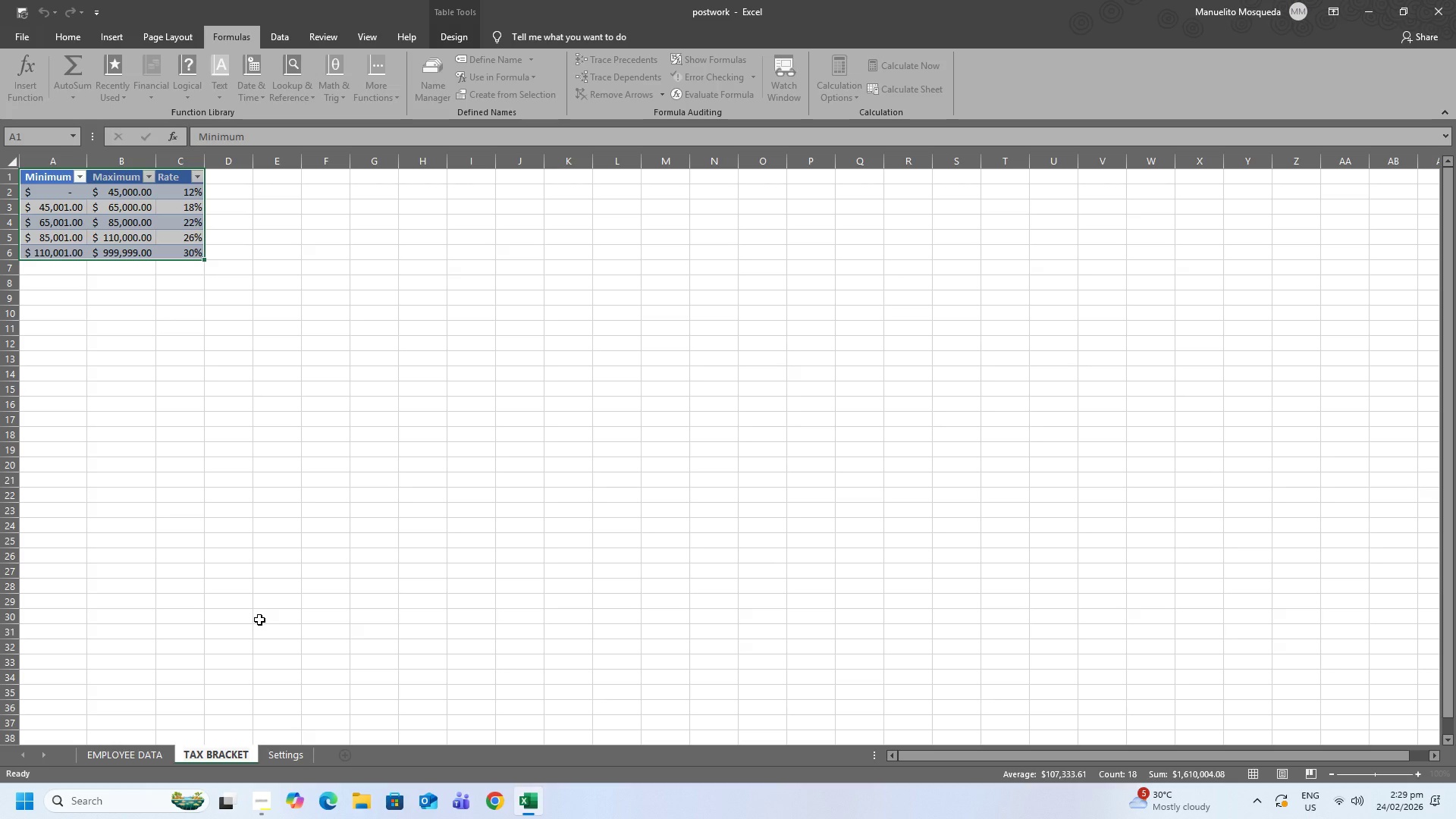 
key(Enter)
 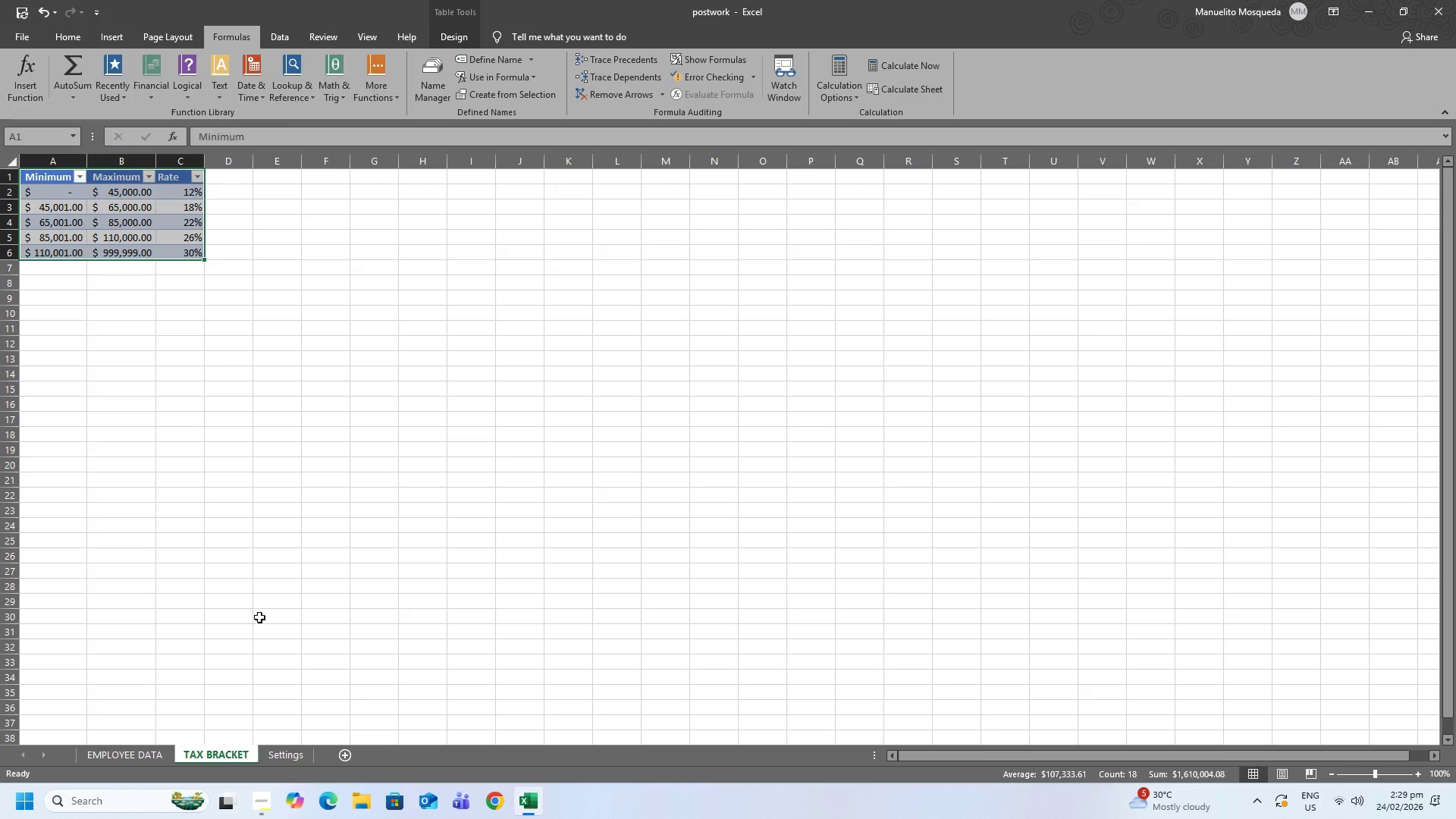 
left_click([259, 617])
 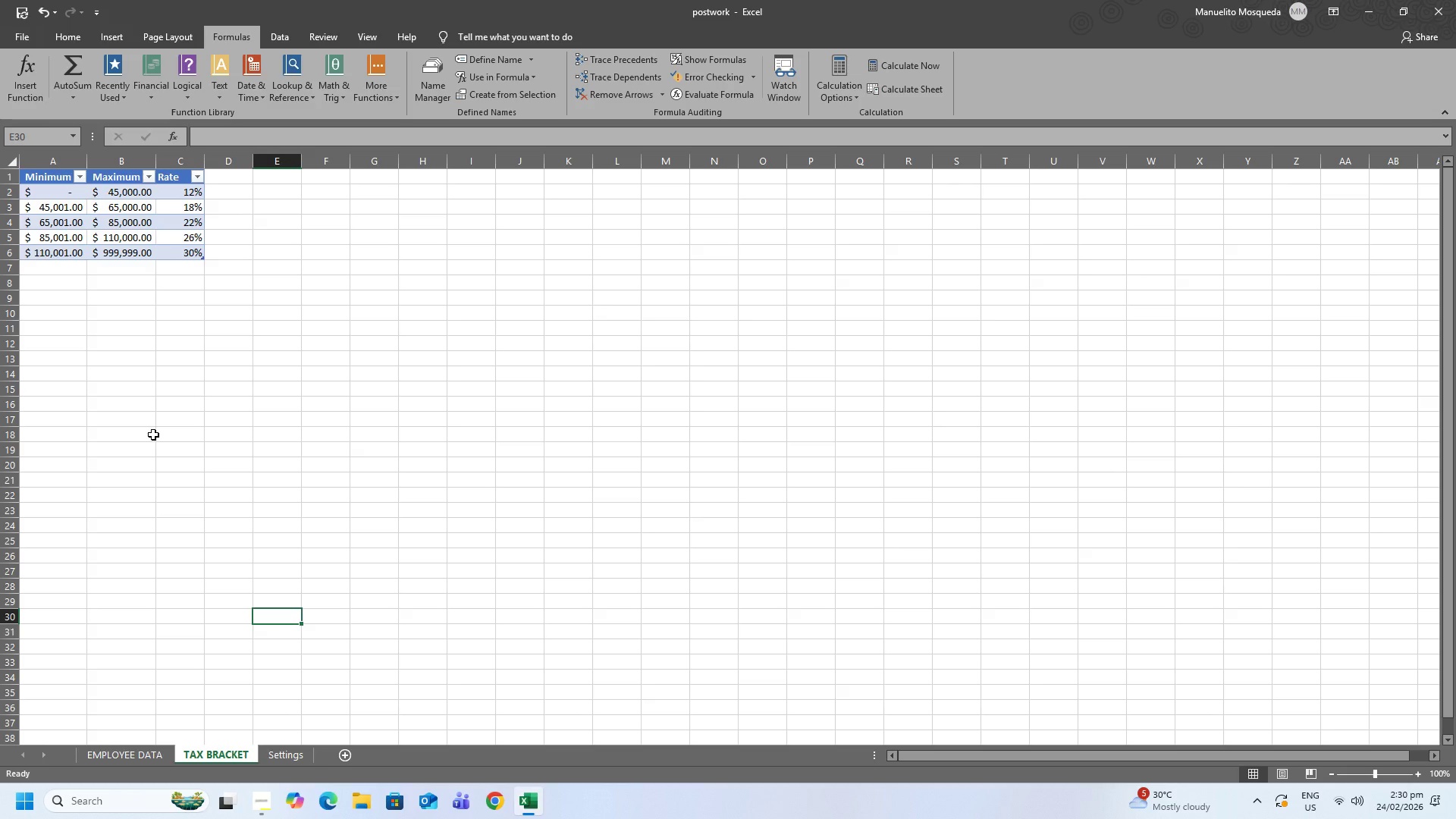 
wait(19.02)
 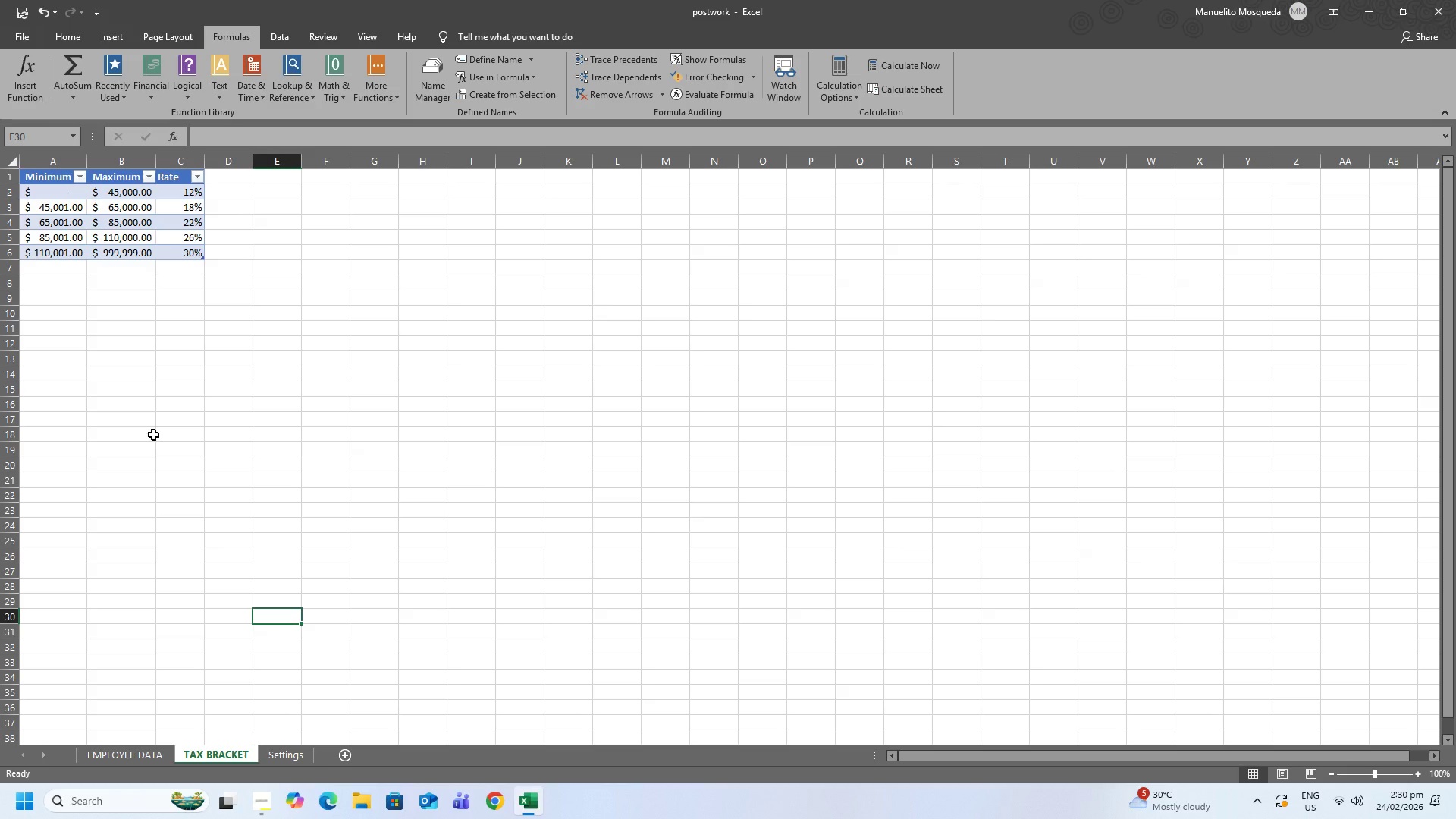 
left_click_drag(start_coordinate=[160, 199], to_coordinate=[174, 256])
 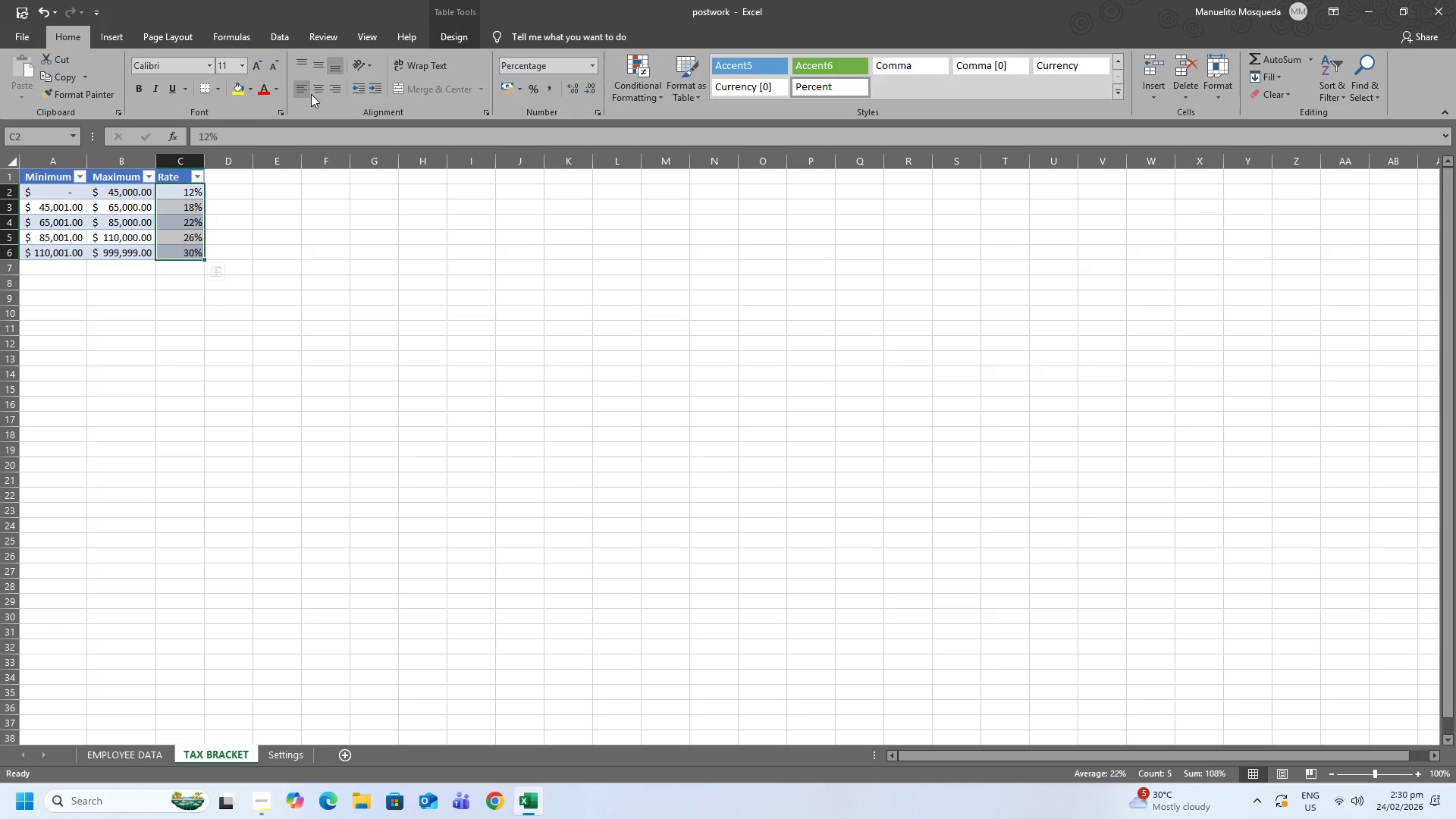 
left_click([326, 96])
 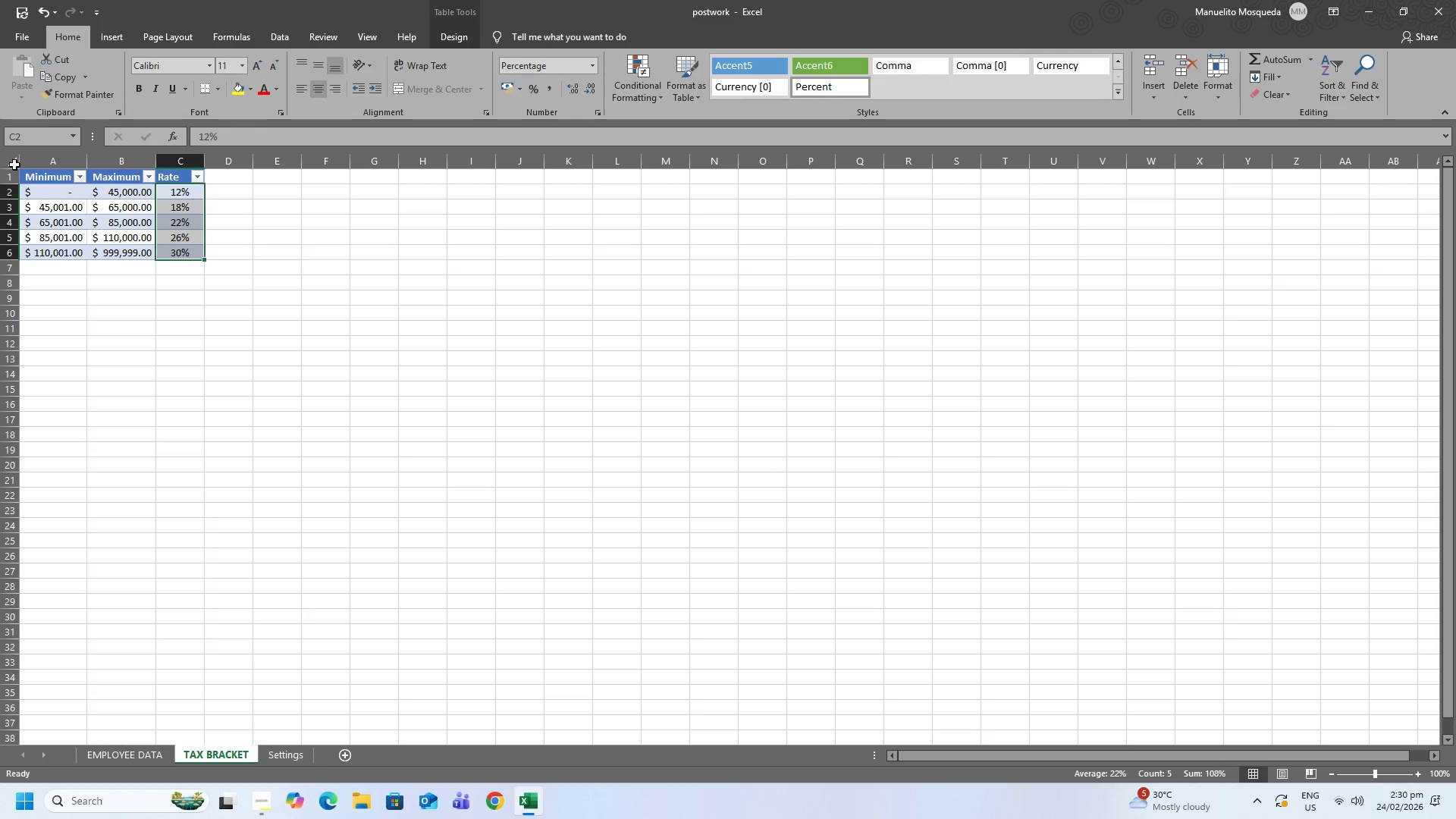 
left_click([10, 158])
 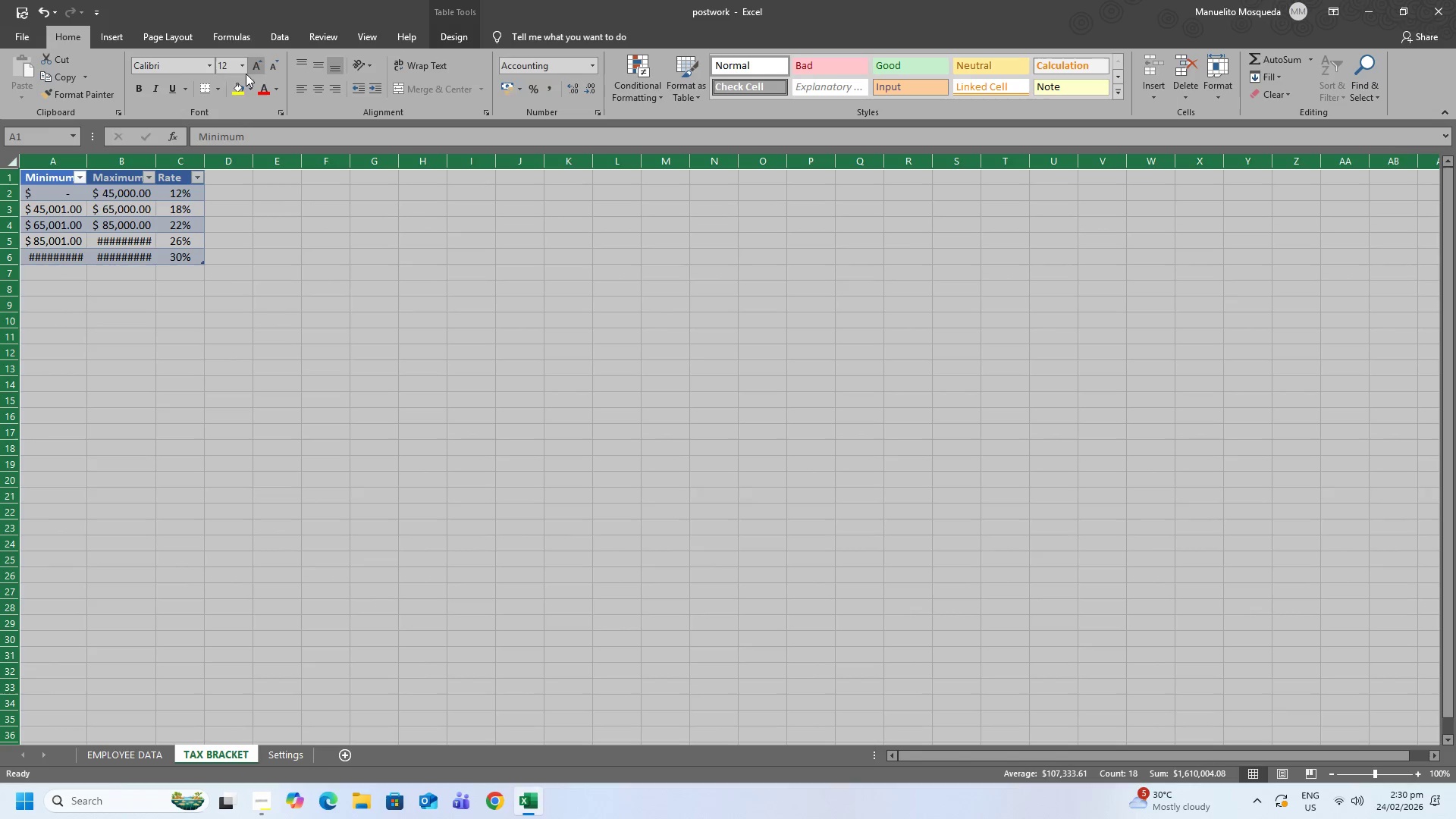 
left_click([213, 66])
 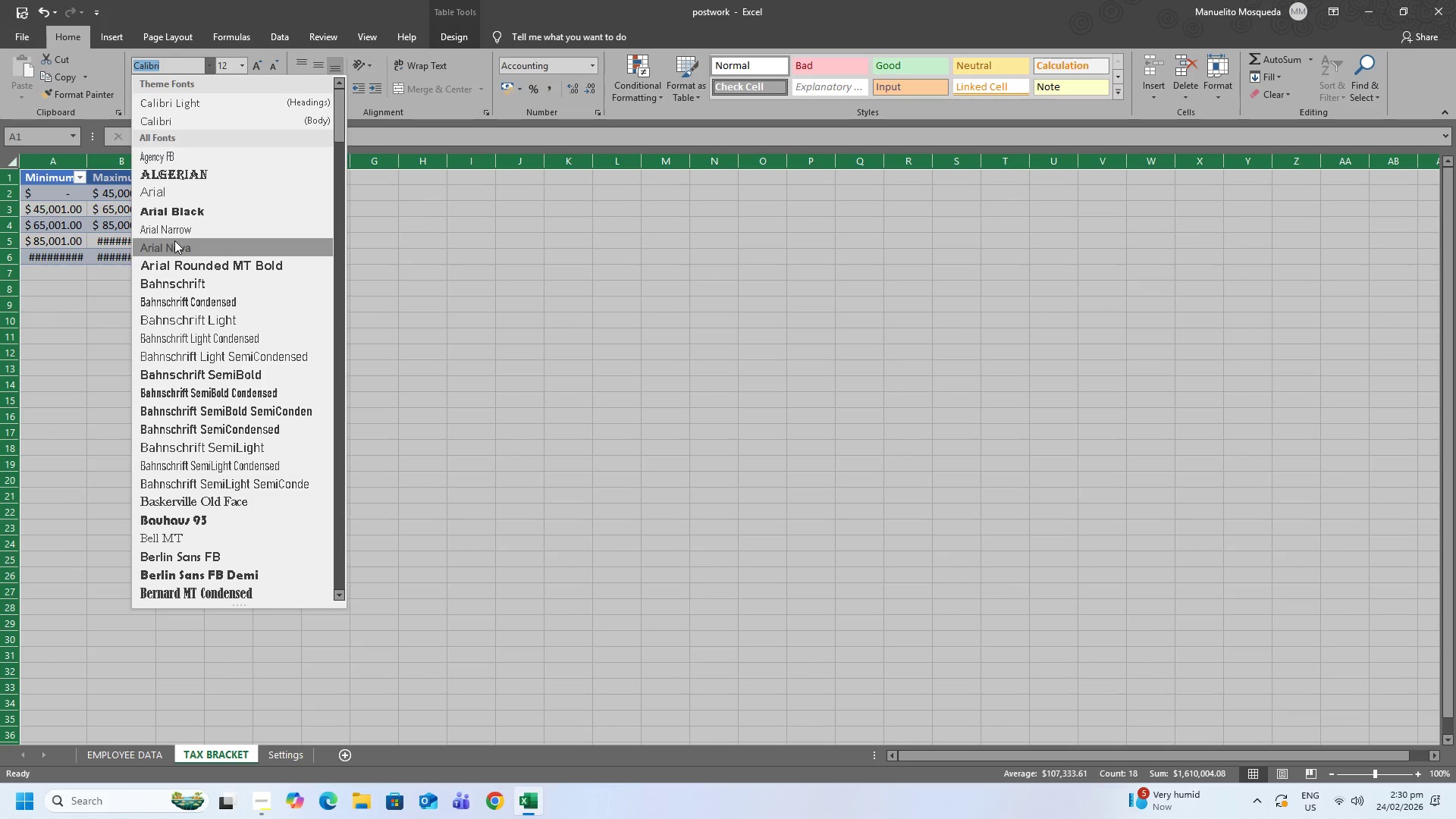 
left_click([174, 235])
 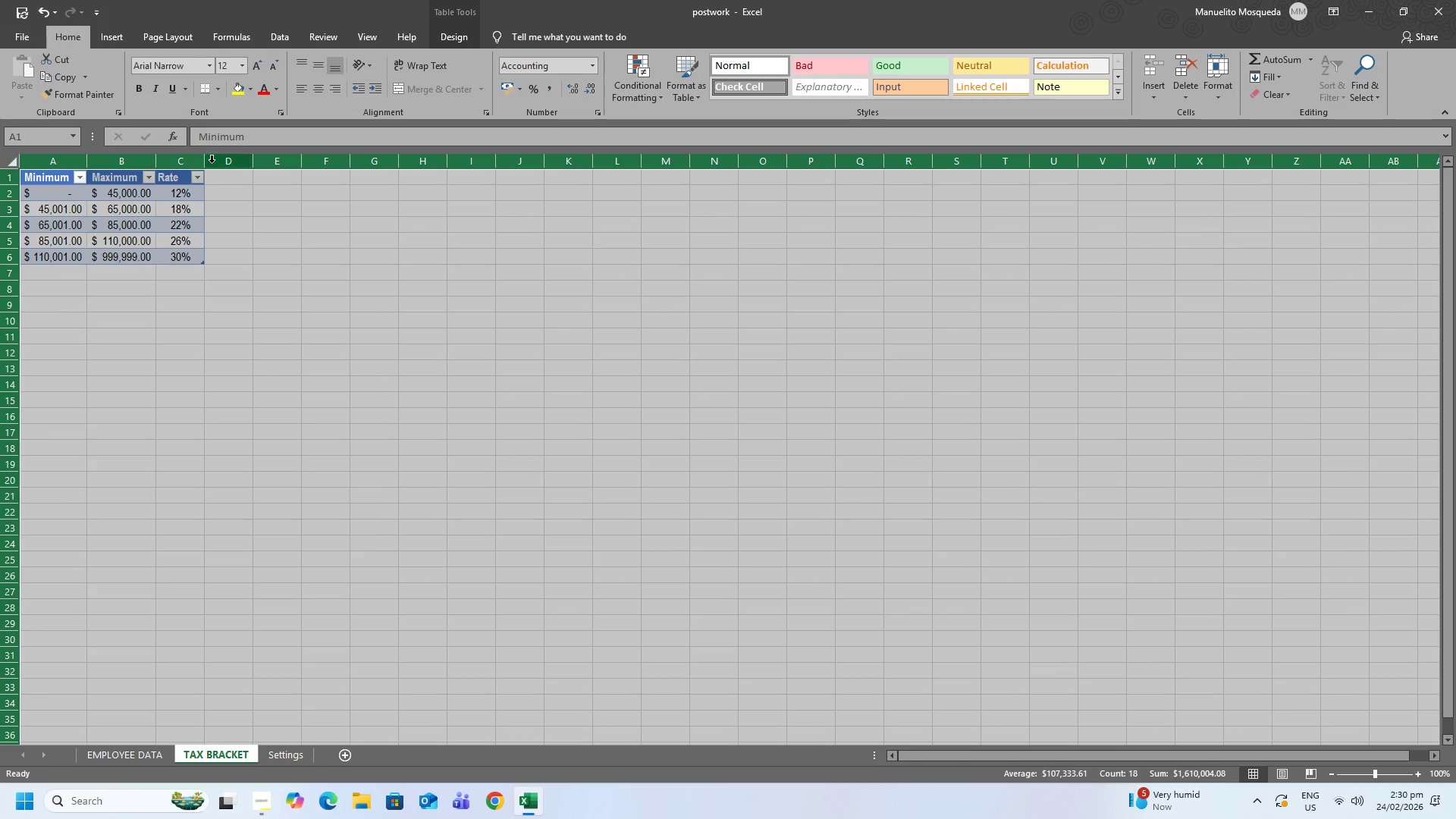 
double_click([206, 160])
 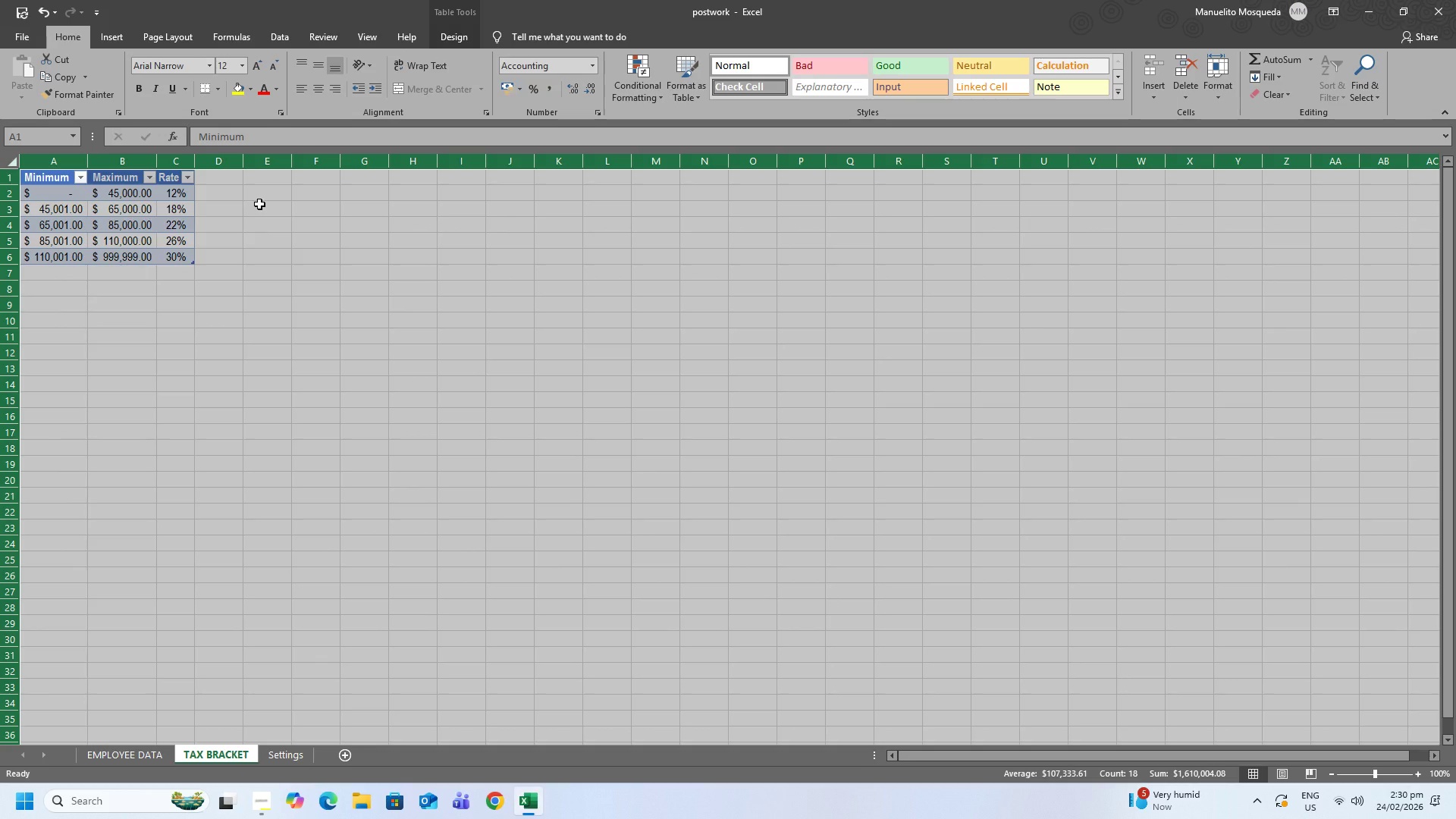 
left_click([259, 204])
 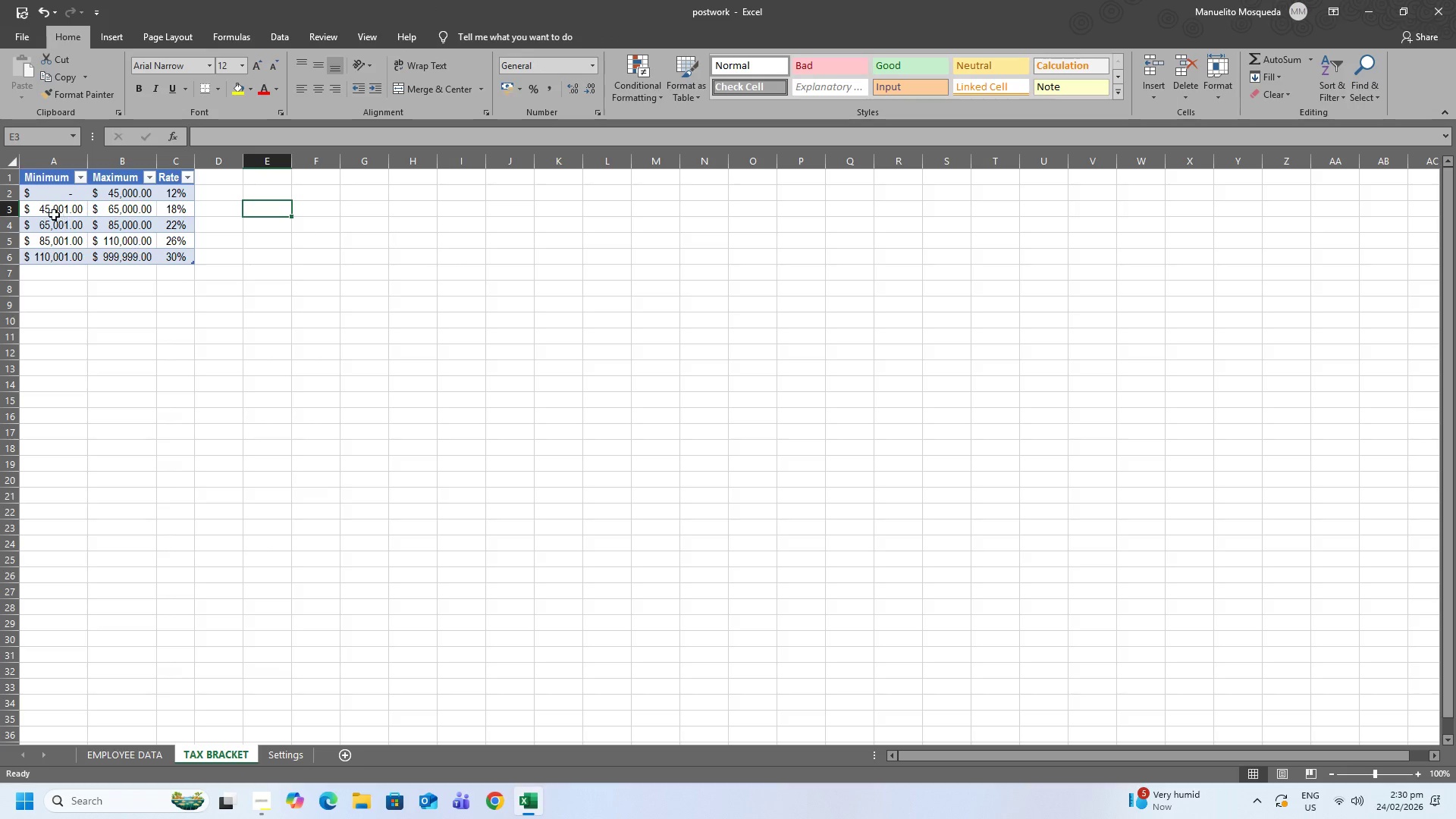 
left_click([31, 176])
 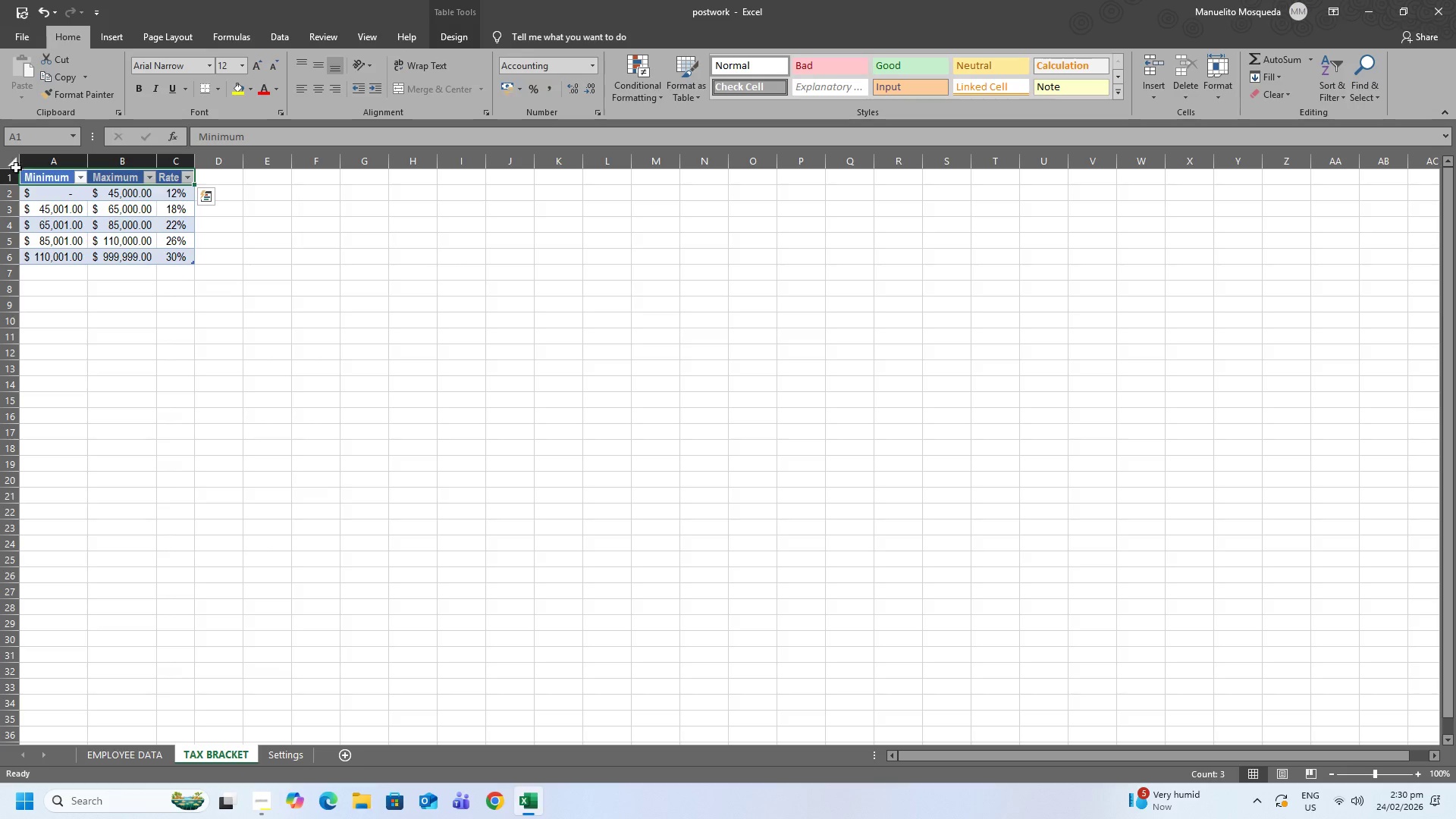 
left_click([12, 162])
 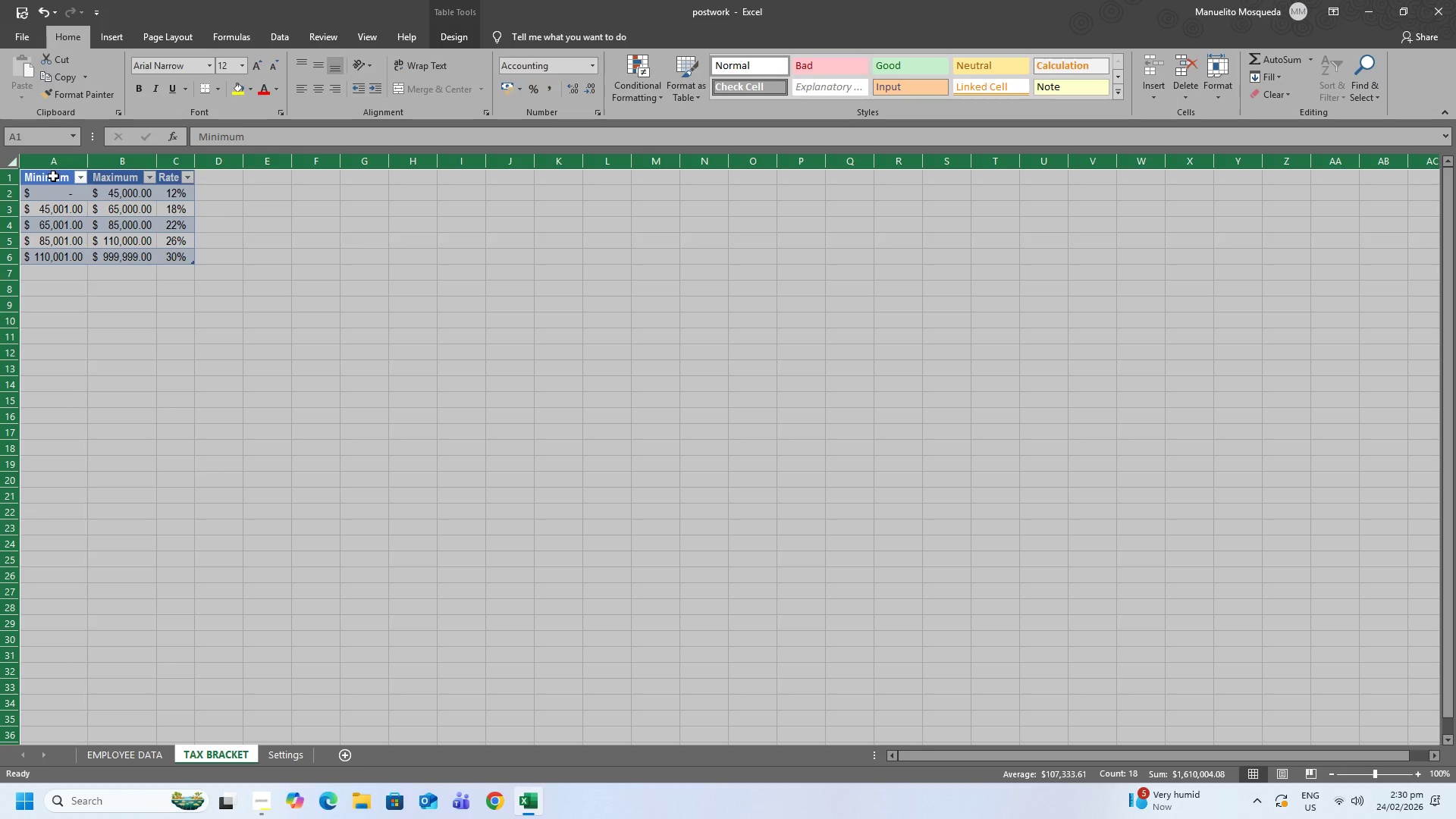 
left_click([53, 176])
 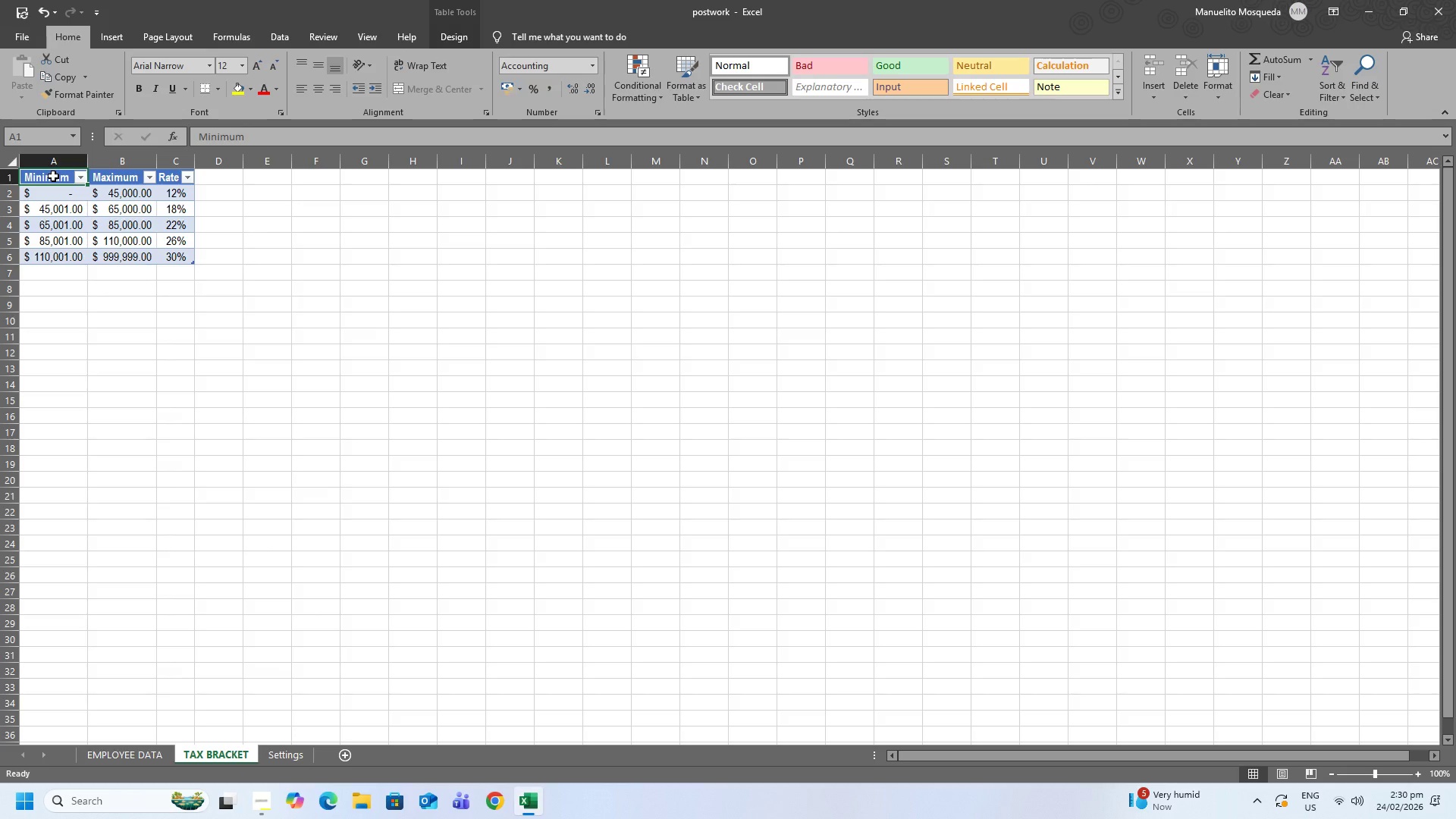 
left_click_drag(start_coordinate=[53, 176], to_coordinate=[178, 263])
 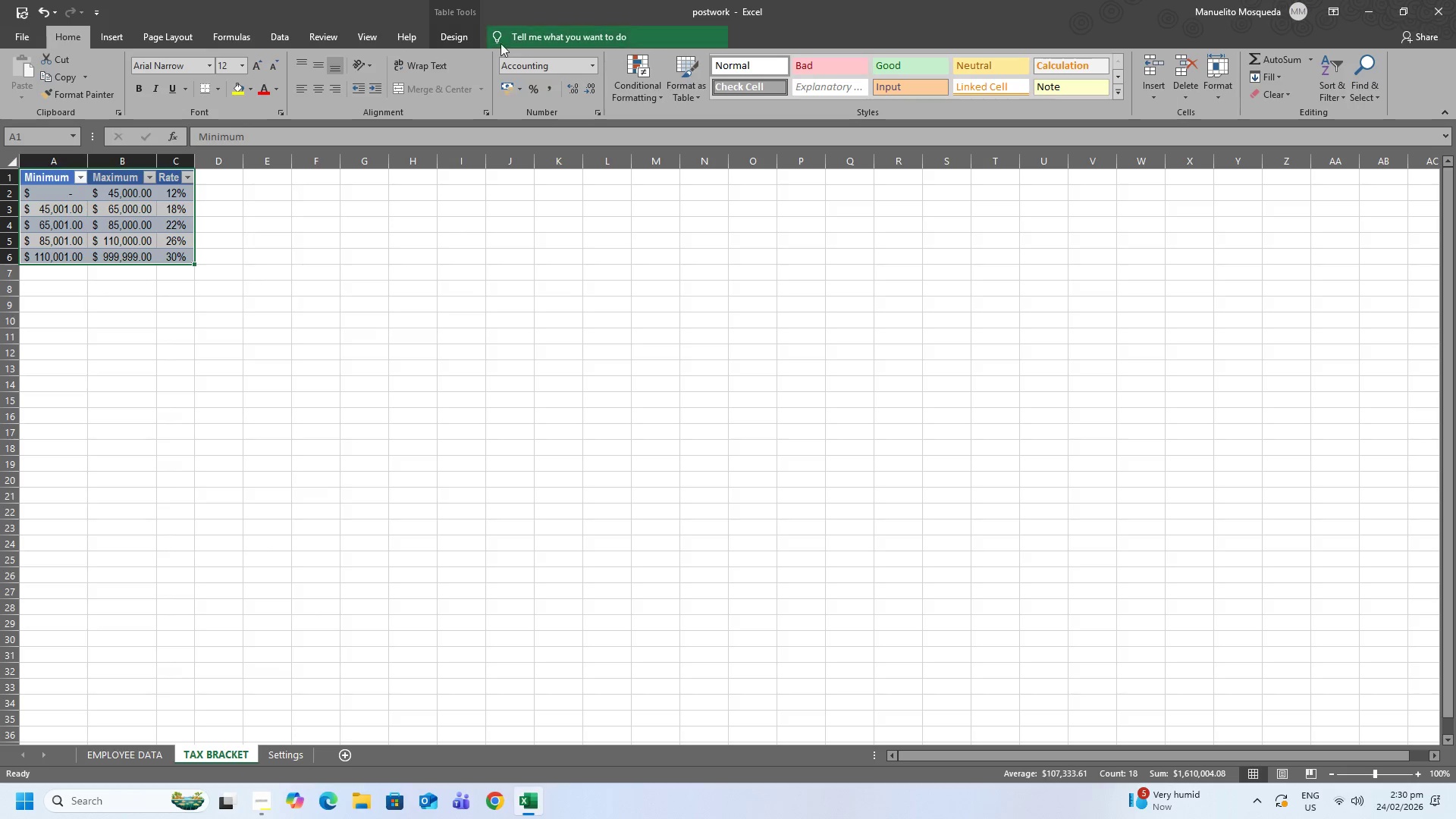 
left_click([457, 33])
 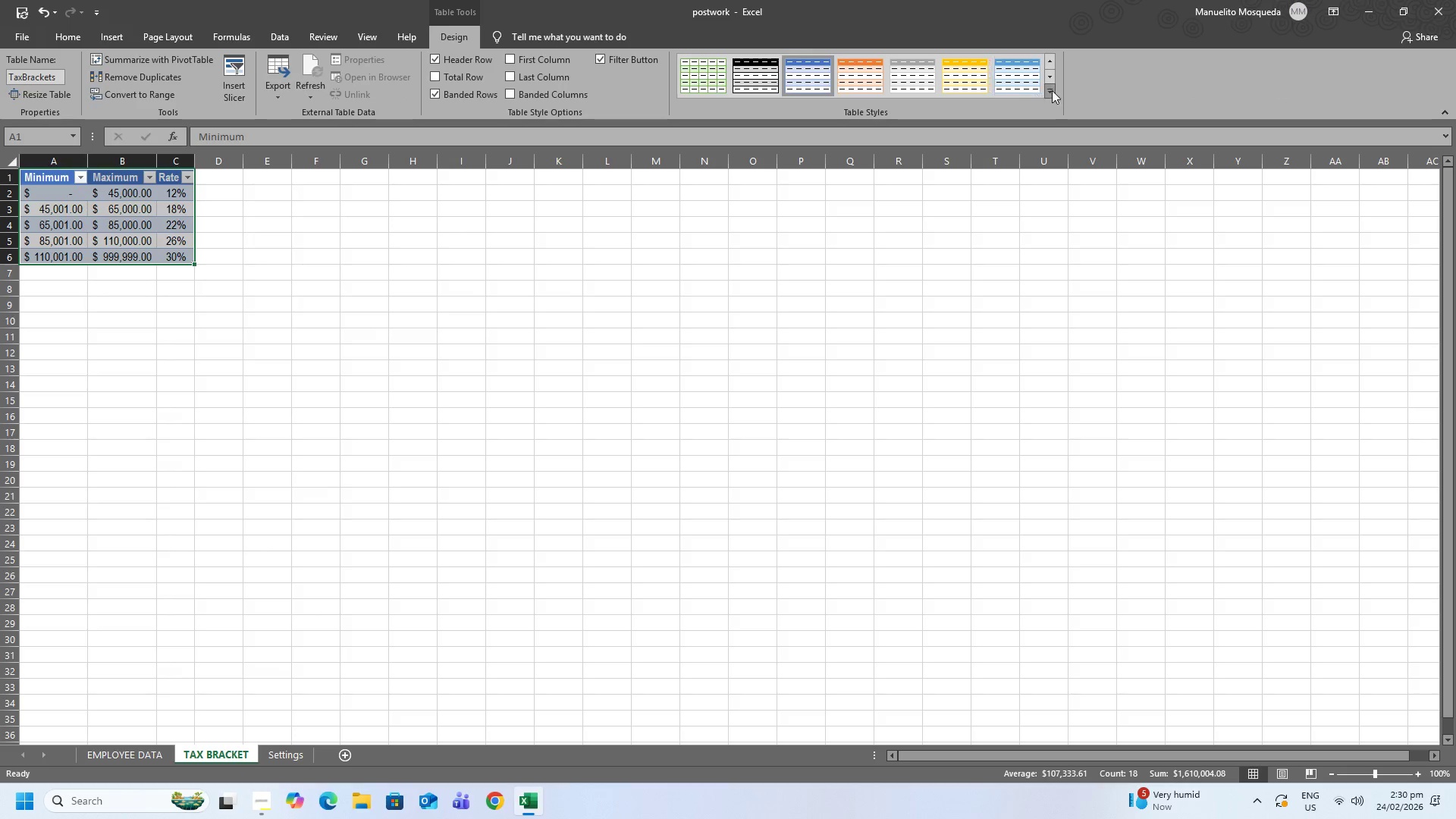 
double_click([1051, 90])
 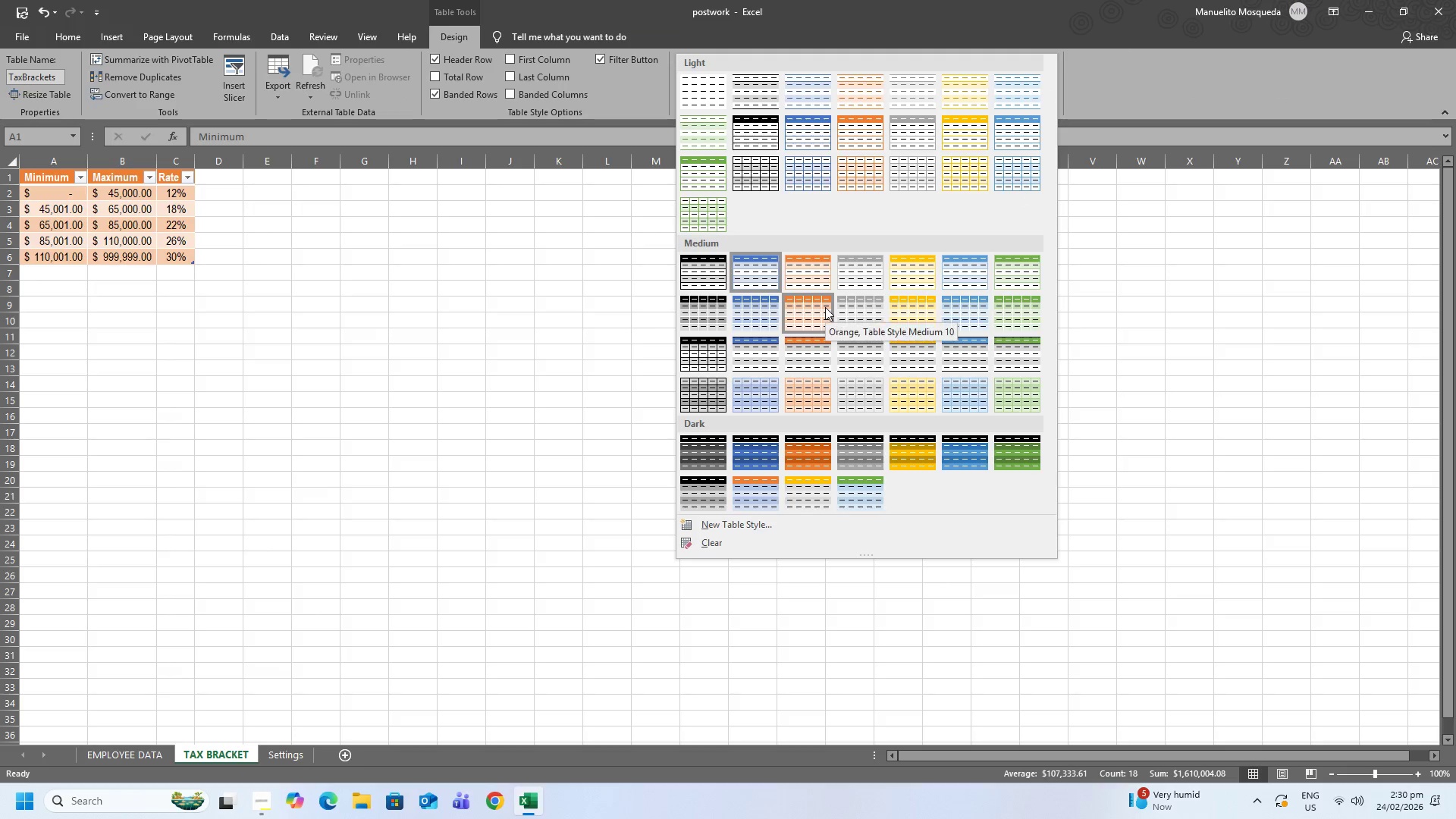 
wait(8.67)
 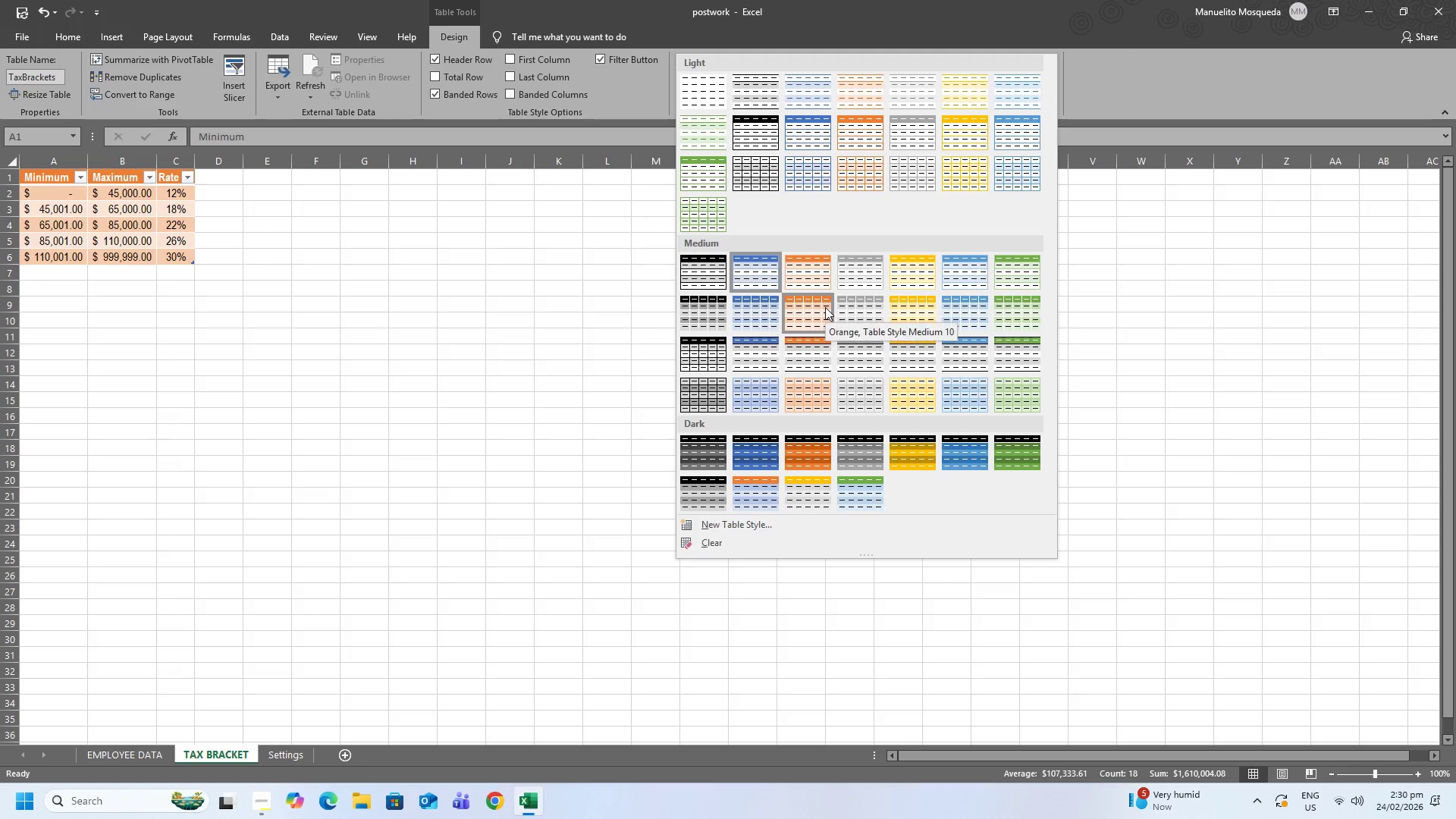 
left_click([709, 215])
 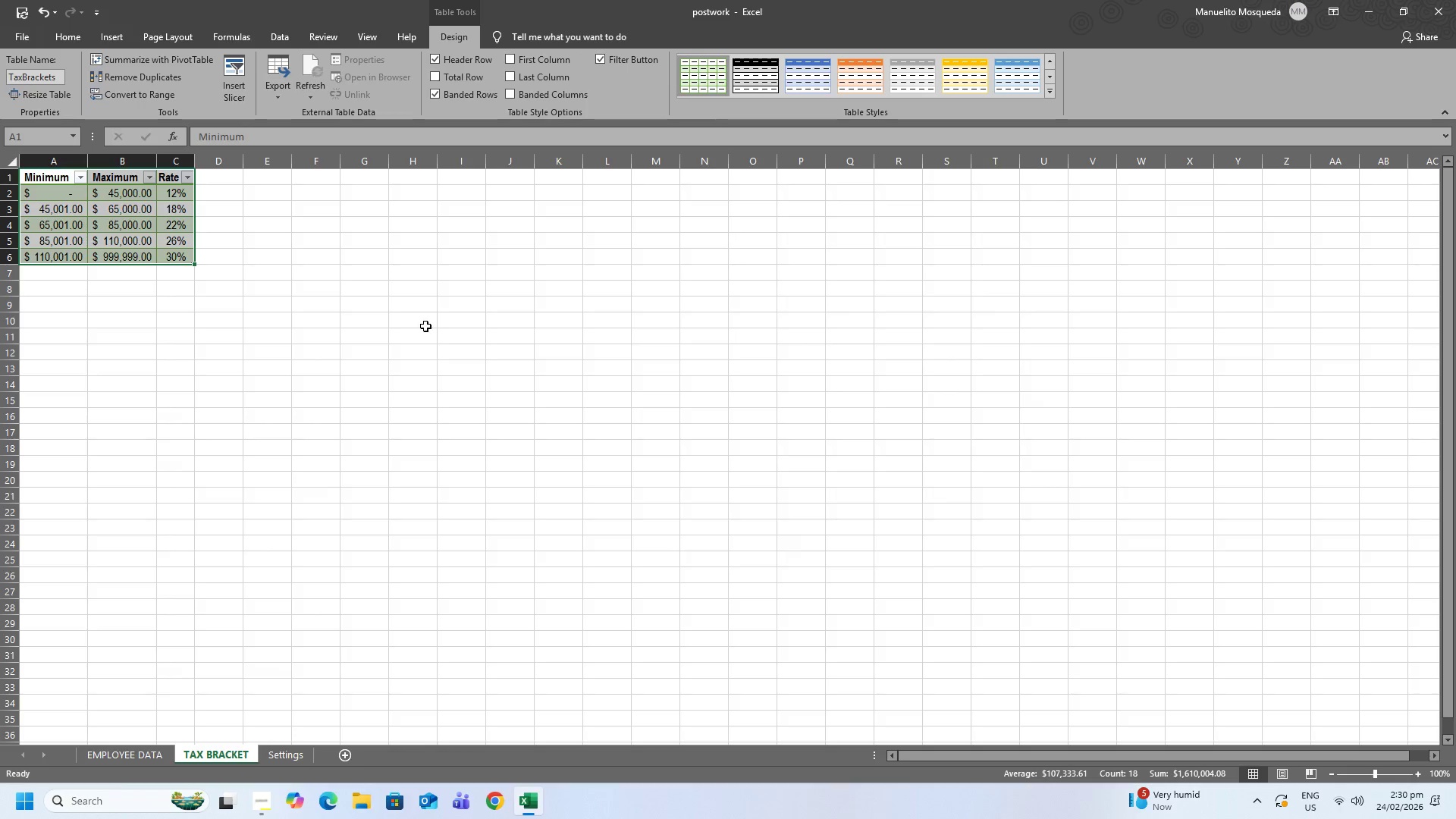 
left_click([422, 326])
 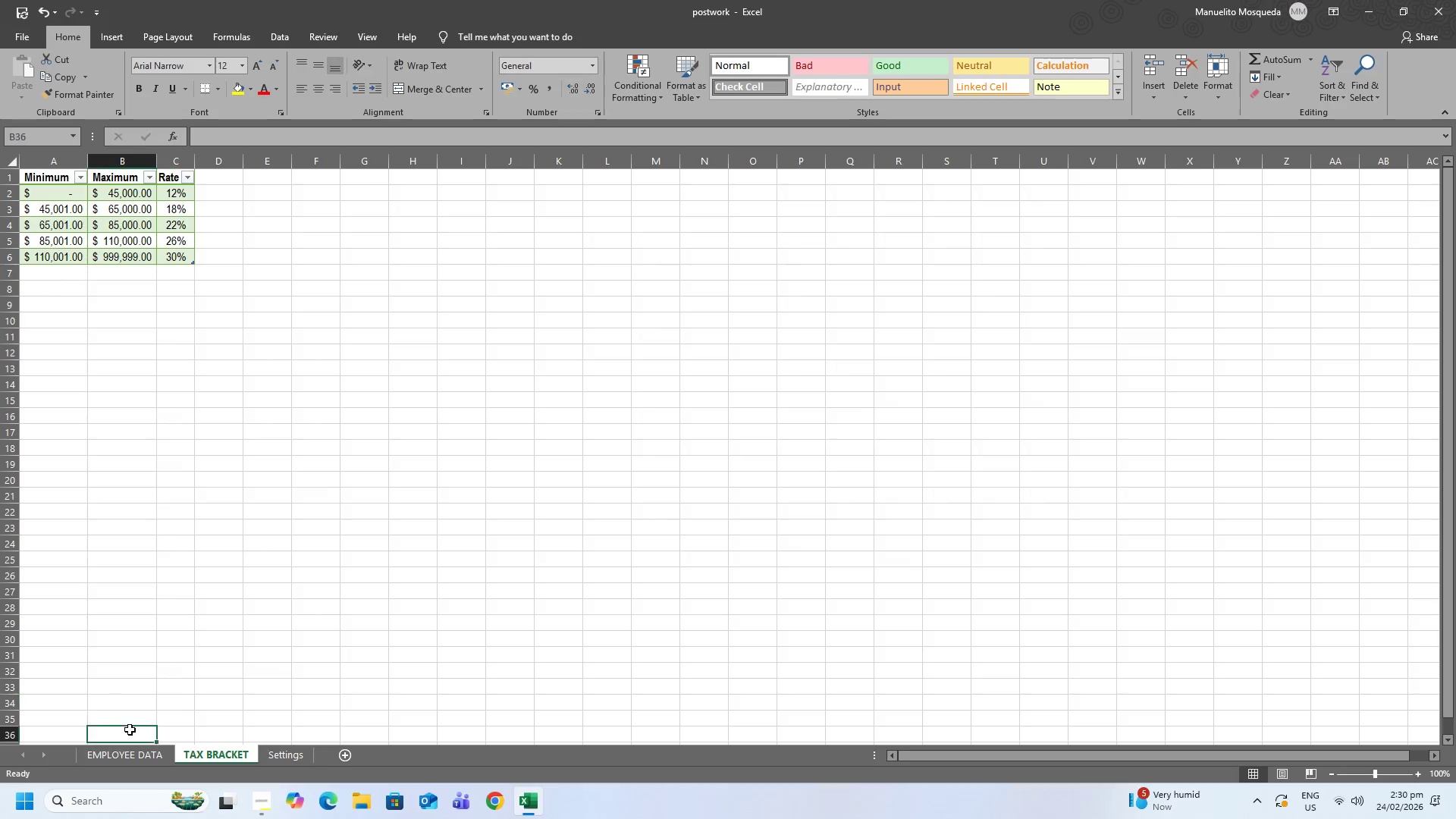 
wait(7.39)
 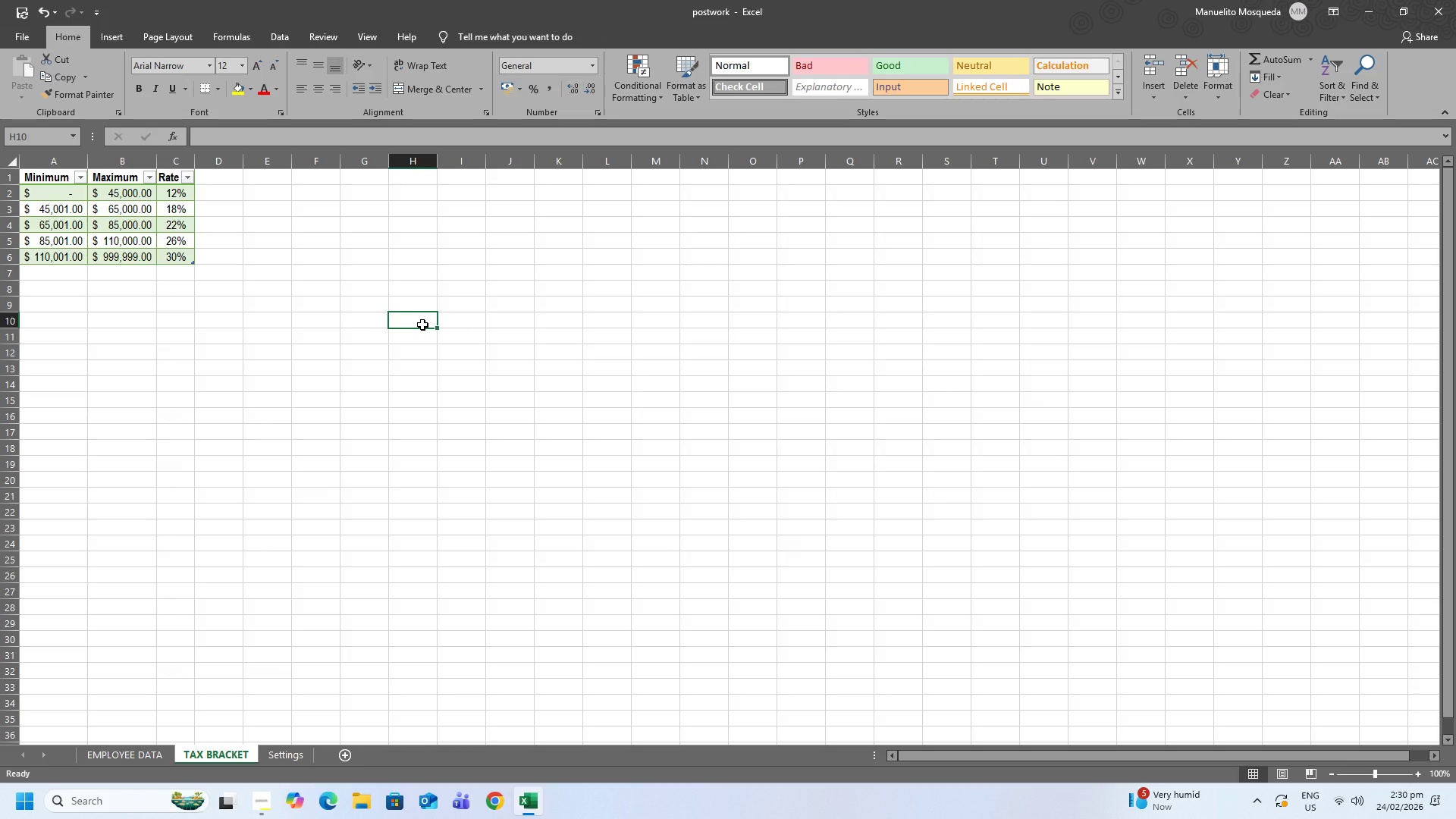 
left_click([6, 180])
 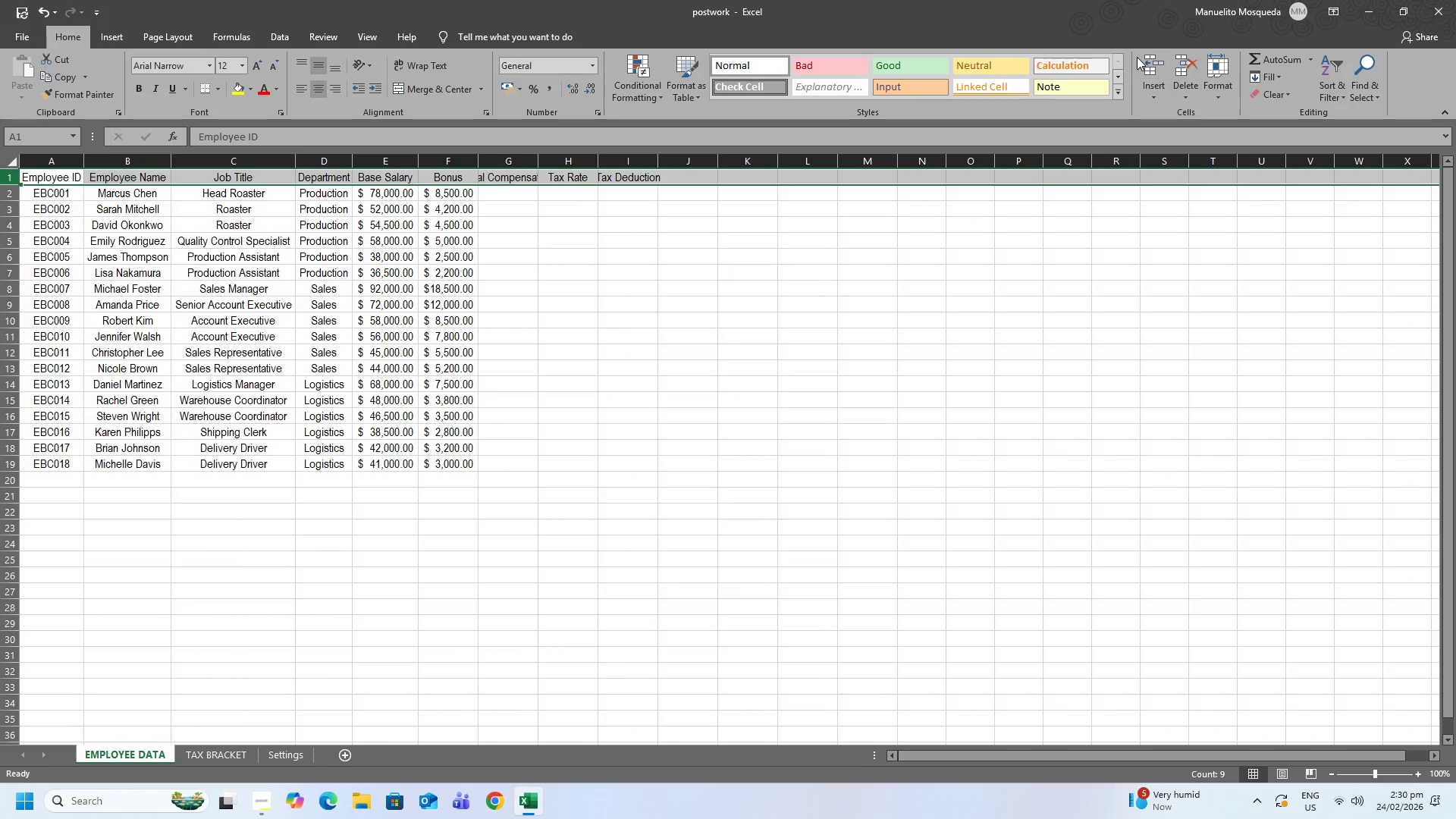 
left_click([1147, 61])
 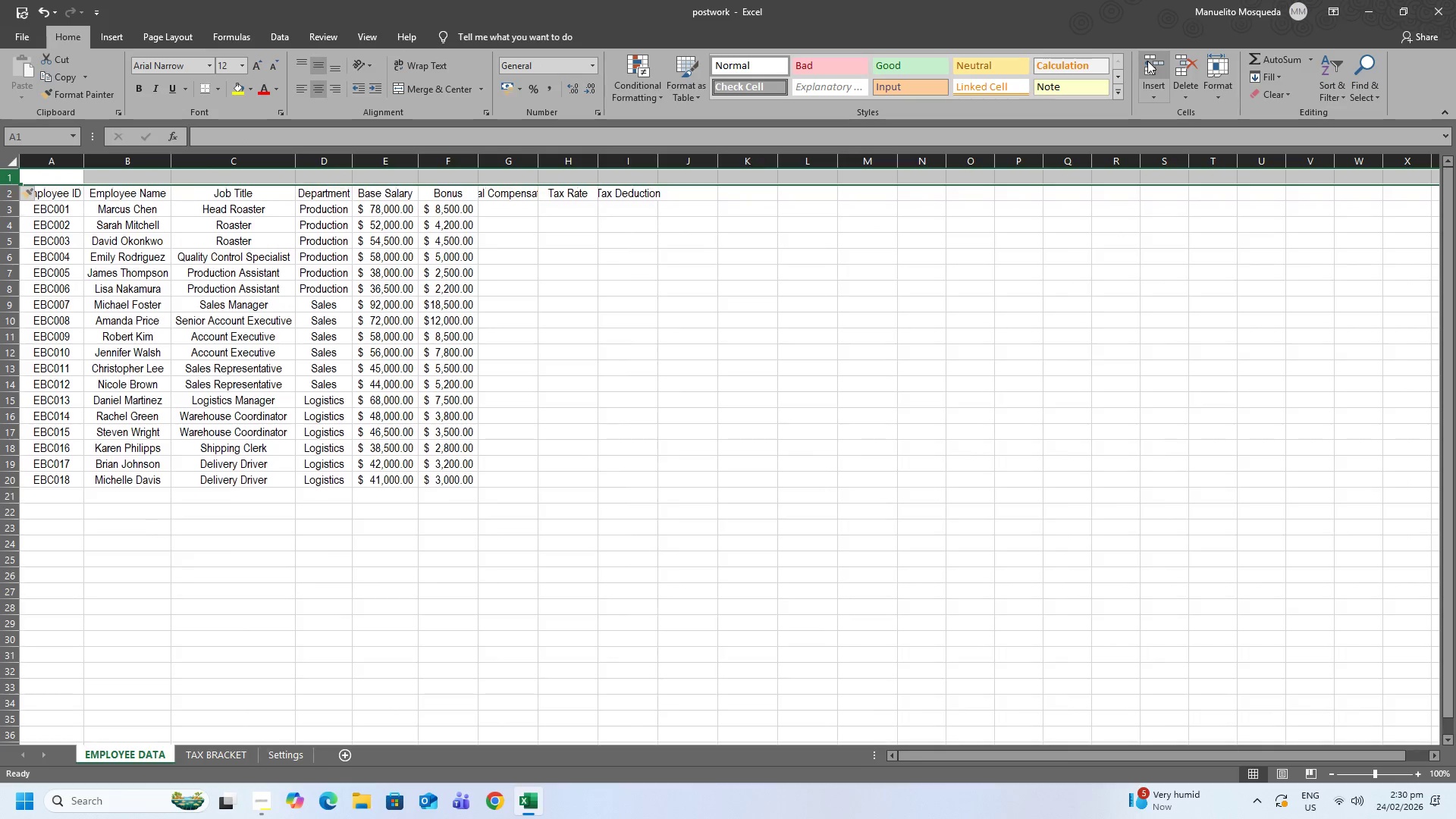 
left_click([1147, 61])
 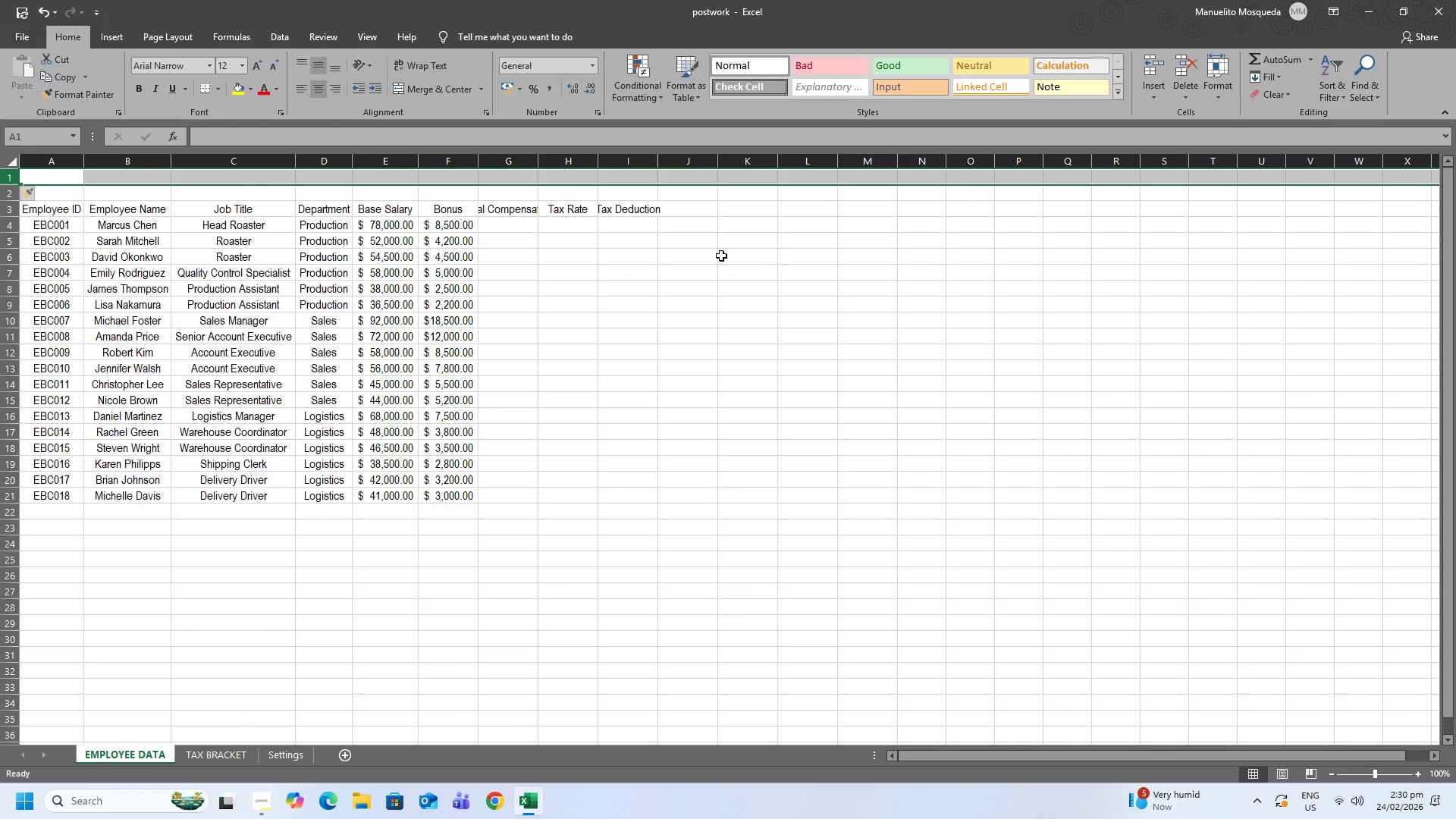 
left_click([663, 265])
 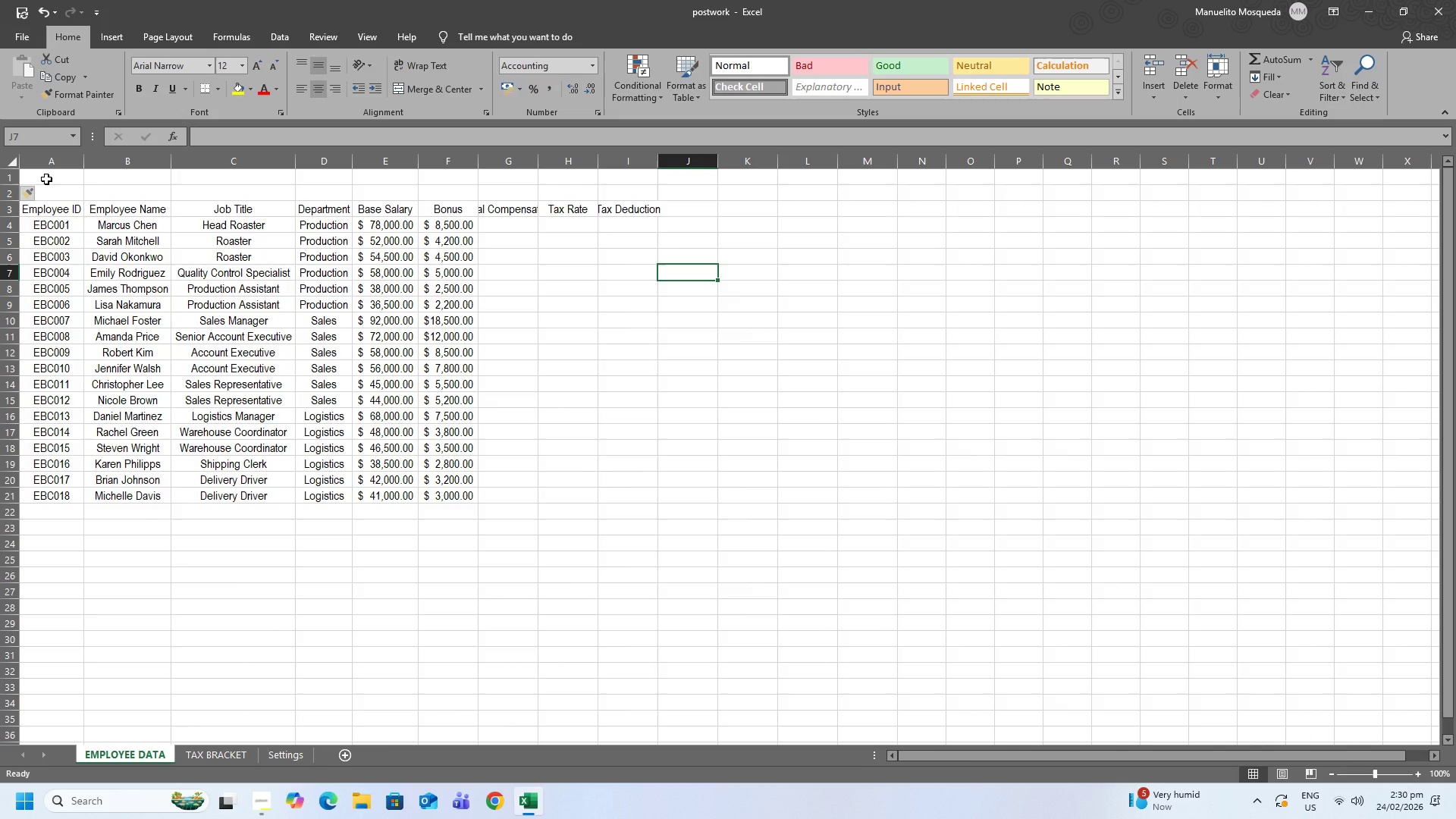 
wait(9.8)
 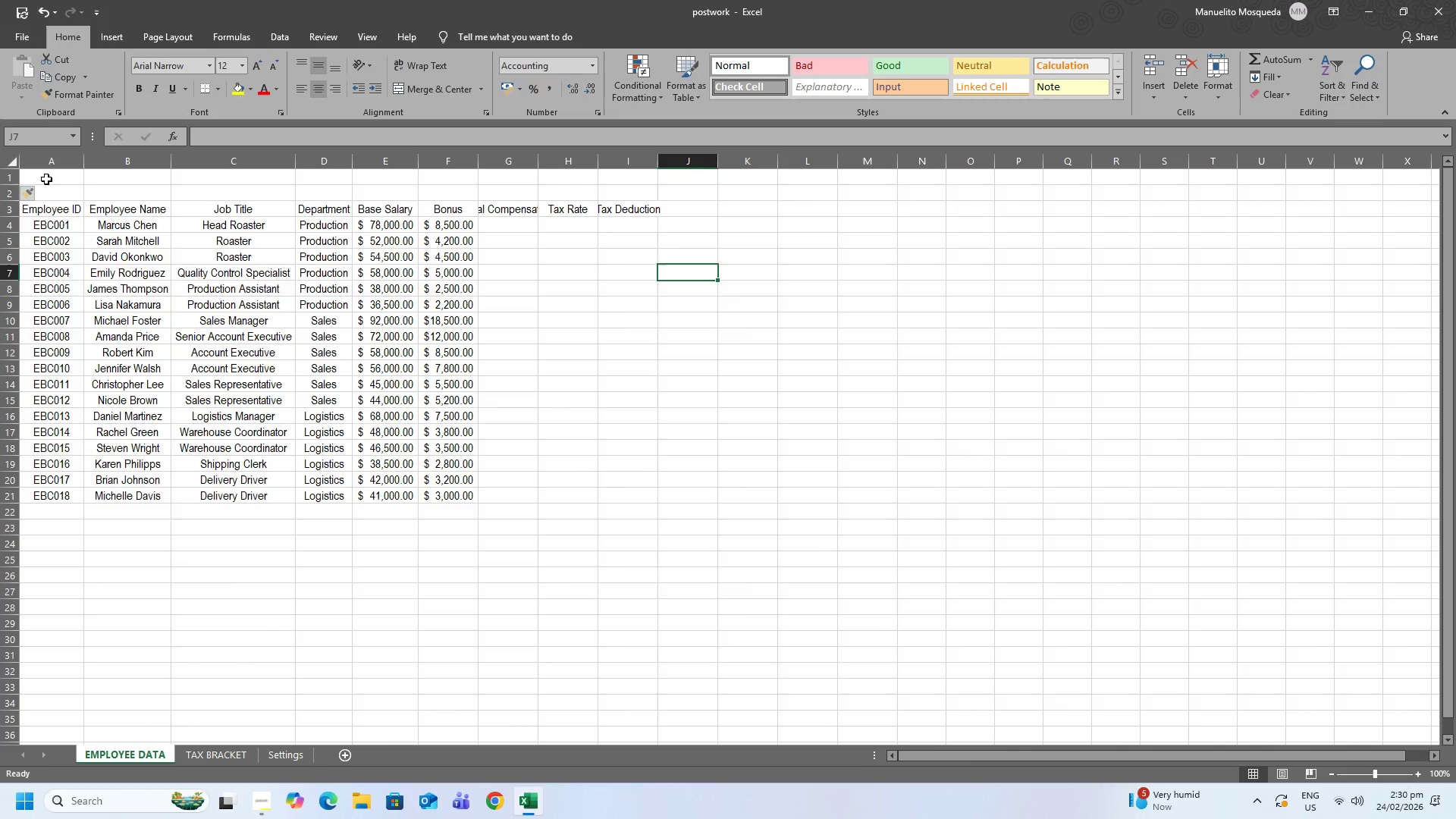 
left_click([706, 204])
 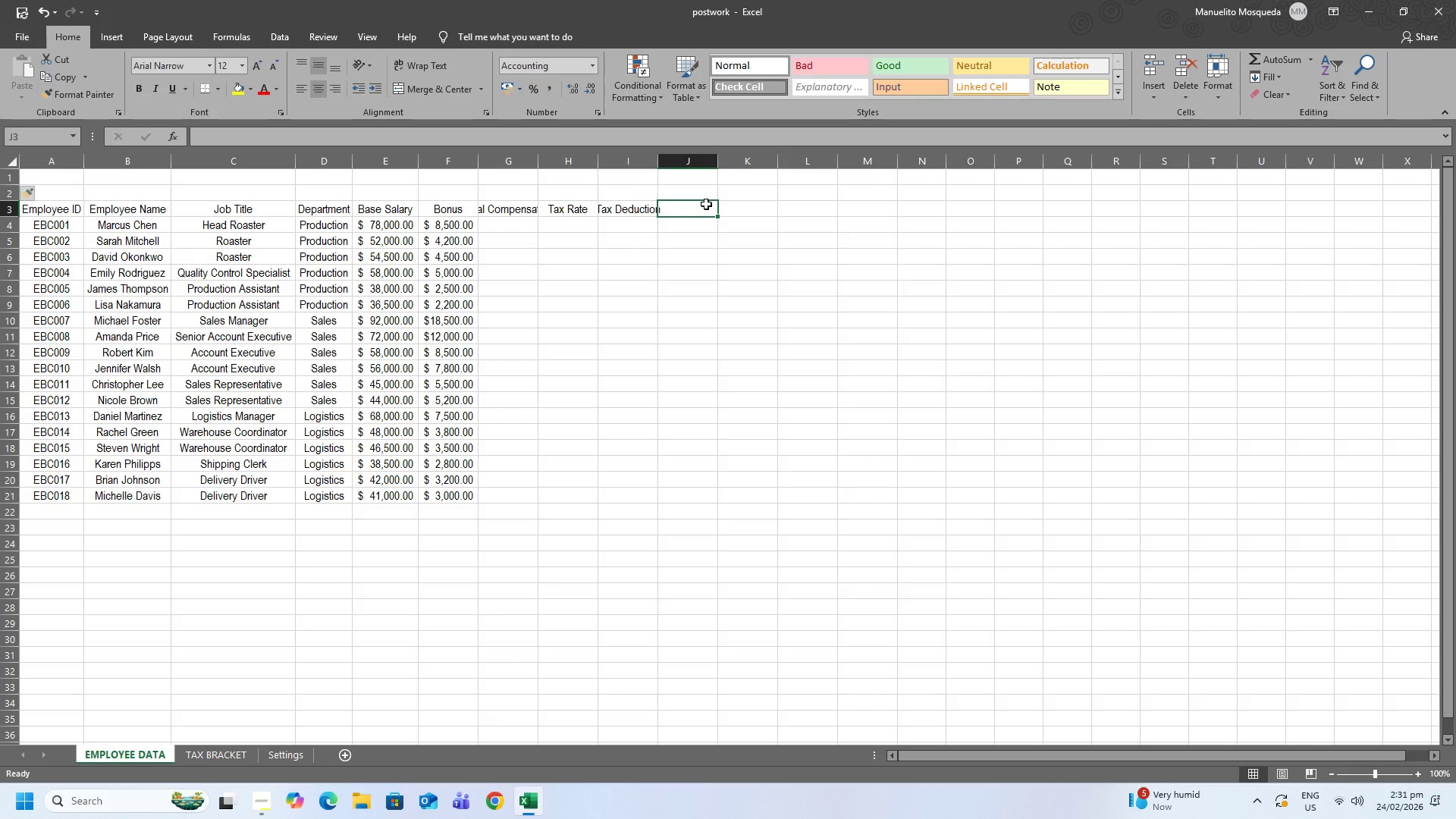 
type(Nee)
key(Backspace)
type(t Sa;ar)
key(Backspace)
key(Backspace)
key(Backspace)
type(lary)
key(Tab)
 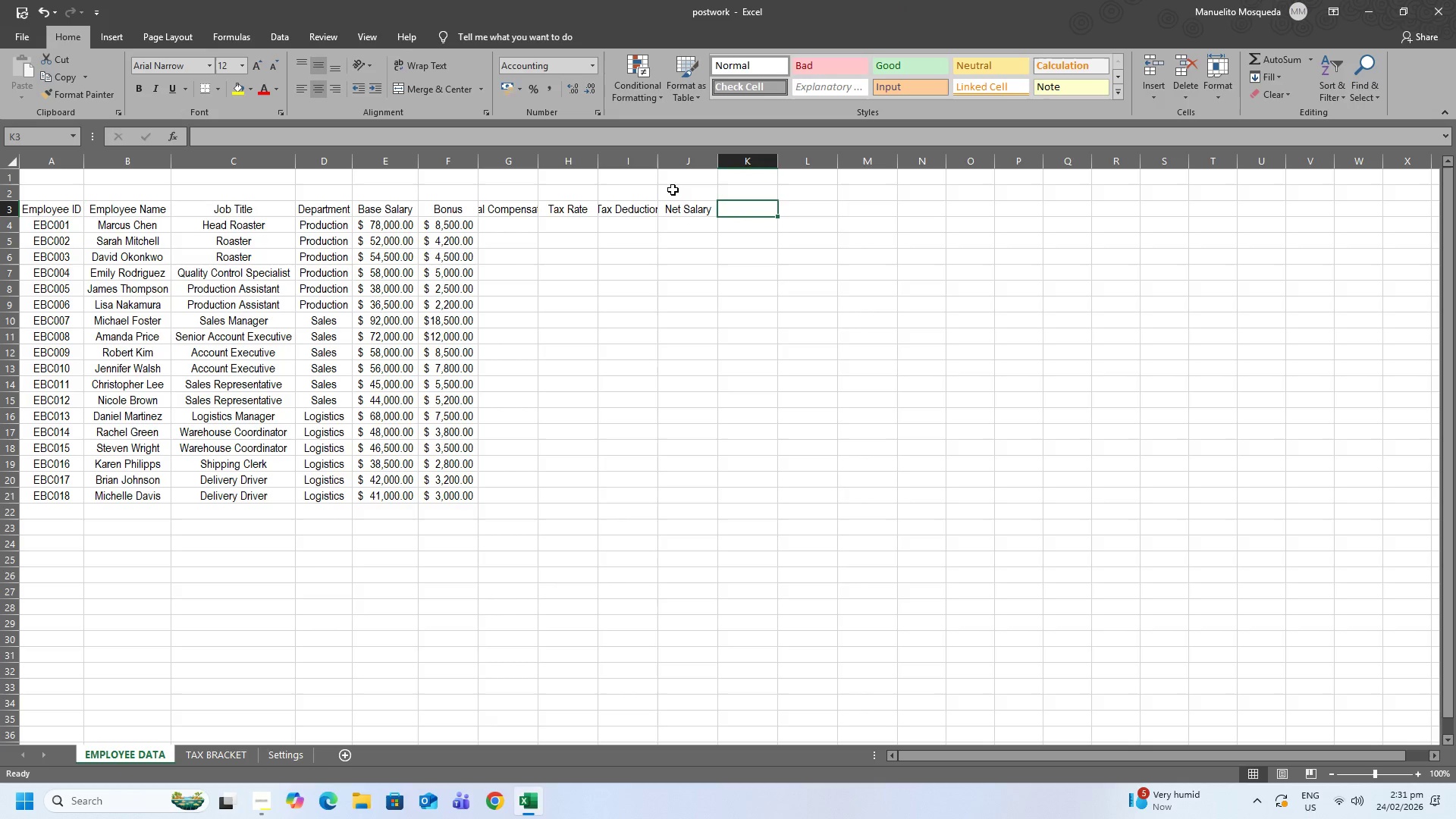 
left_click_drag(start_coordinate=[670, 180], to_coordinate=[44, 179])
 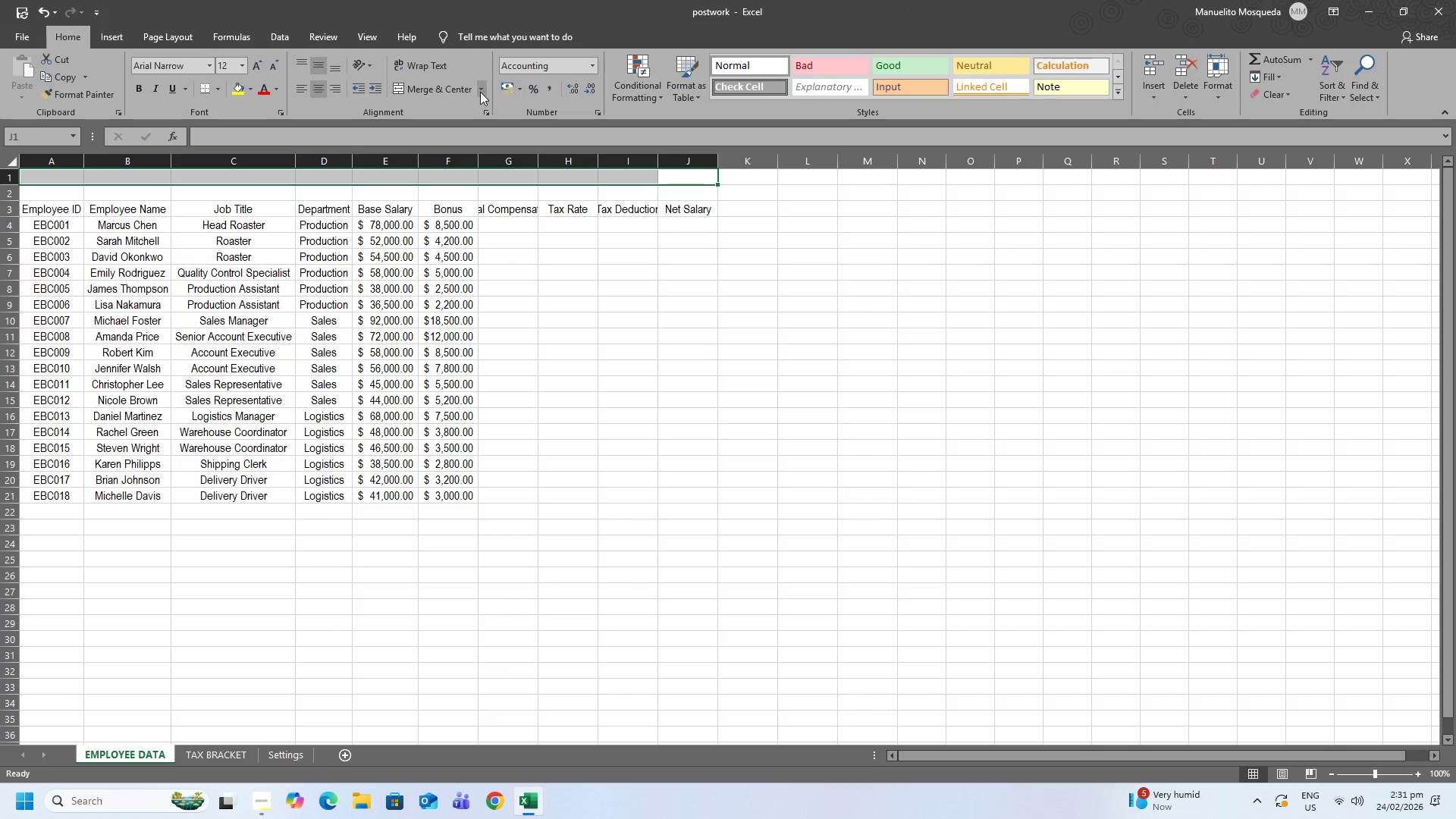 
left_click([422, 86])
 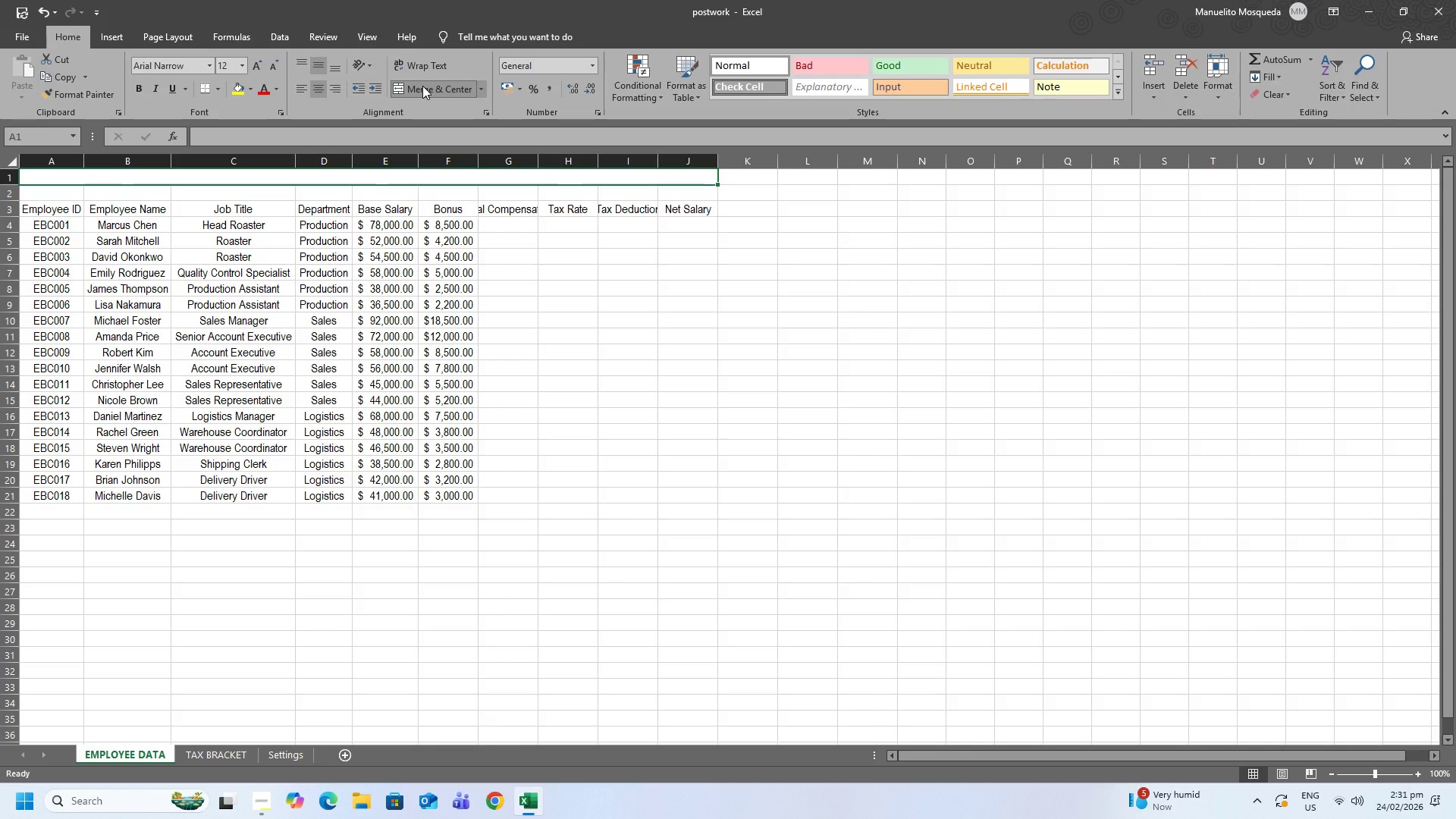 
type(EMERALD BEAN COO)
key(Backspace)
type(LLECTIVE)
 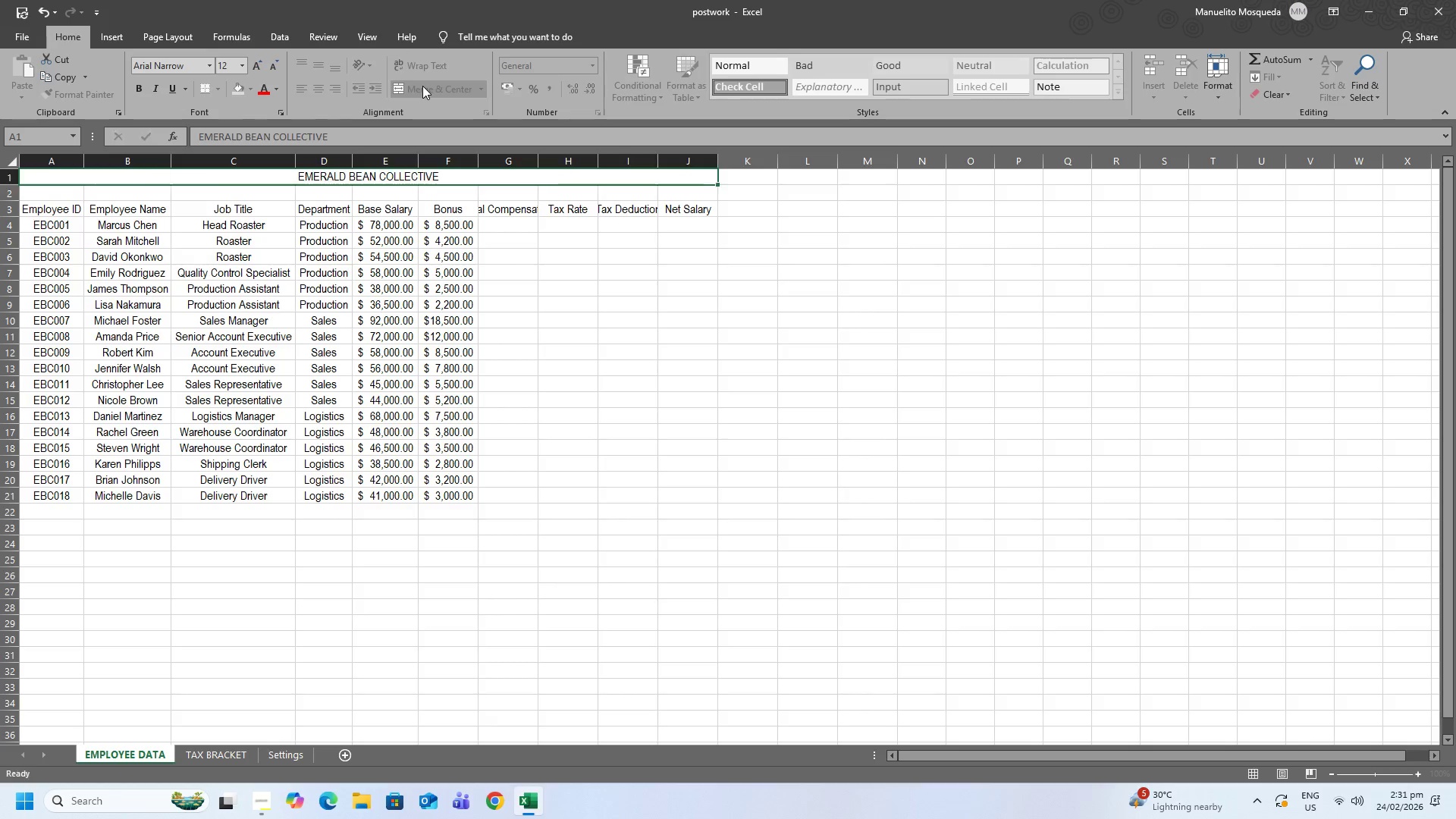 
key(Enter)
 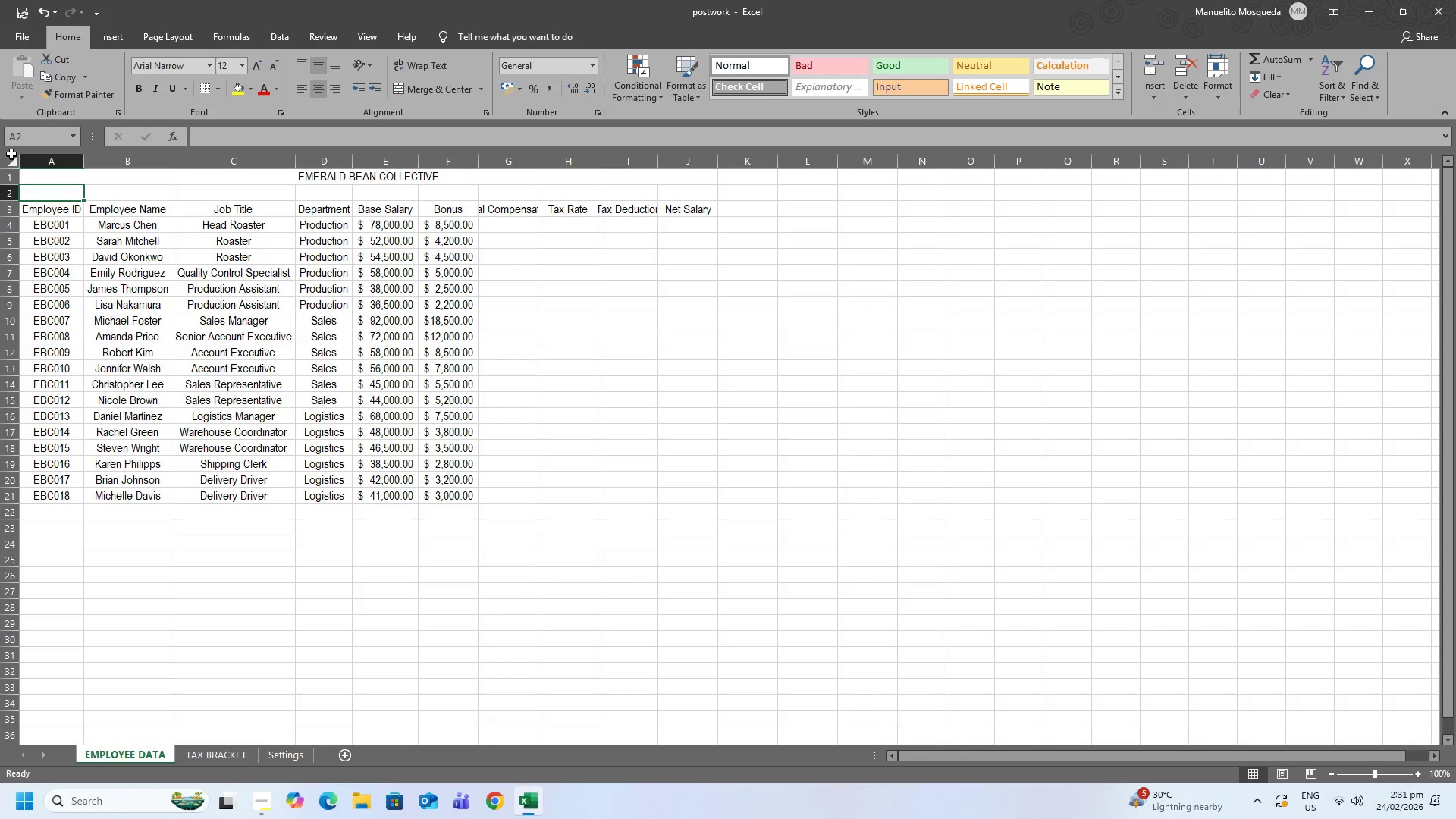 
left_click([0, 192])
 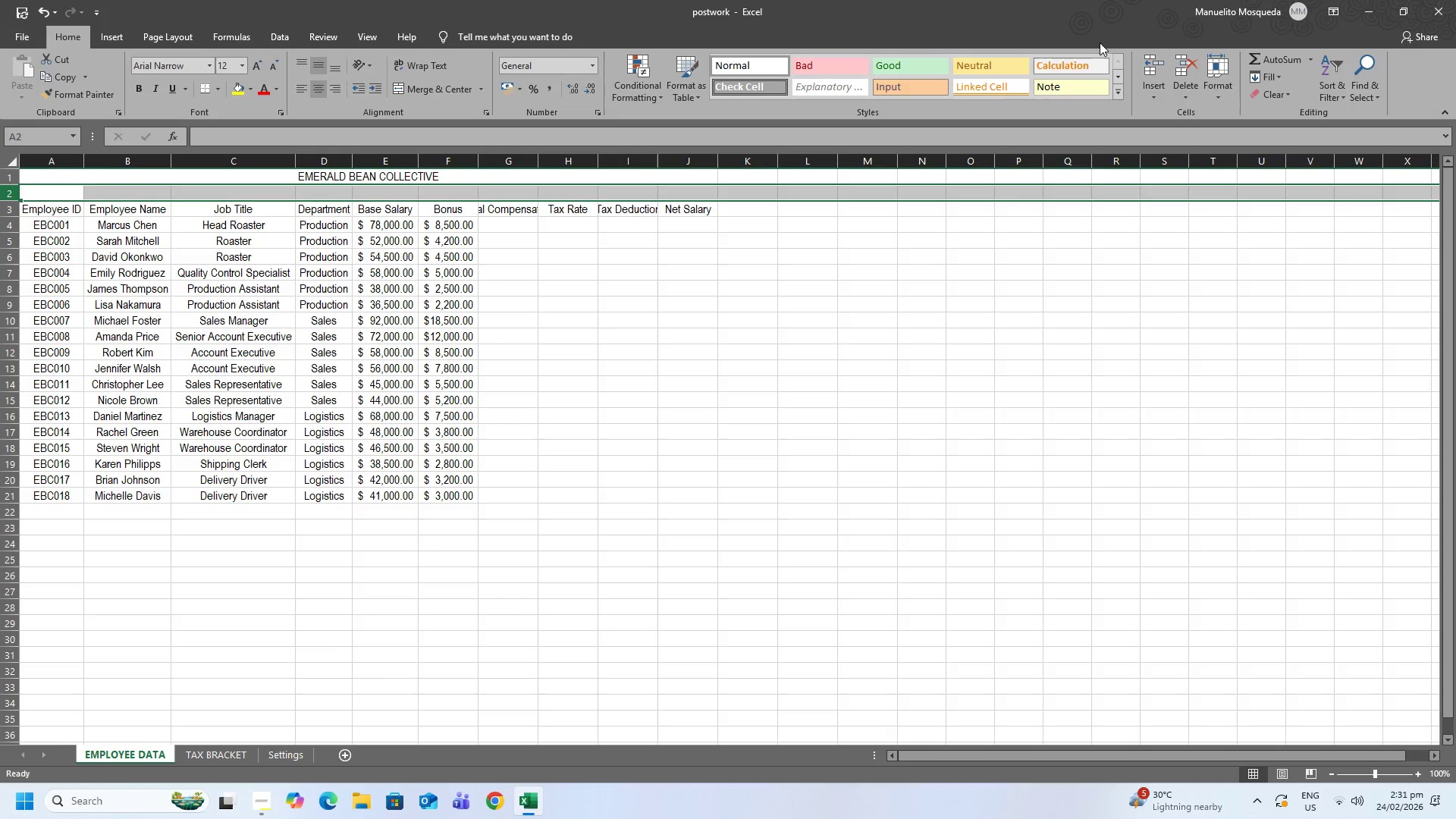 
left_click([1155, 60])
 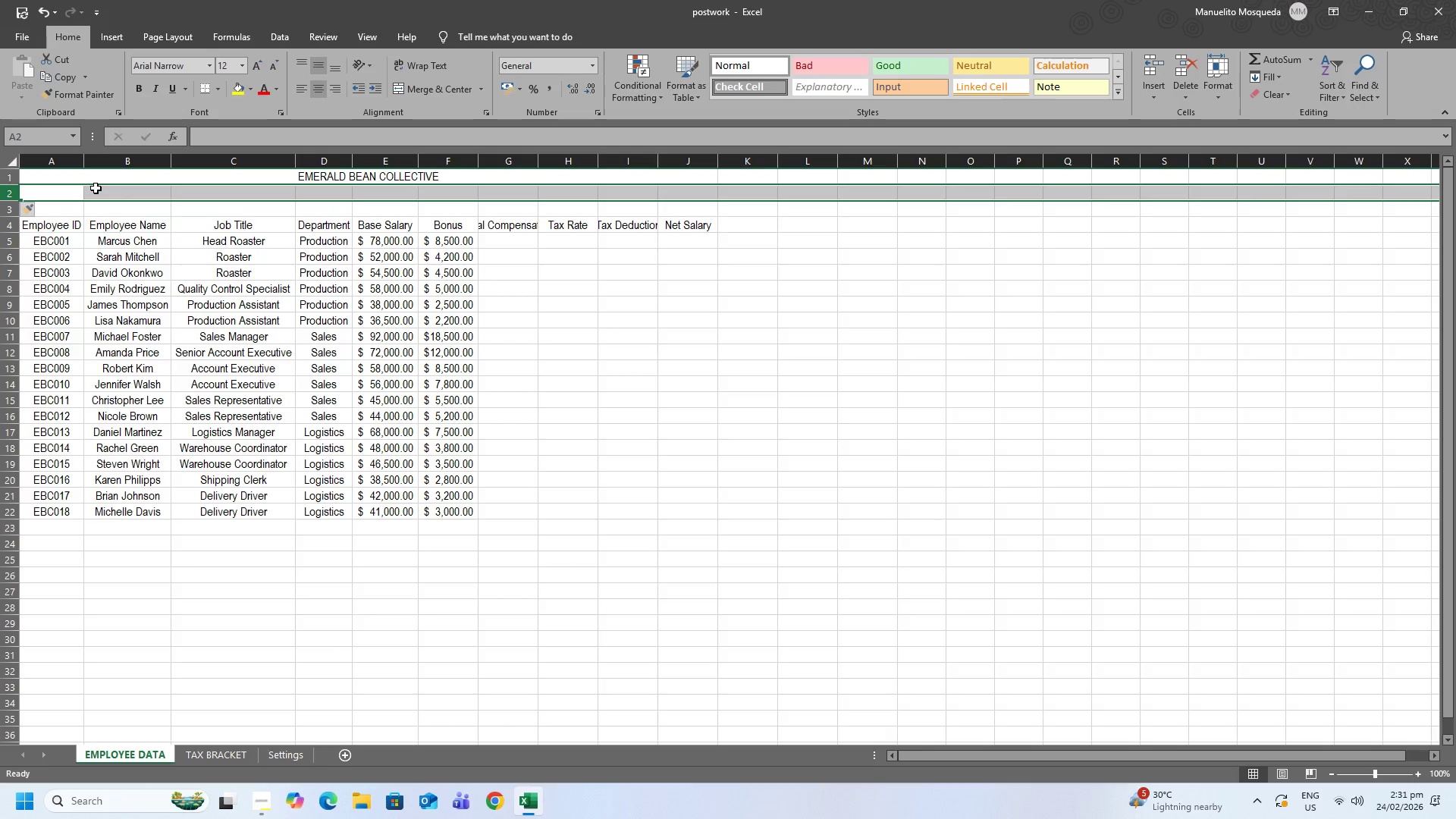 
left_click_drag(start_coordinate=[38, 192], to_coordinate=[699, 192])
 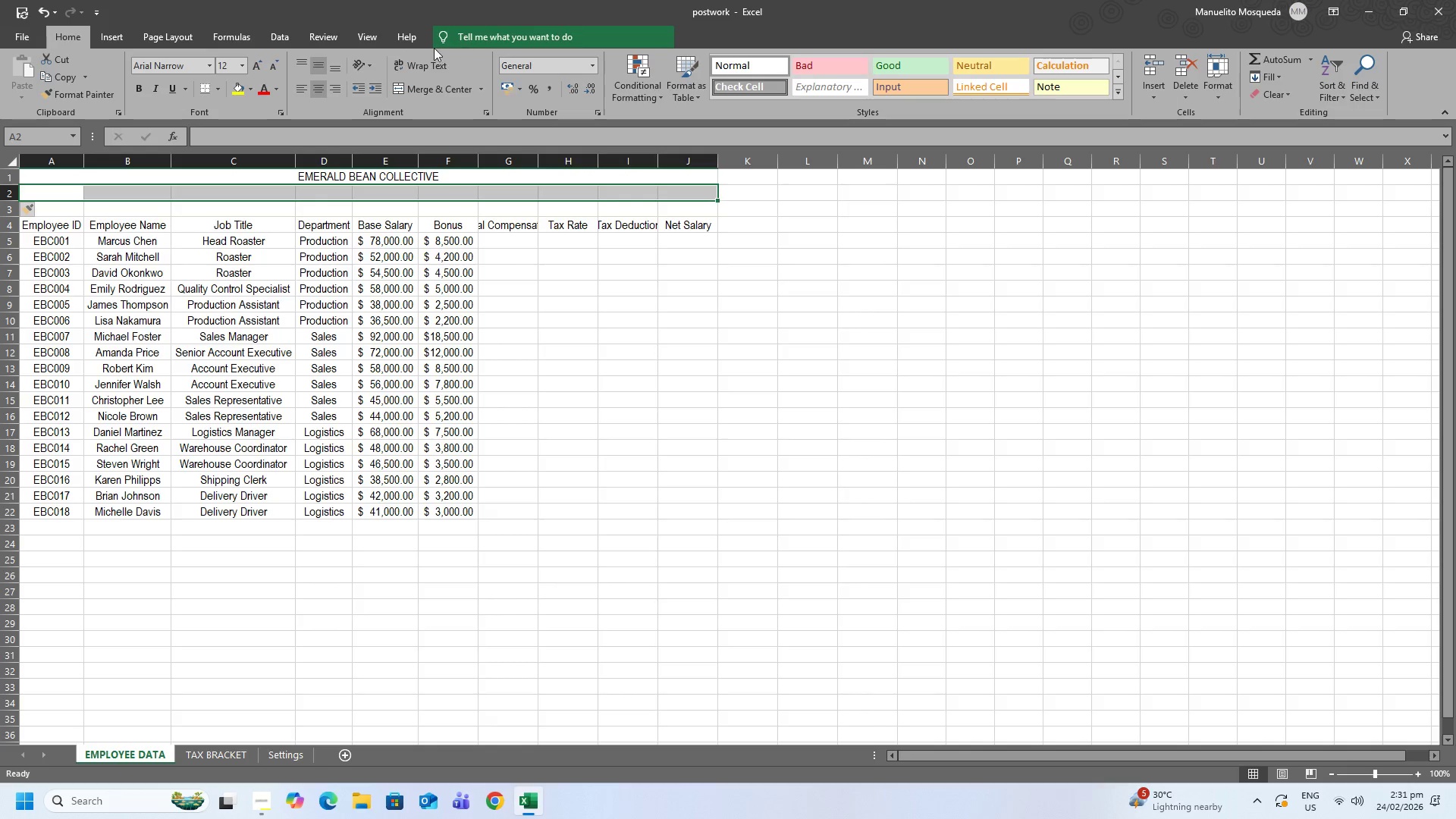 
left_click([418, 97])
 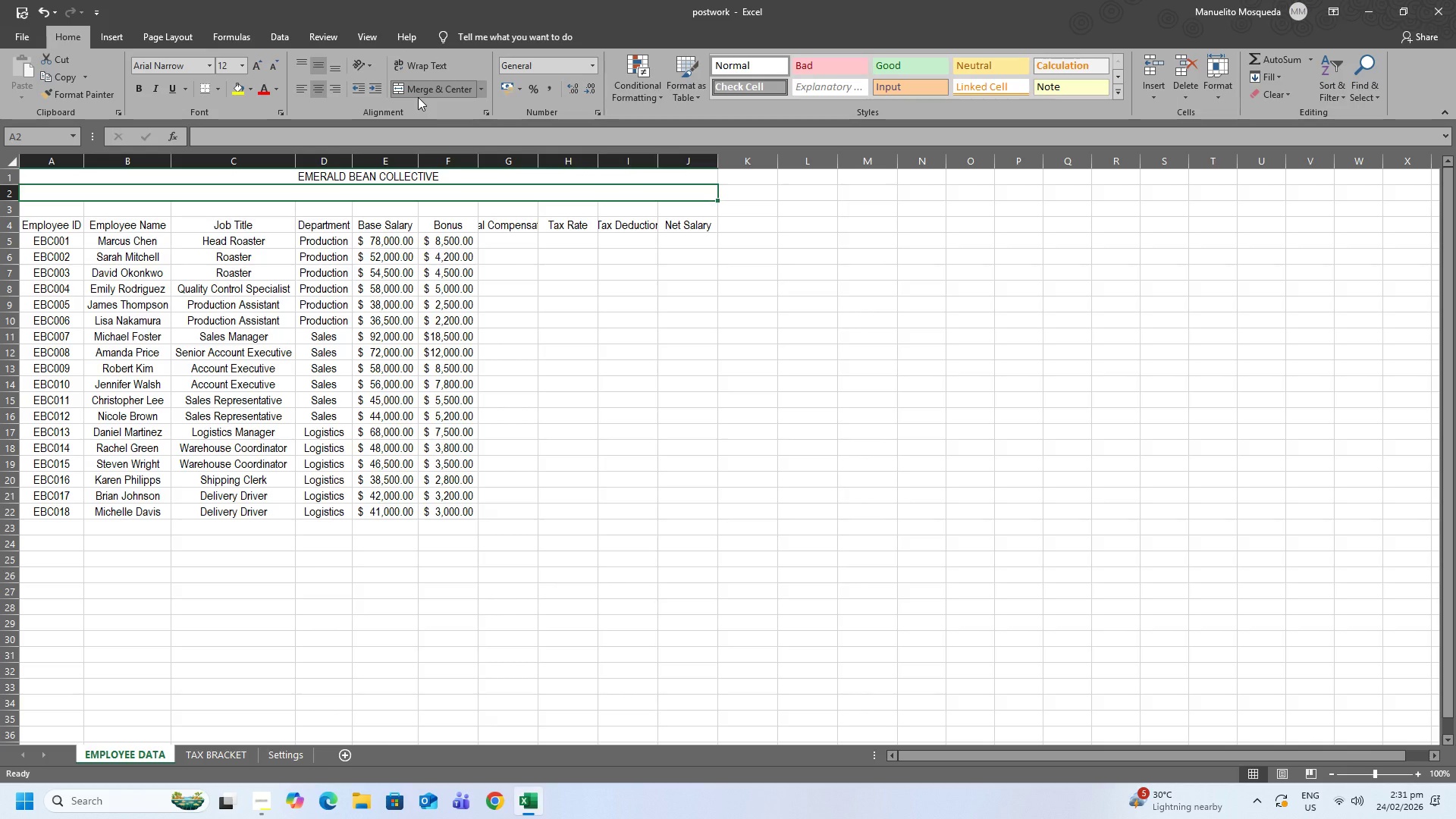 
type(Compensarion)
key(Backspace)
key(Backspace)
key(Backspace)
key(Backspace)
type(tioCOMPENSATION MANAGEMENT MODEL)
 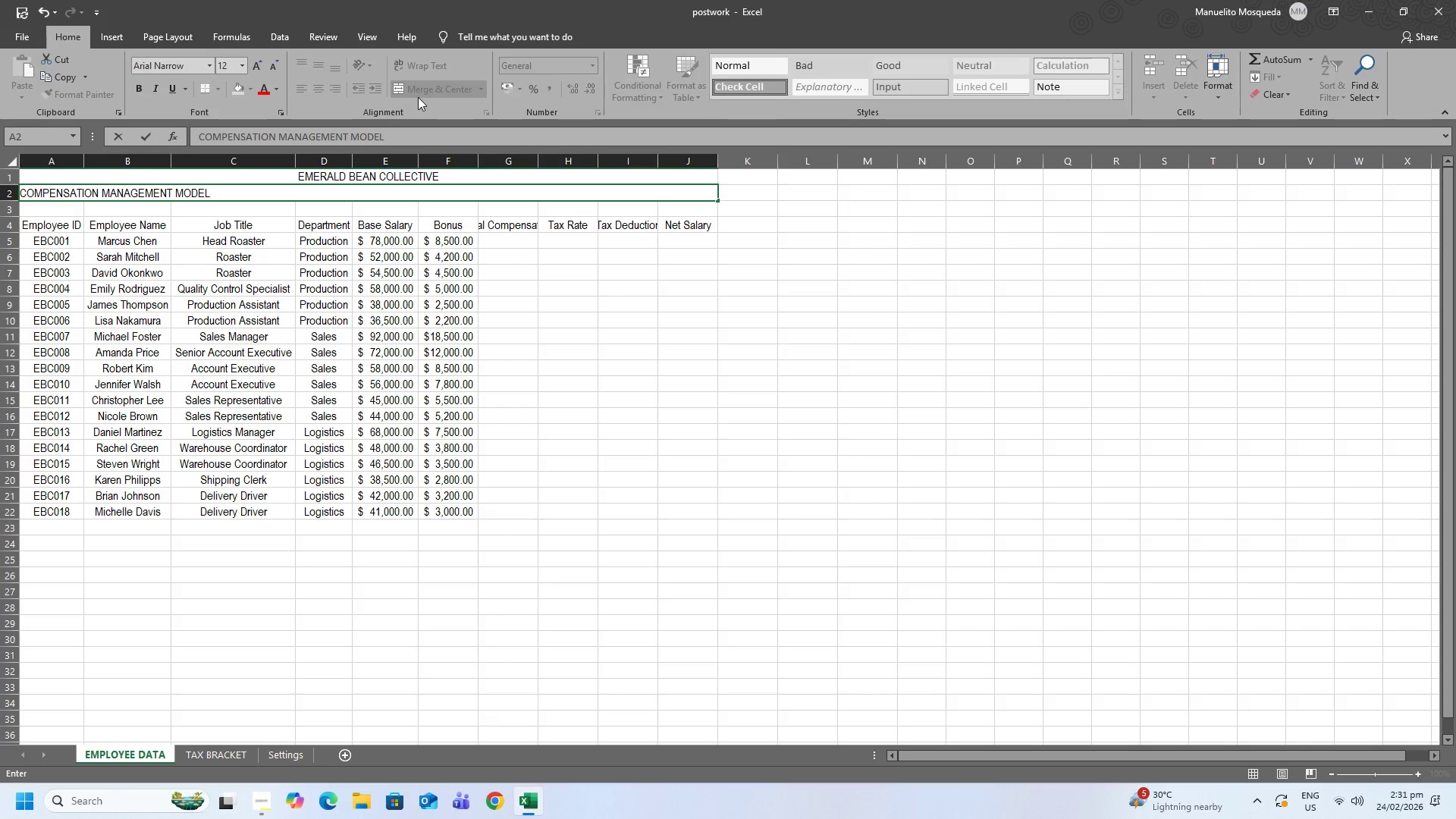 
key(Enter)
 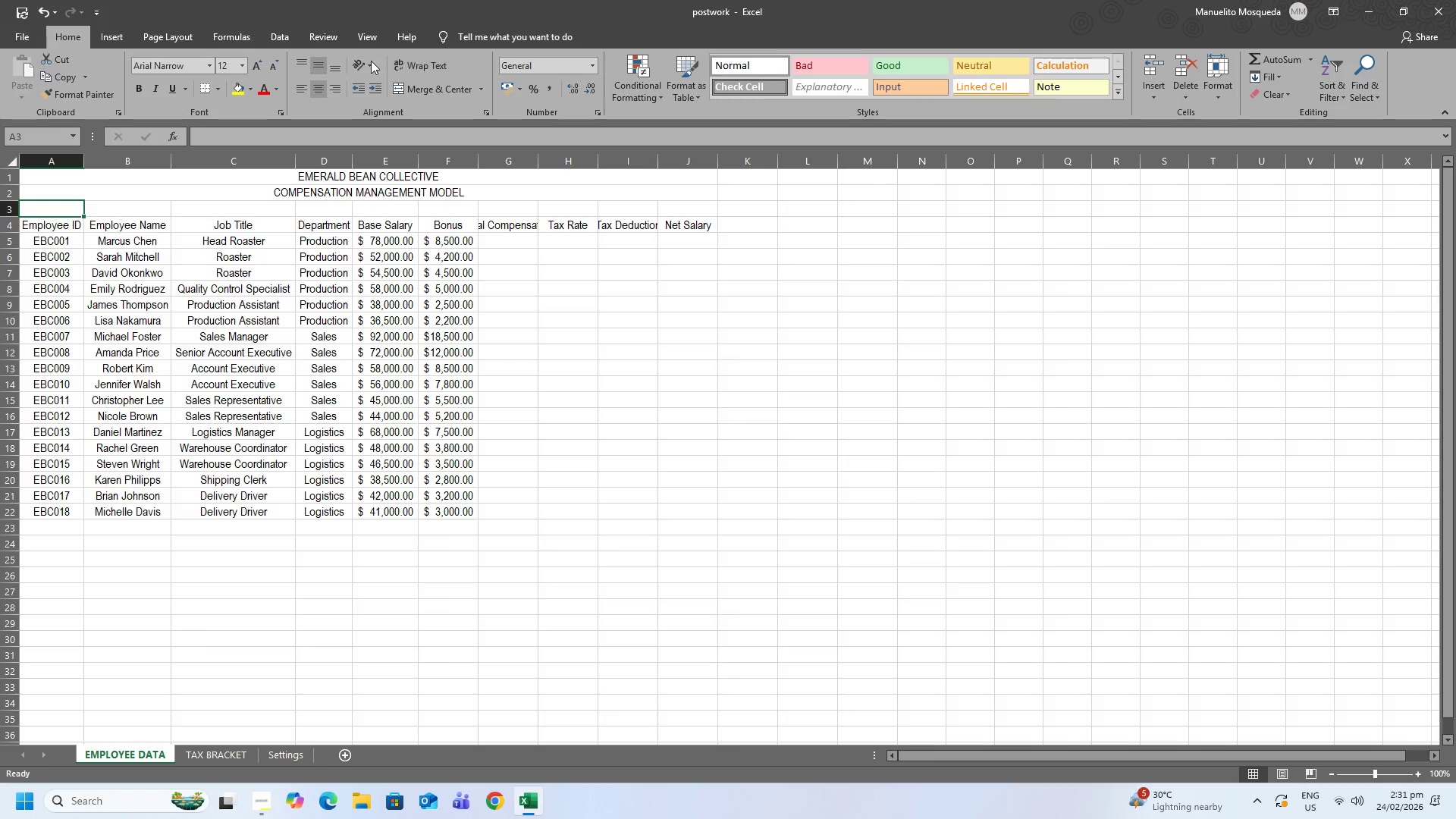 
wait(5.17)
 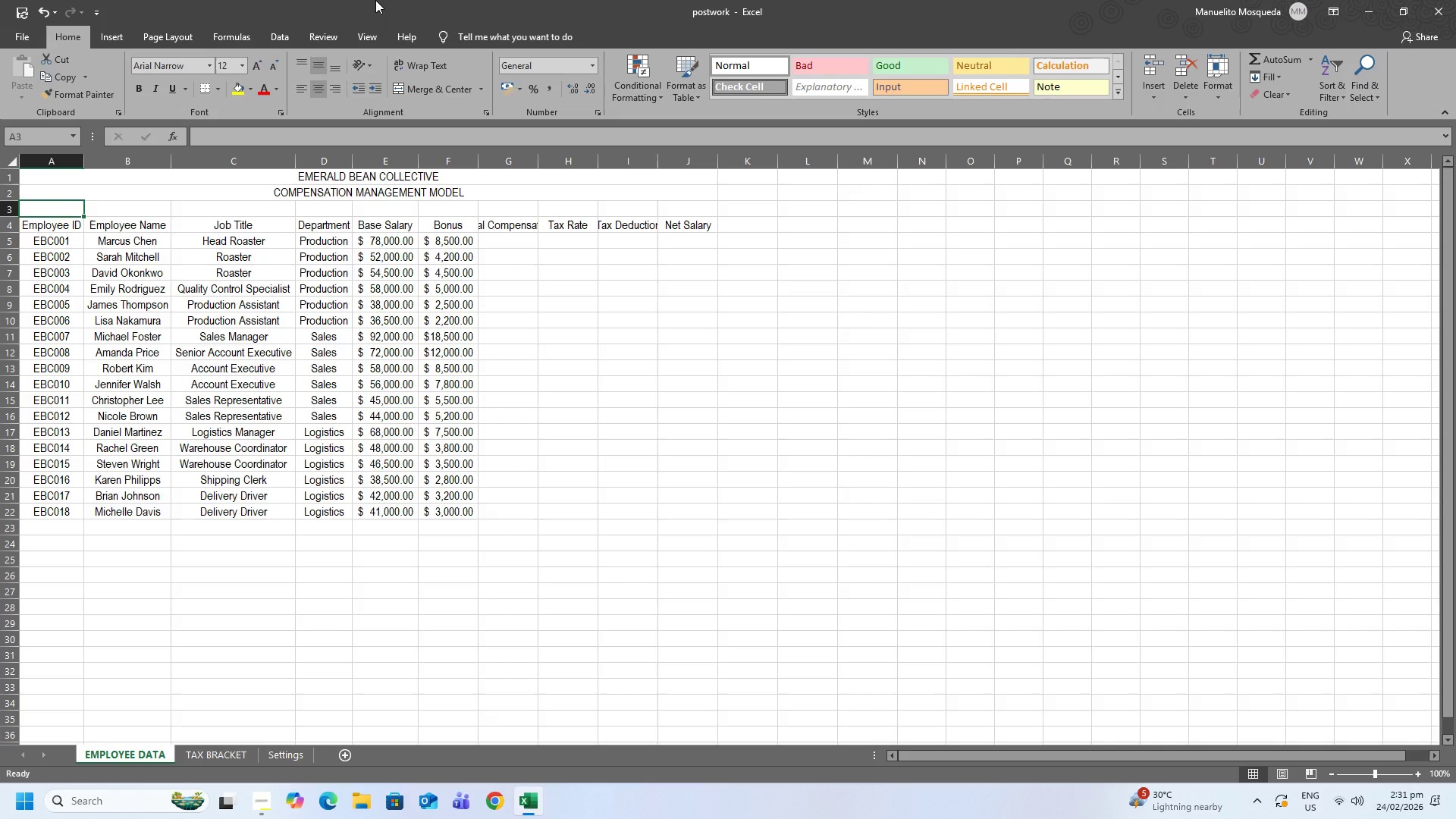 
left_click([6, 207])
 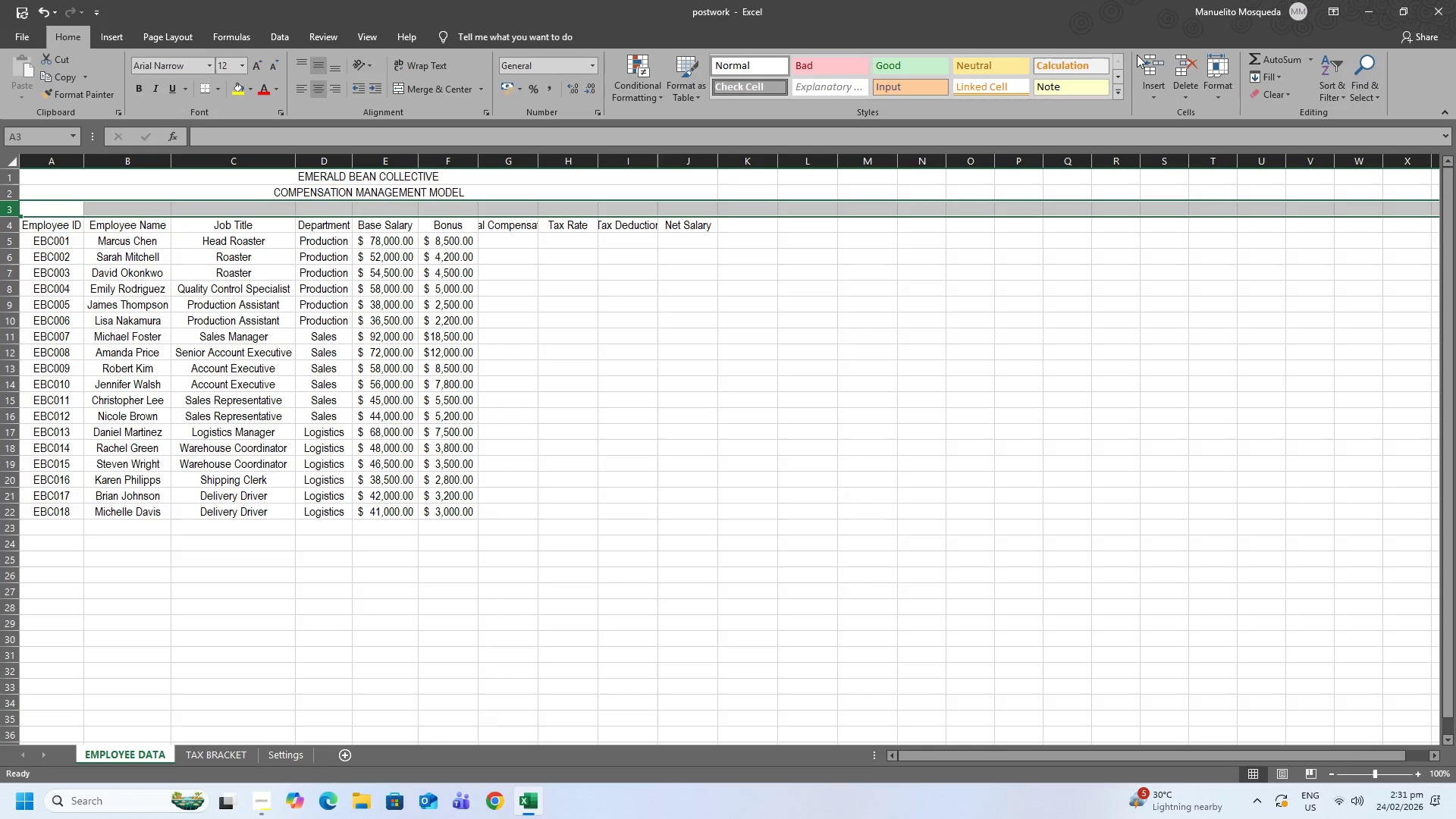 
left_click_drag(start_coordinate=[1148, 60], to_coordinate=[1143, 60])
 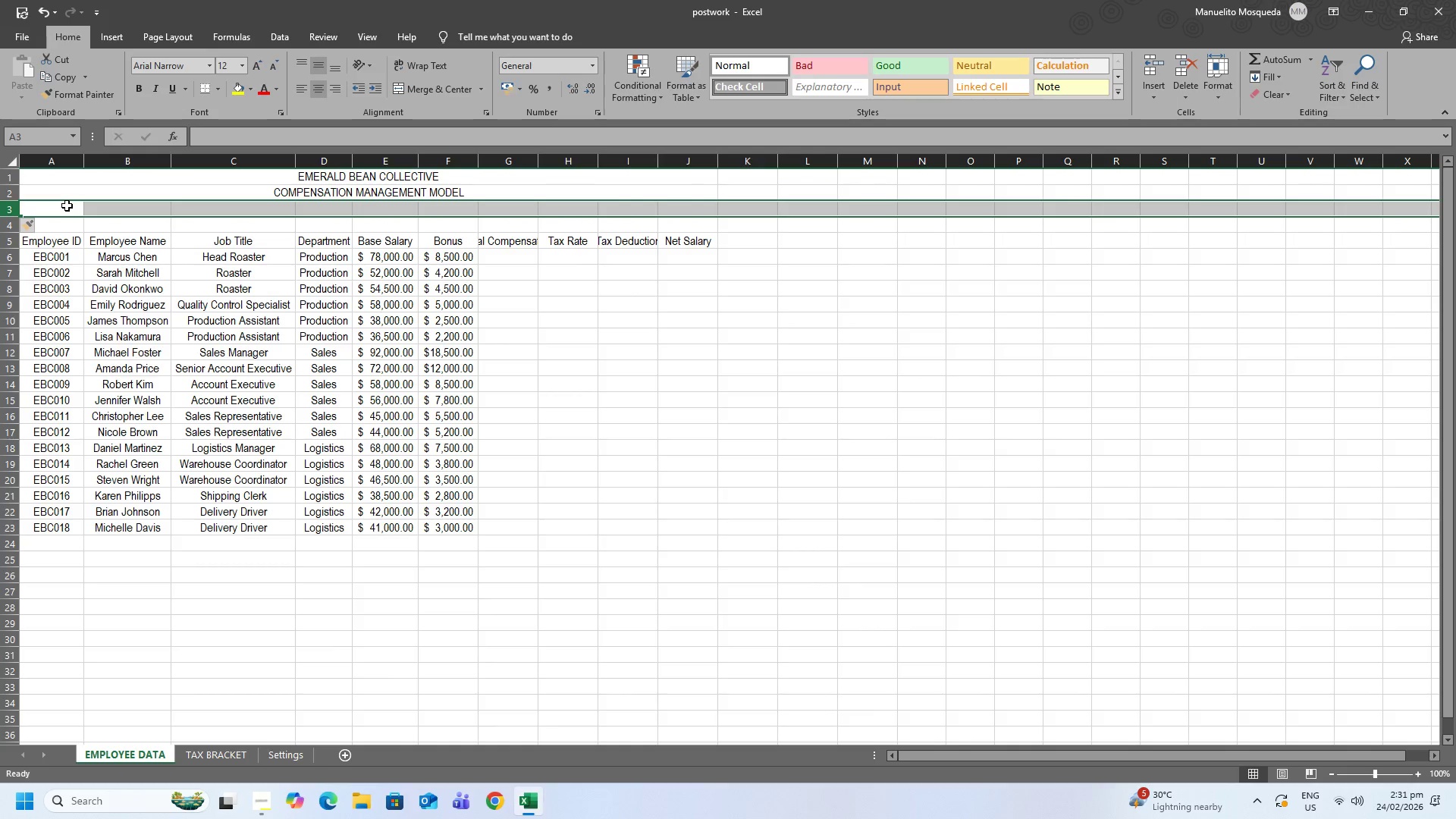 
left_click_drag(start_coordinate=[67, 206], to_coordinate=[684, 210])
 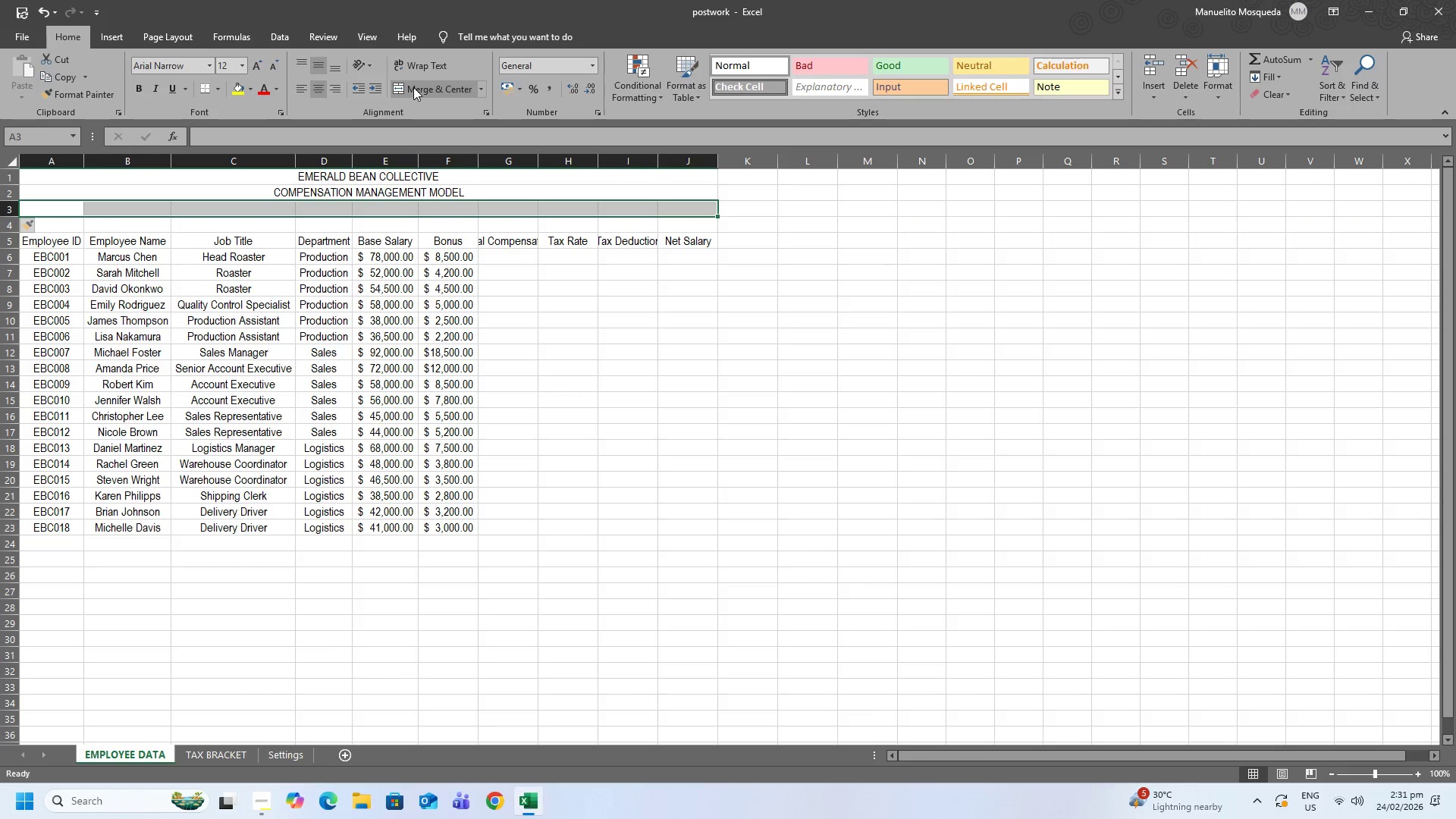 
left_click([413, 87])
 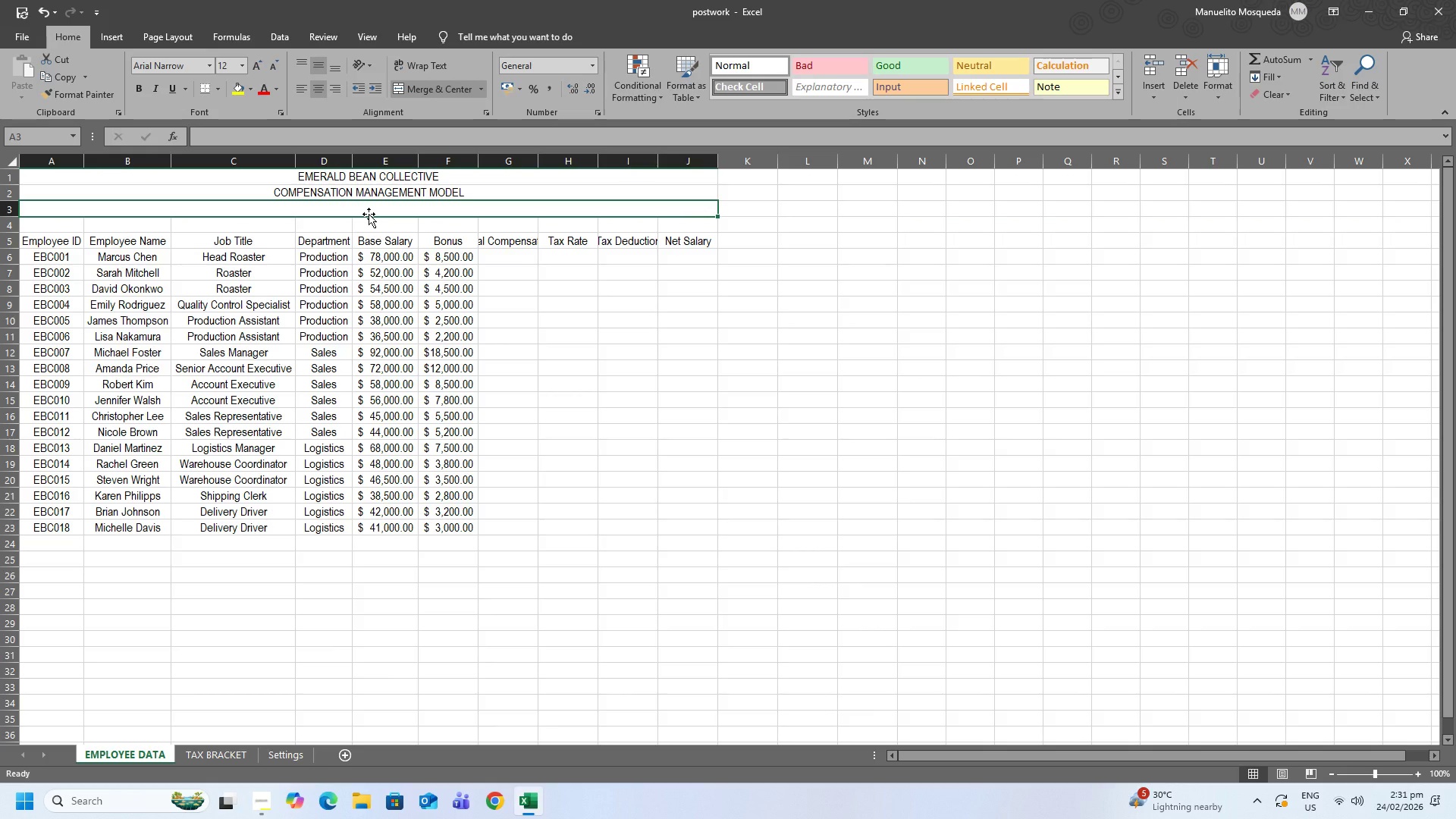 
type(FISCAL YEAR 2025)
key(NumpadEnter)
 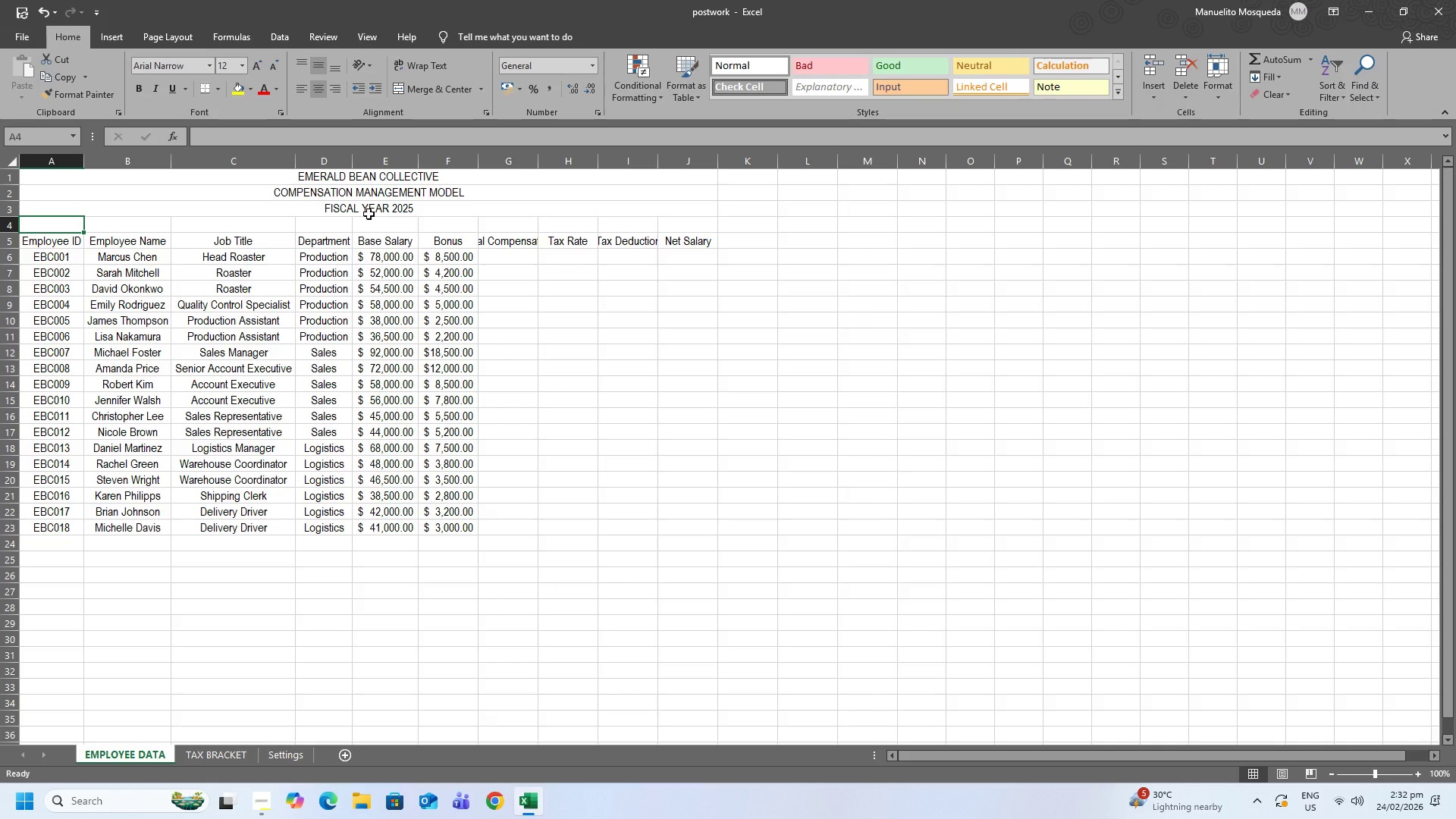 
key(Control+S)
 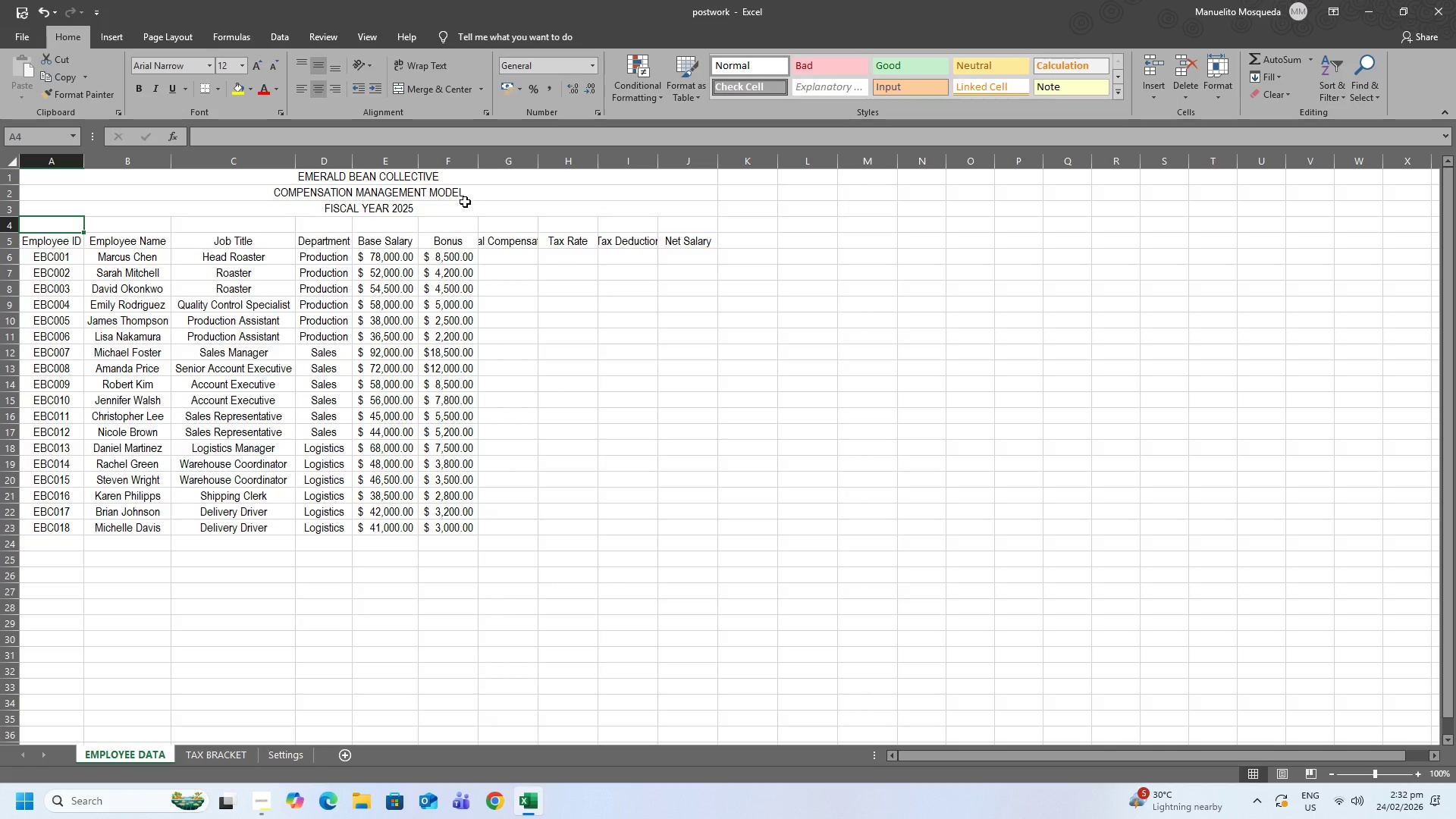 
wait(14.27)
 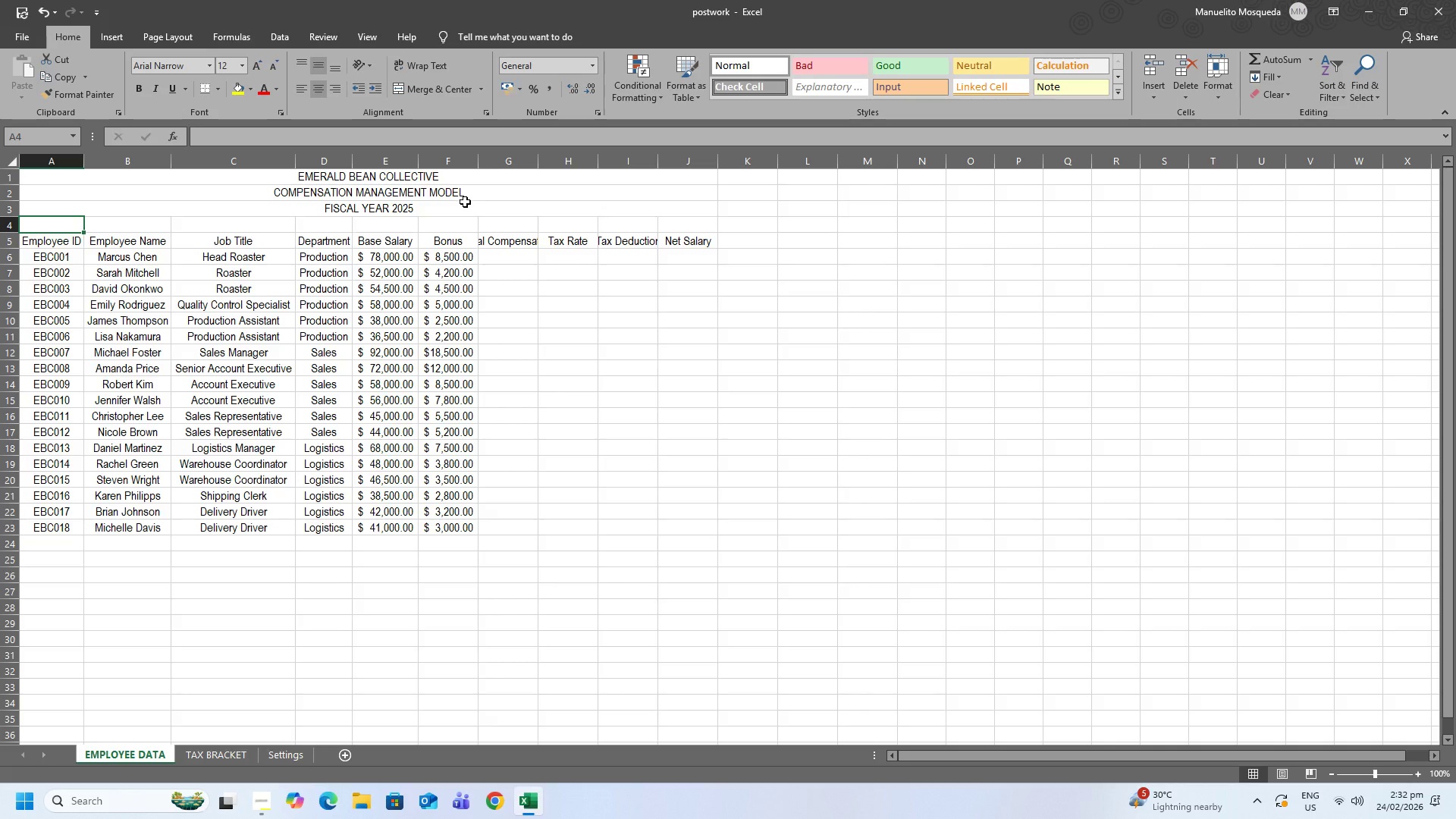 
left_click_drag(start_coordinate=[59, 237], to_coordinate=[683, 242])
 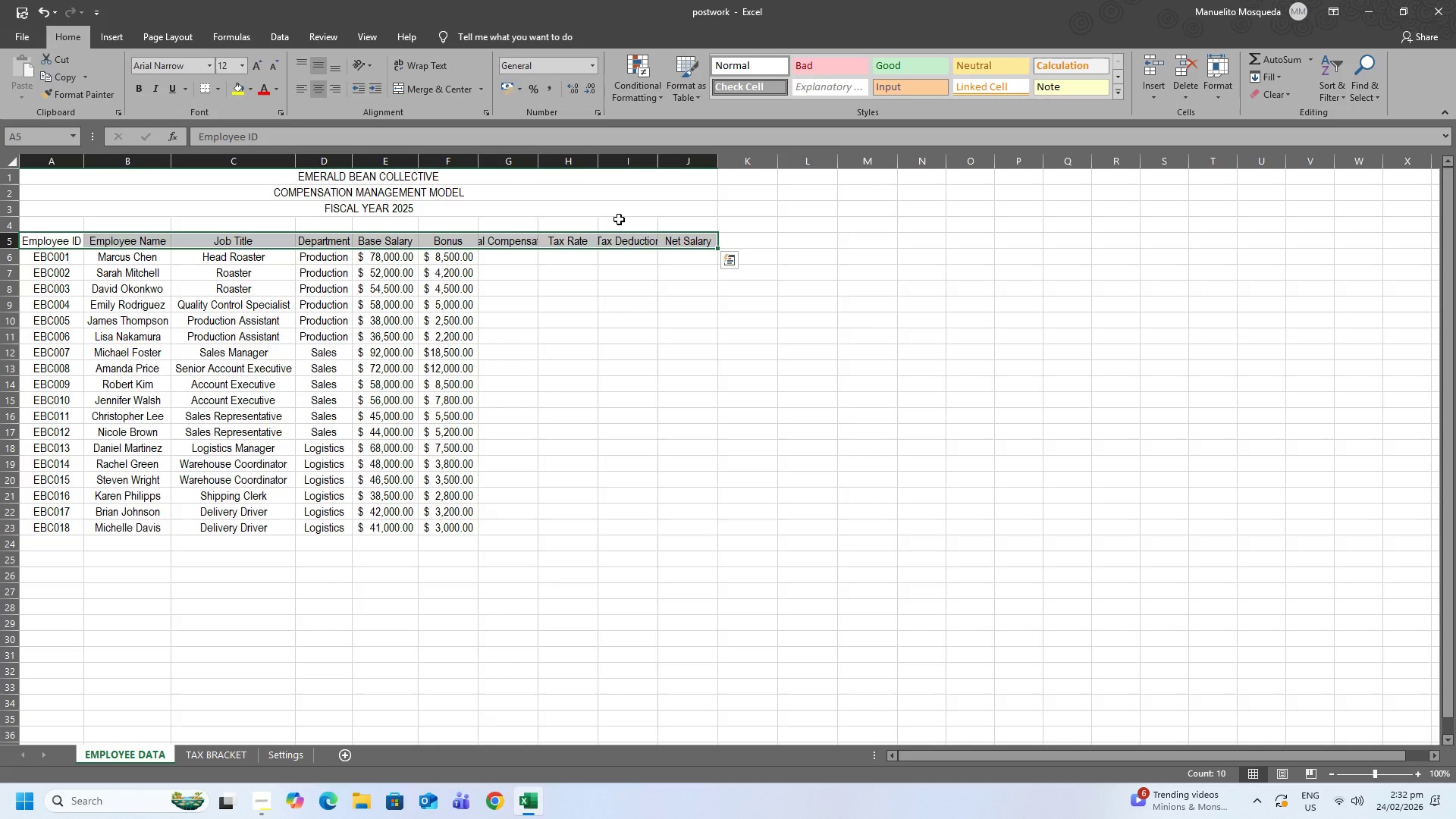 
mouse_move([255, 103])
 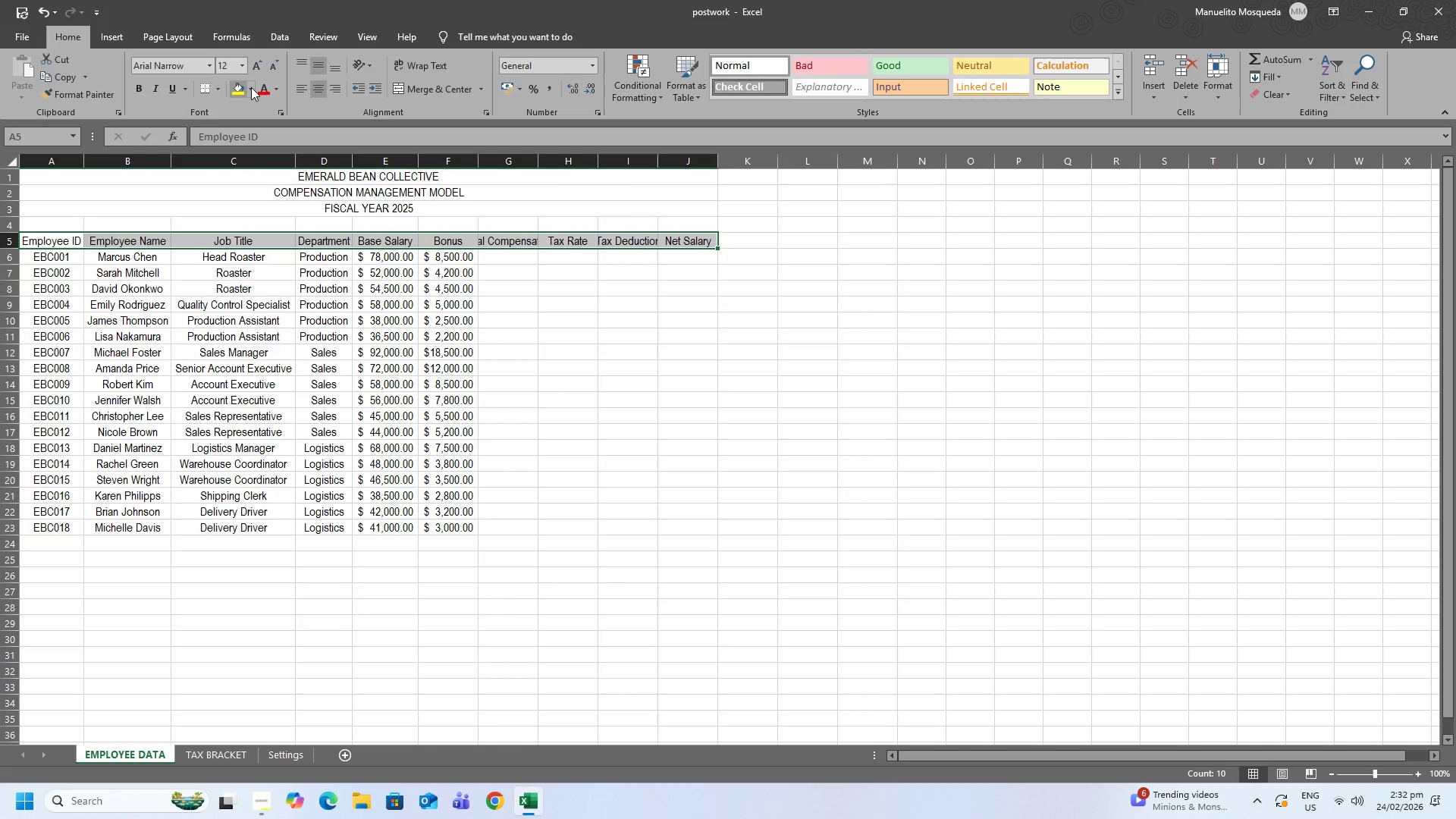 
left_click([251, 86])
 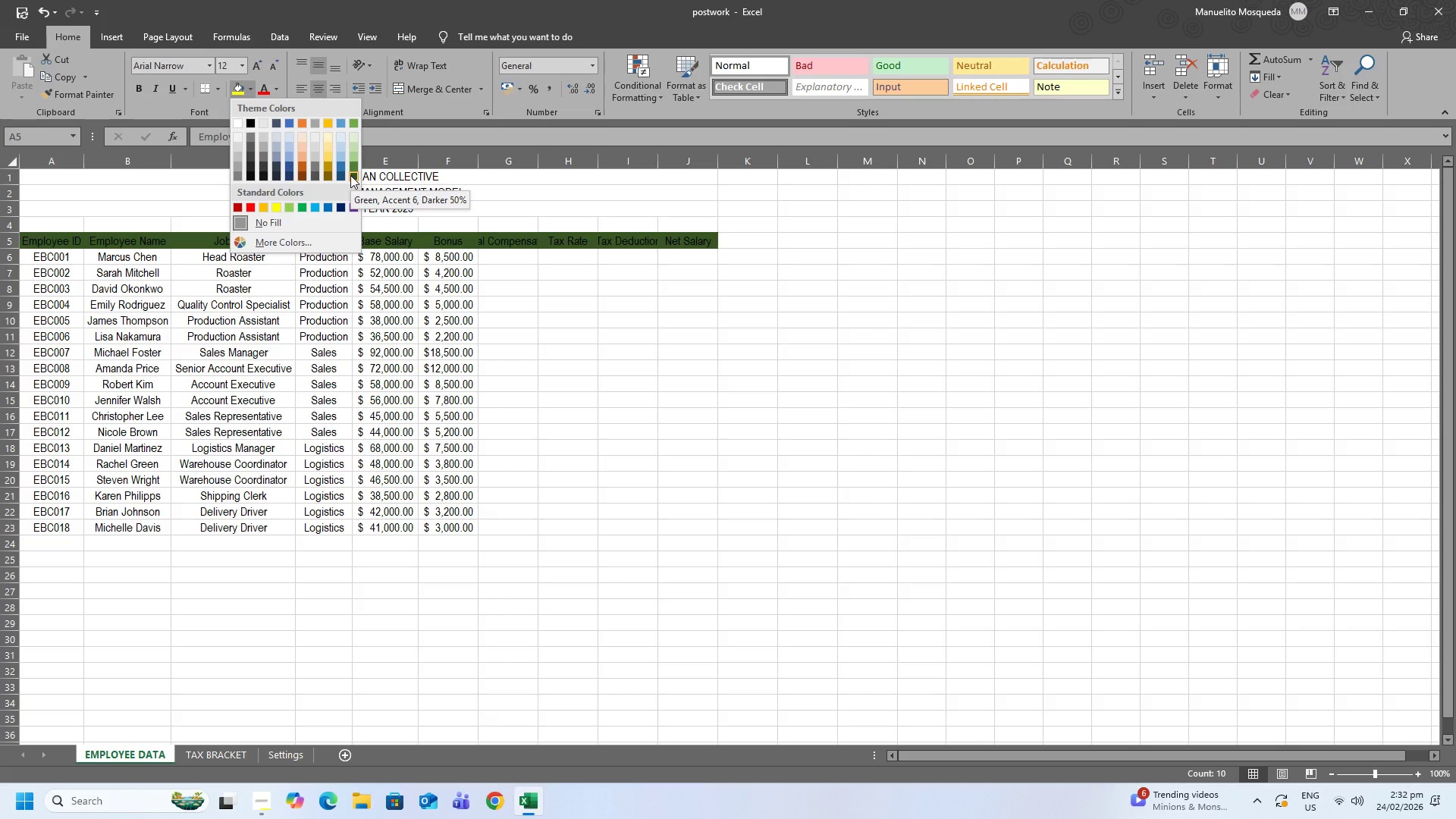 
wait(5.34)
 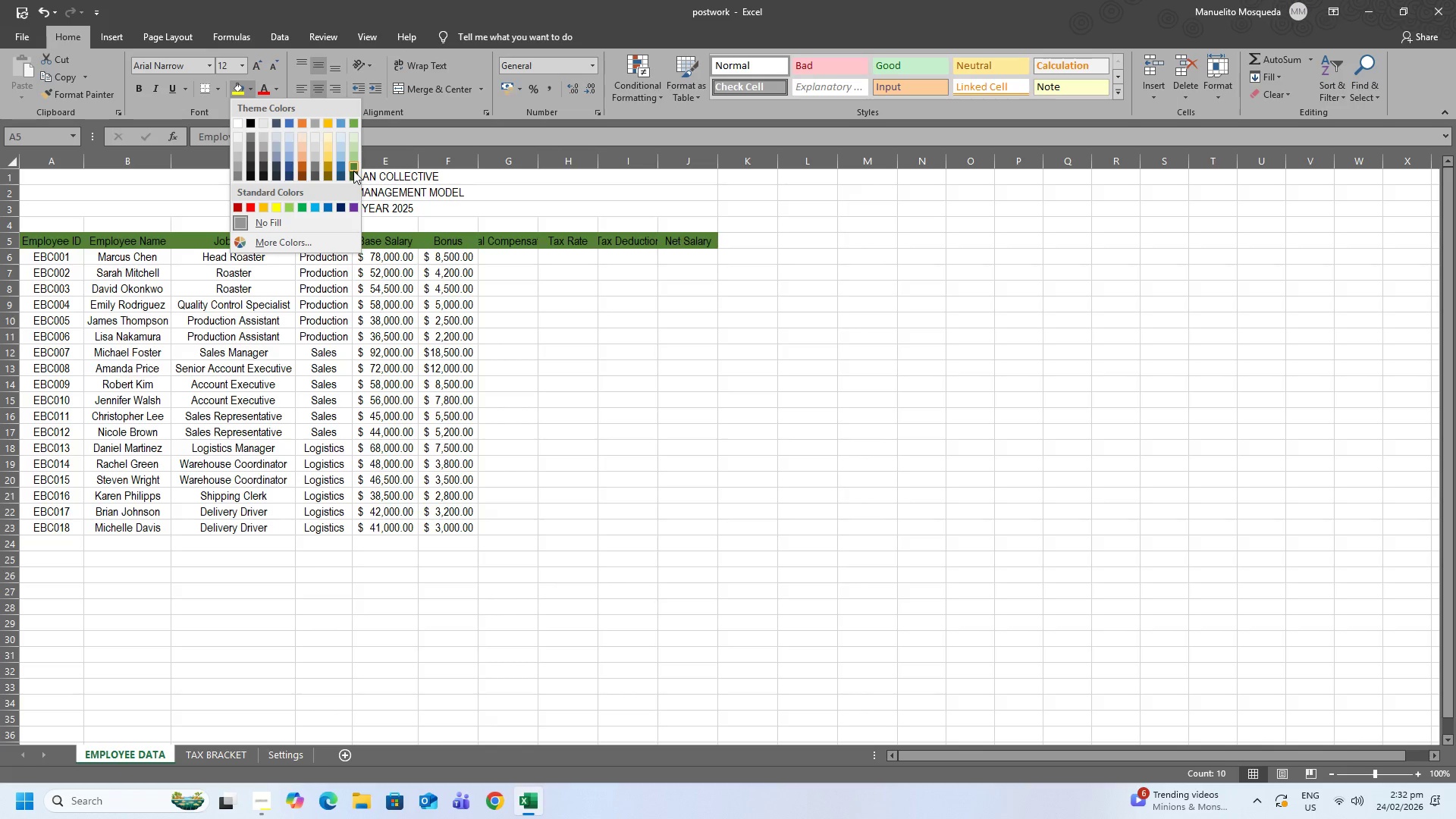 
left_click([350, 175])
 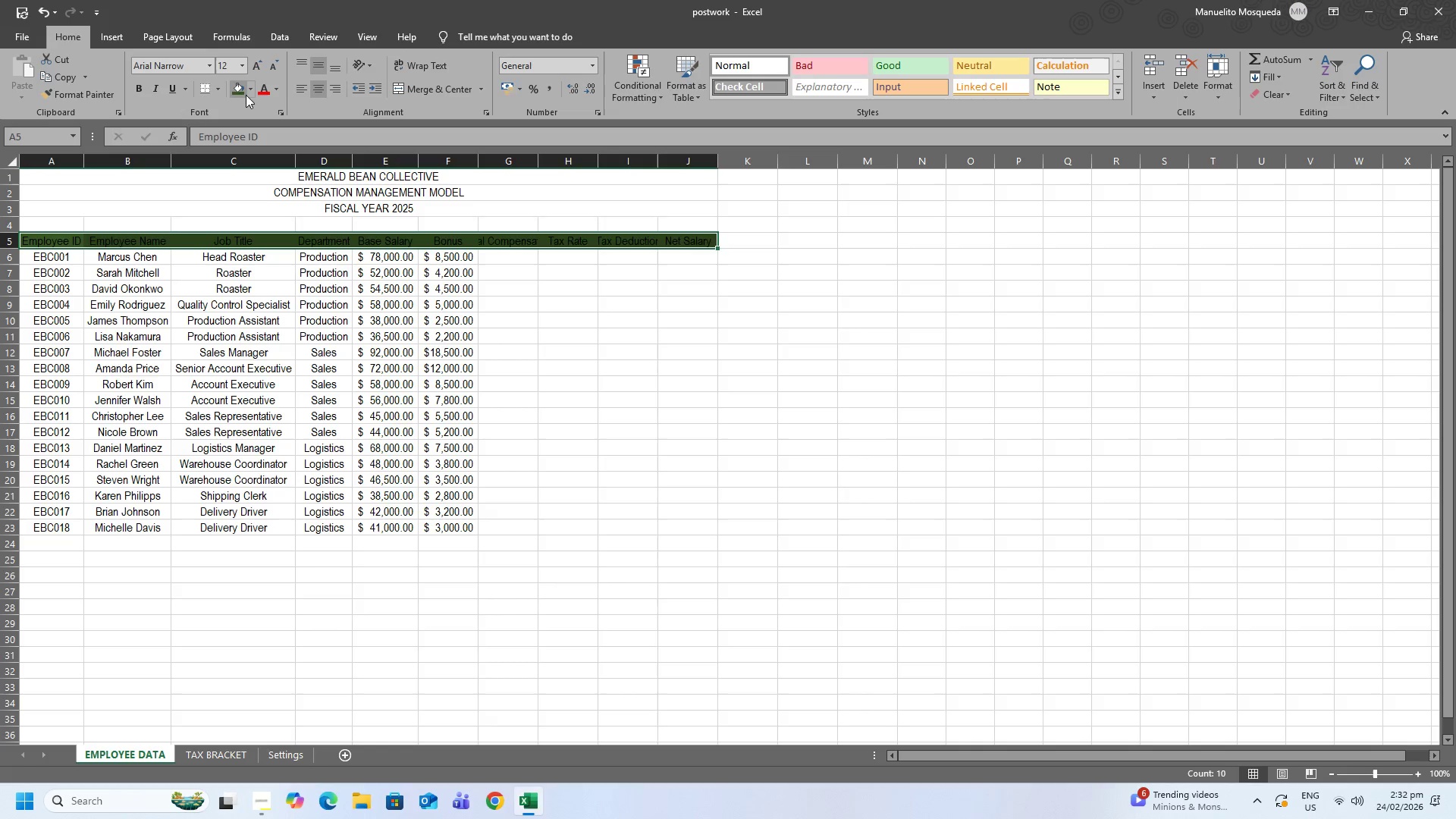 
left_click([279, 89])
 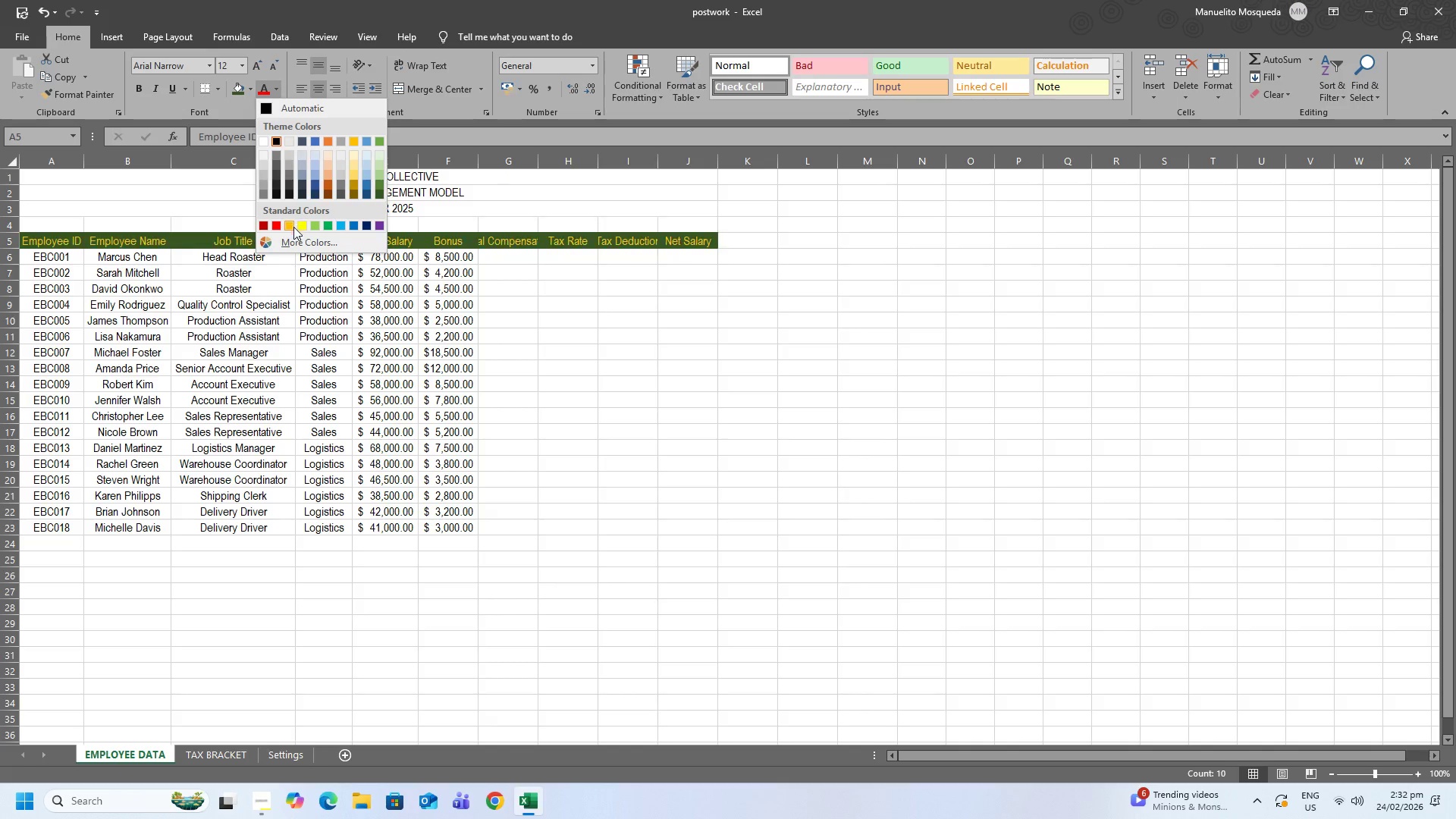 
left_click([264, 136])
 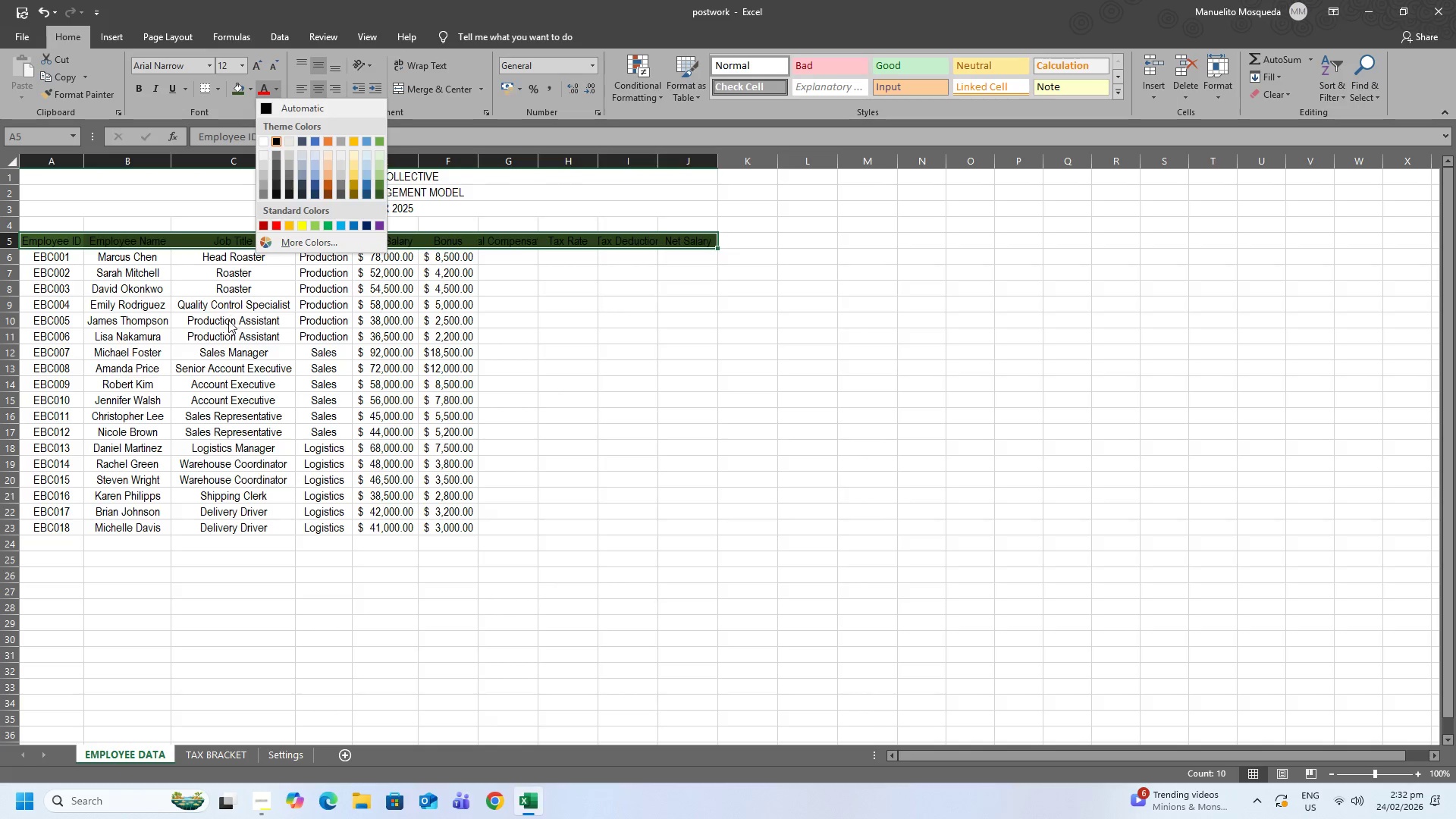 
left_click([228, 321])
 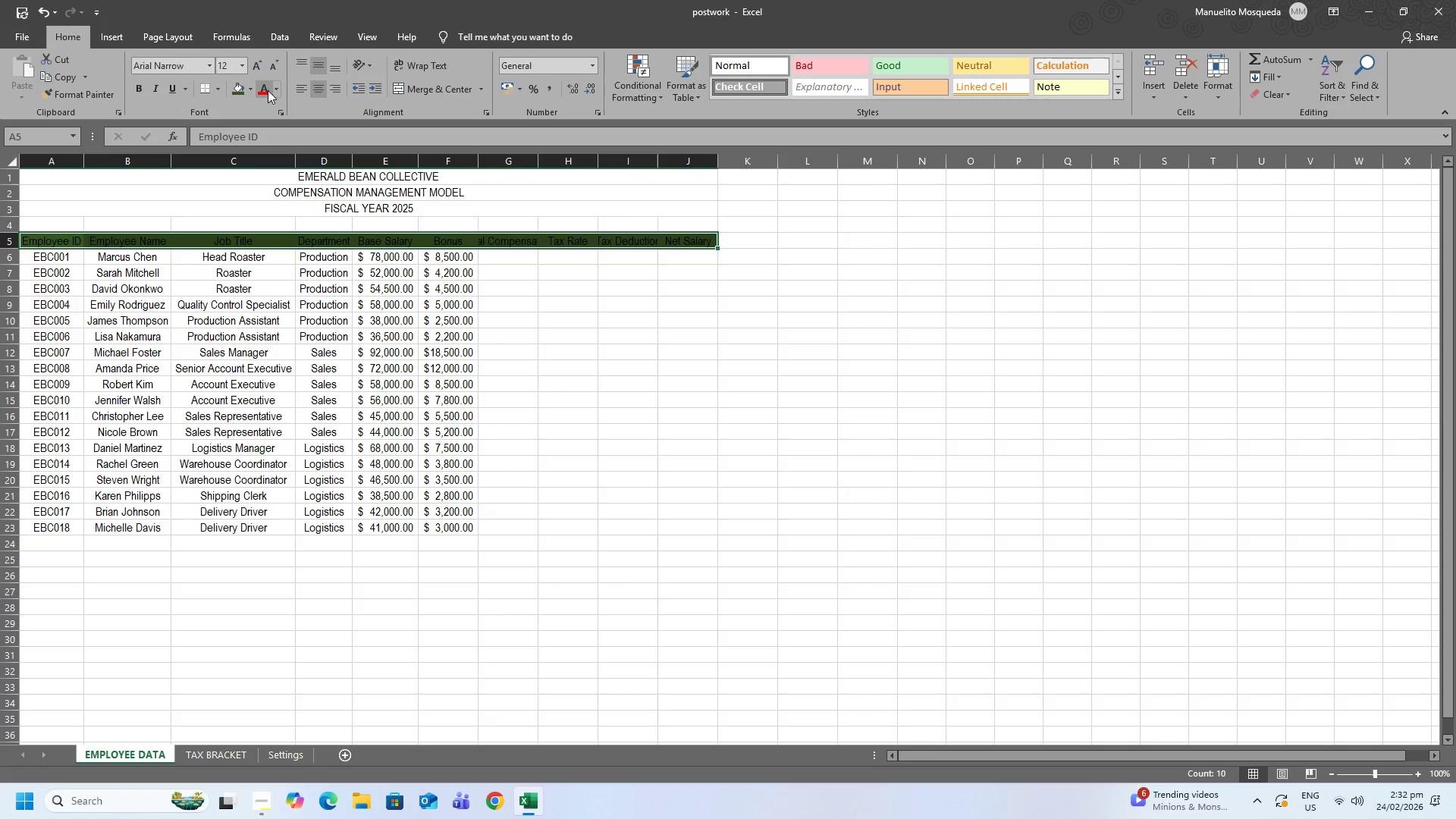 
left_click([278, 90])
 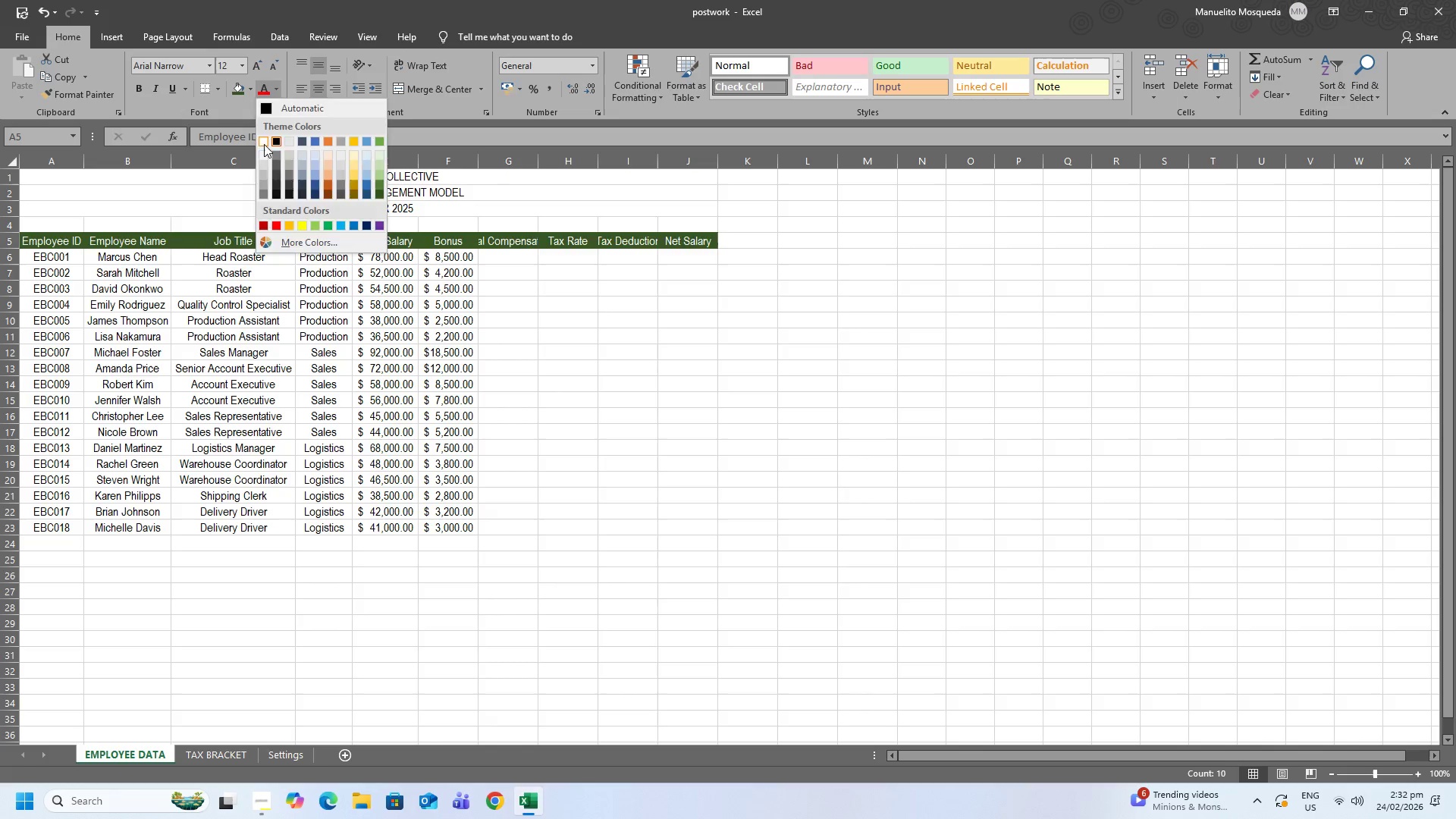 
double_click([246, 293])
 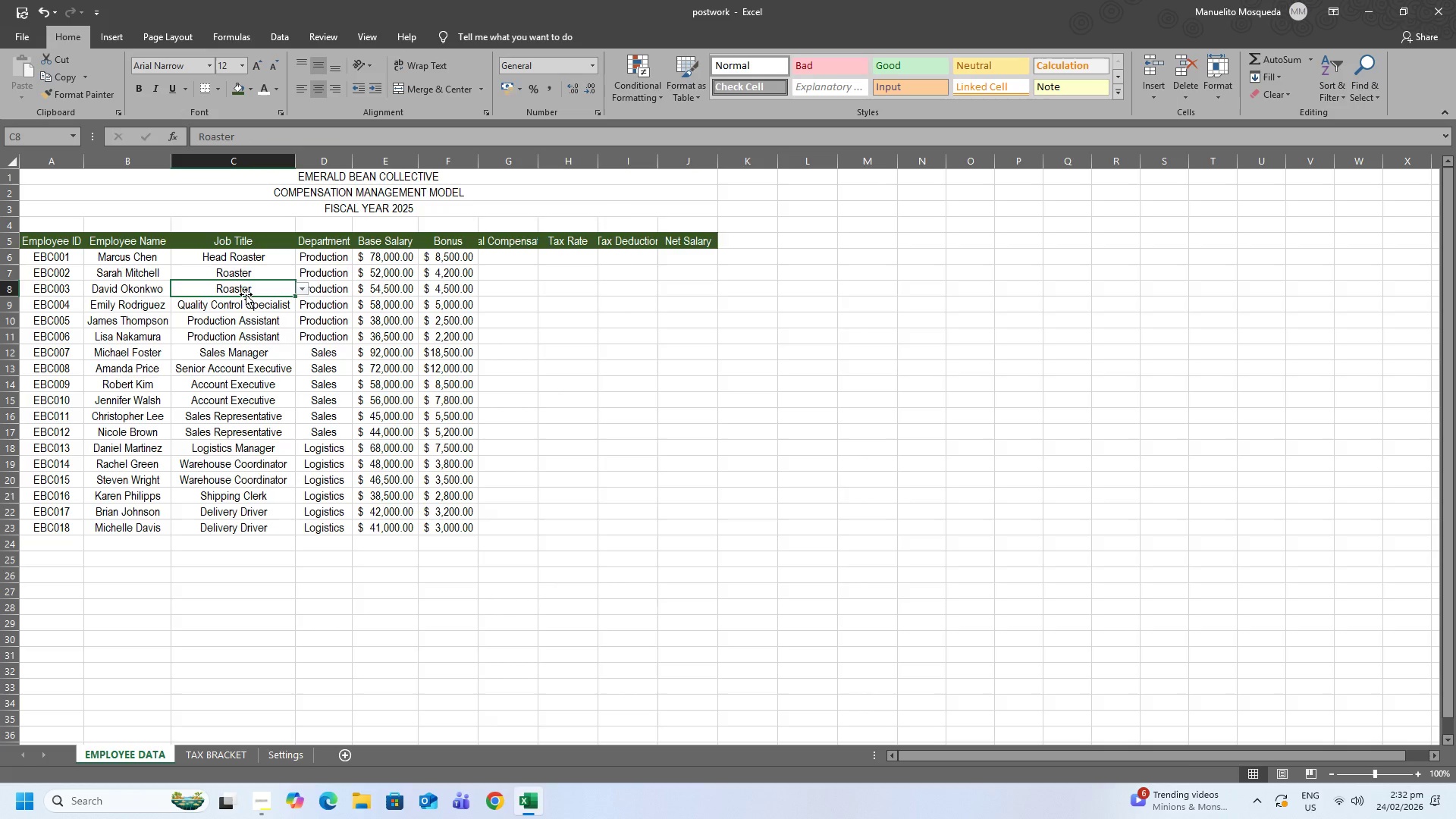 
wait(5.95)
 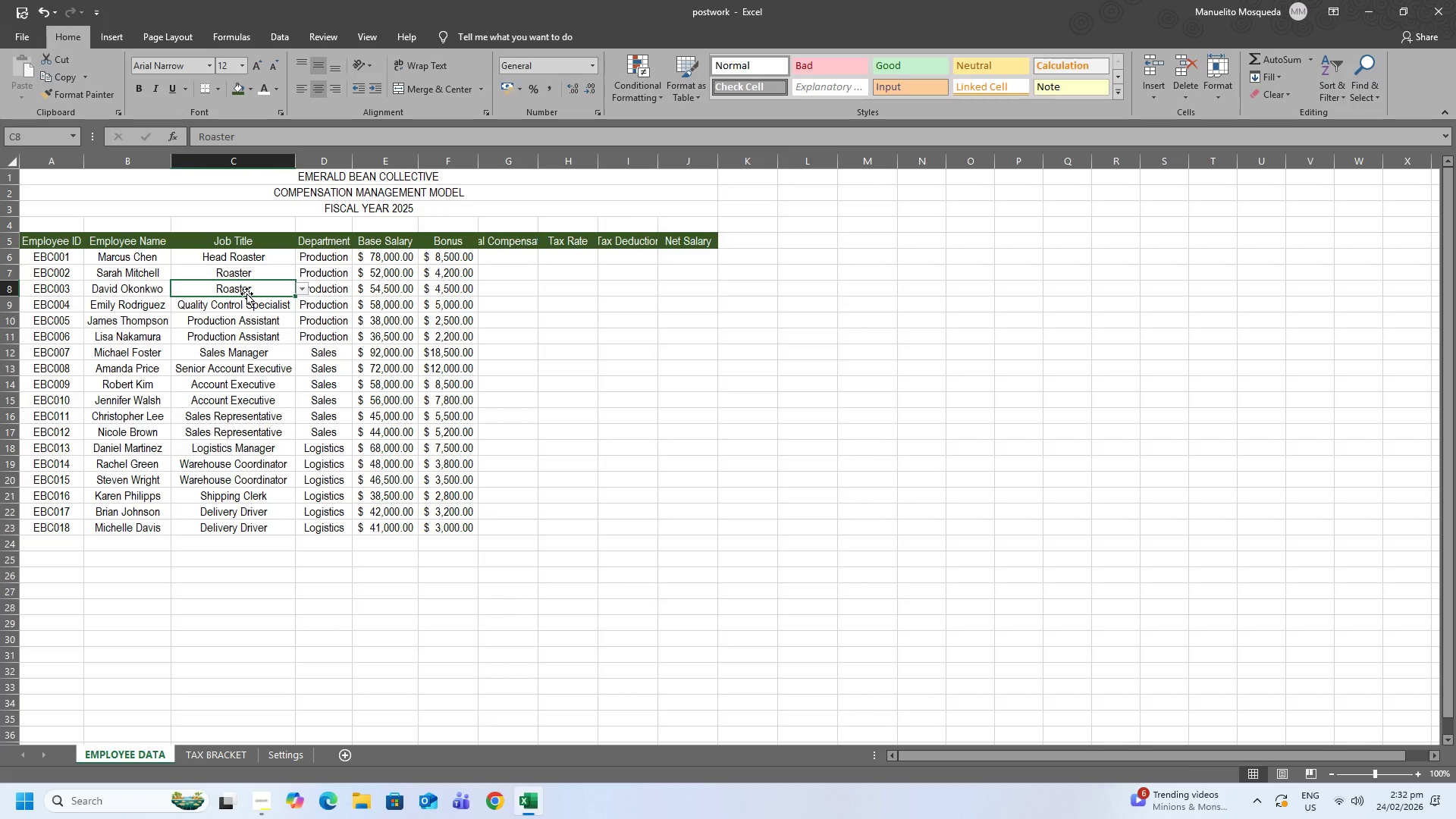 
left_click([39, 237])
 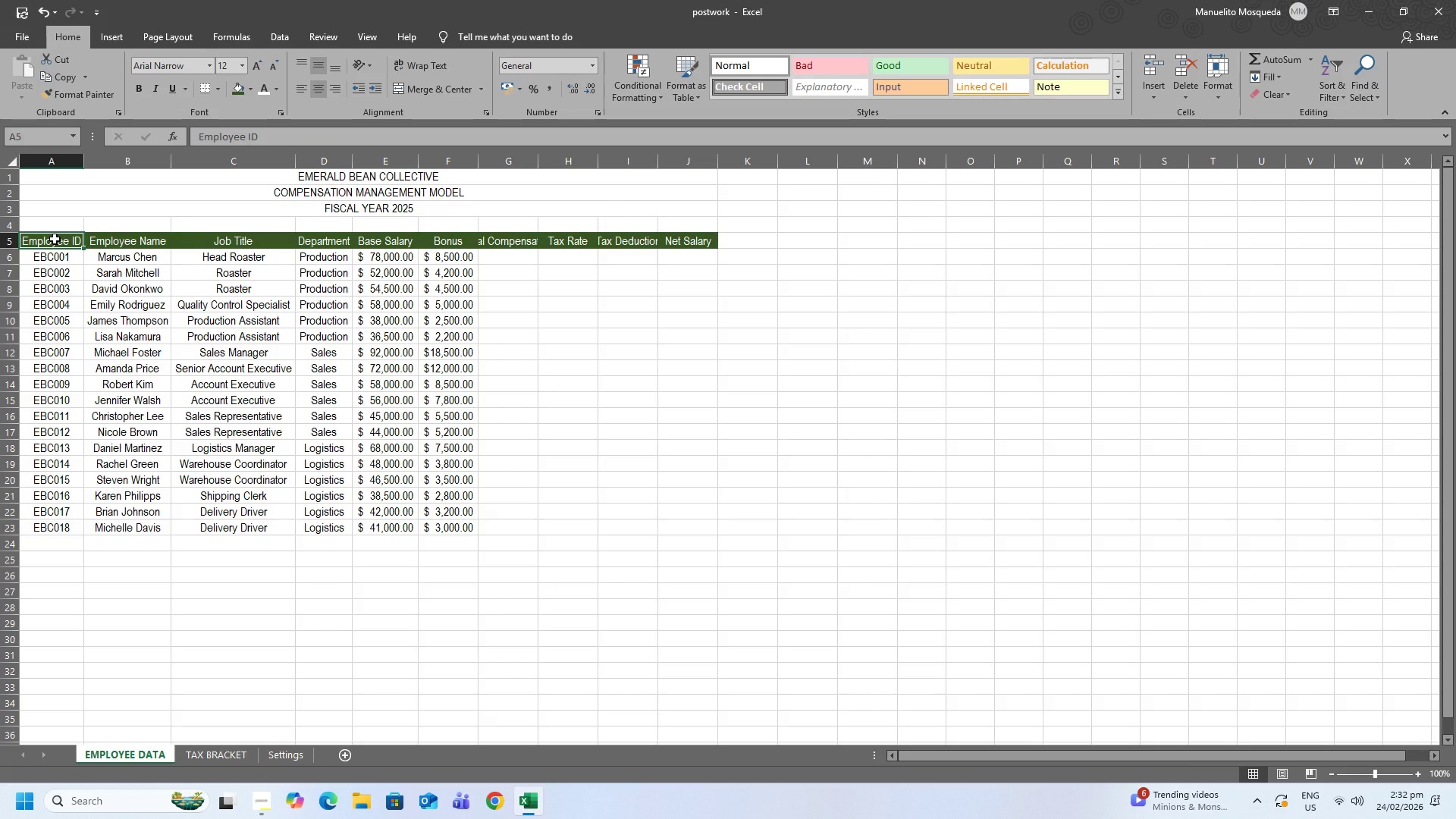 
type(EMPLOYEE ID)
key(Tab)
type(EMPLOYEE NAME)
key(Tab)
type(JOB TITLE)
key(Tab)
 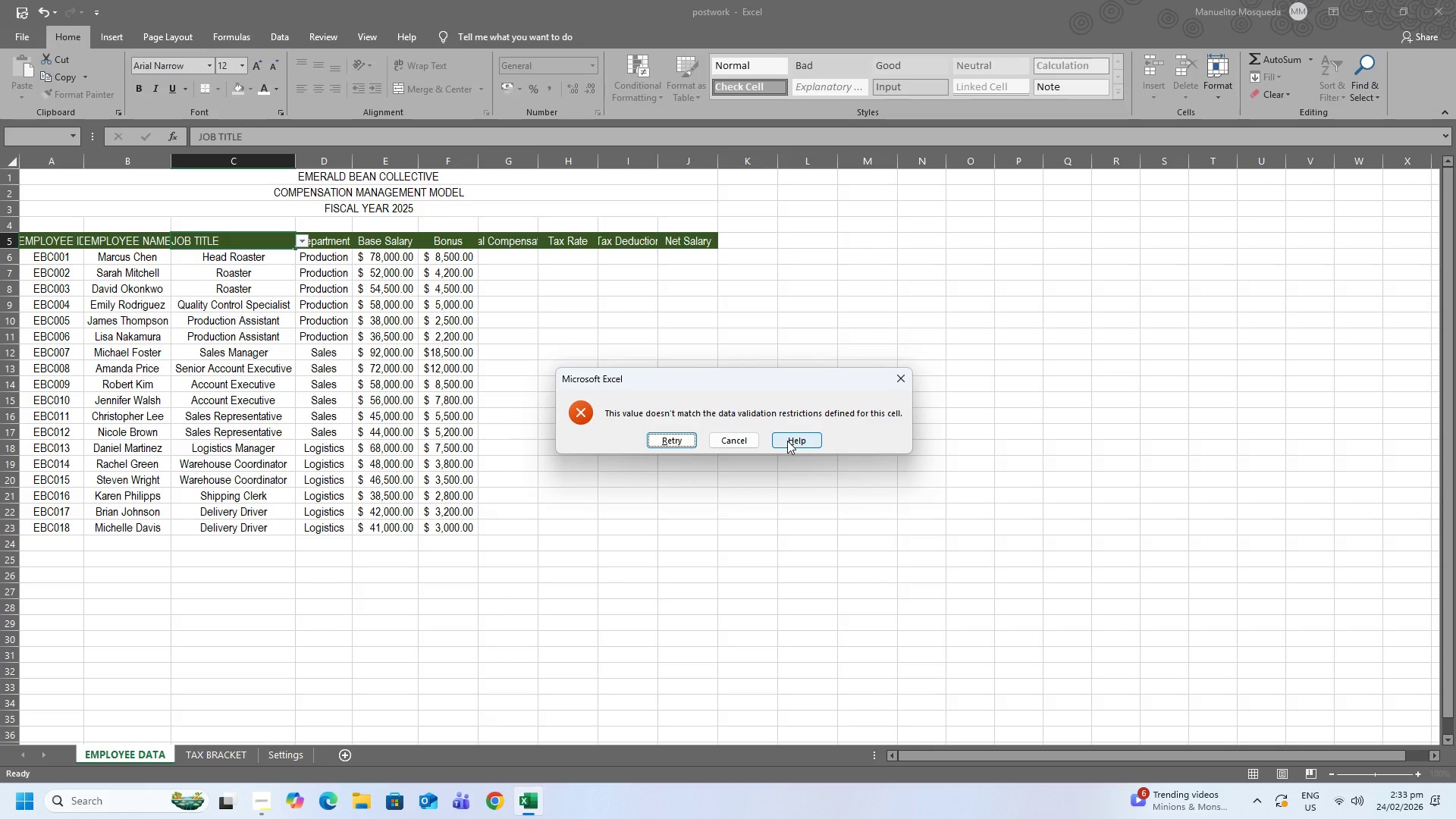 
left_click([689, 435])
 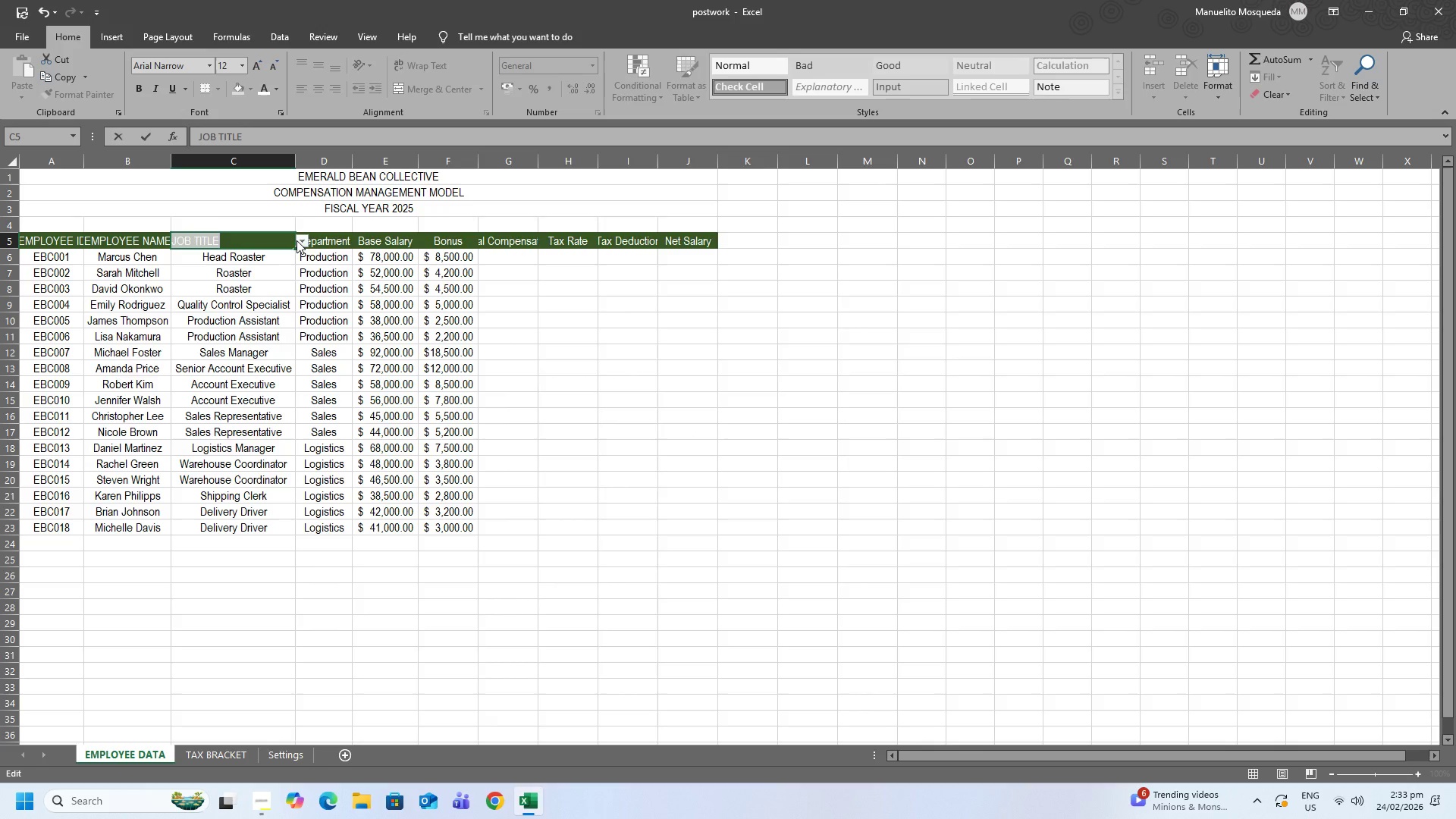 
left_click([335, 298])
 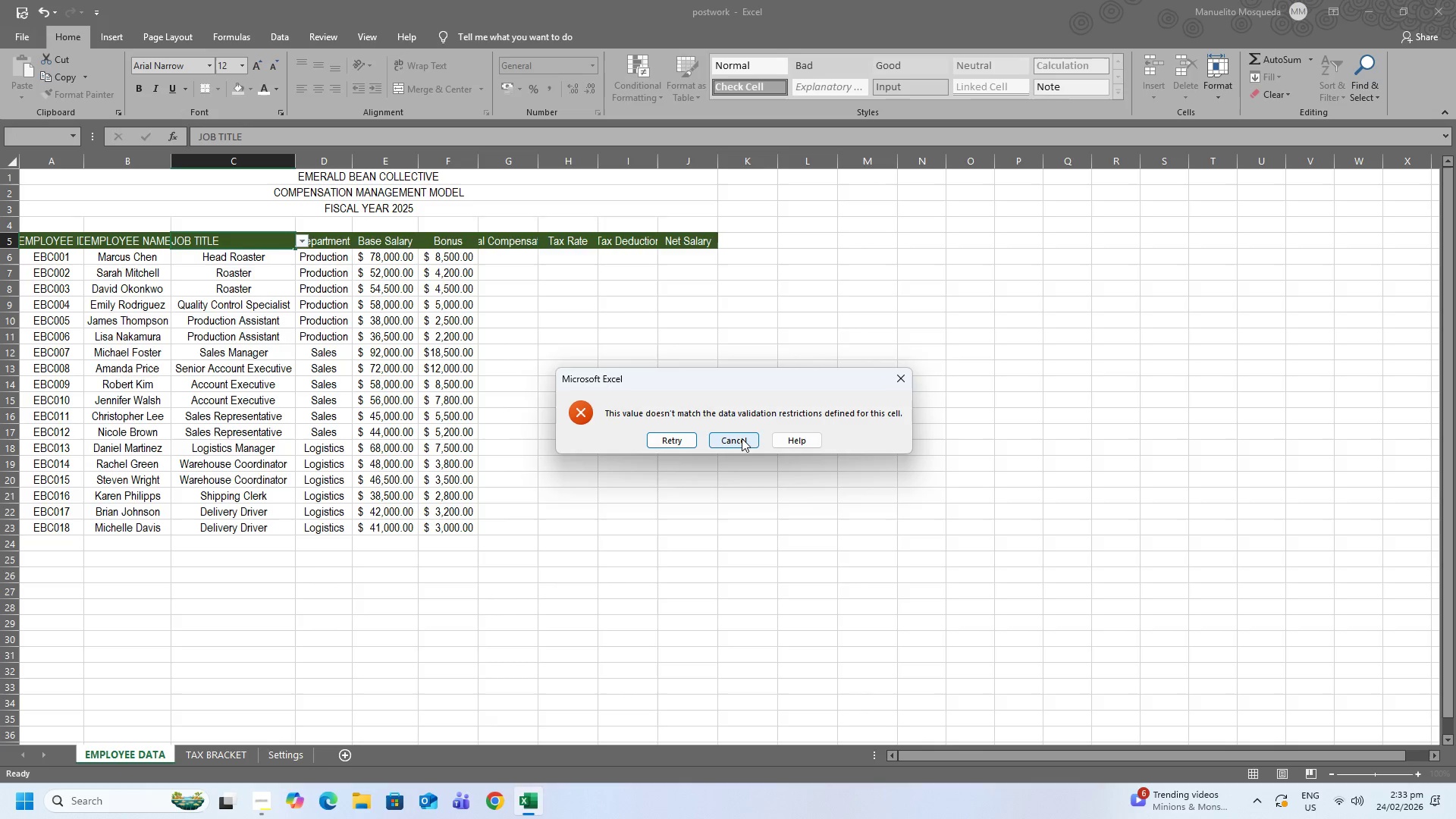 
left_click([742, 438])
 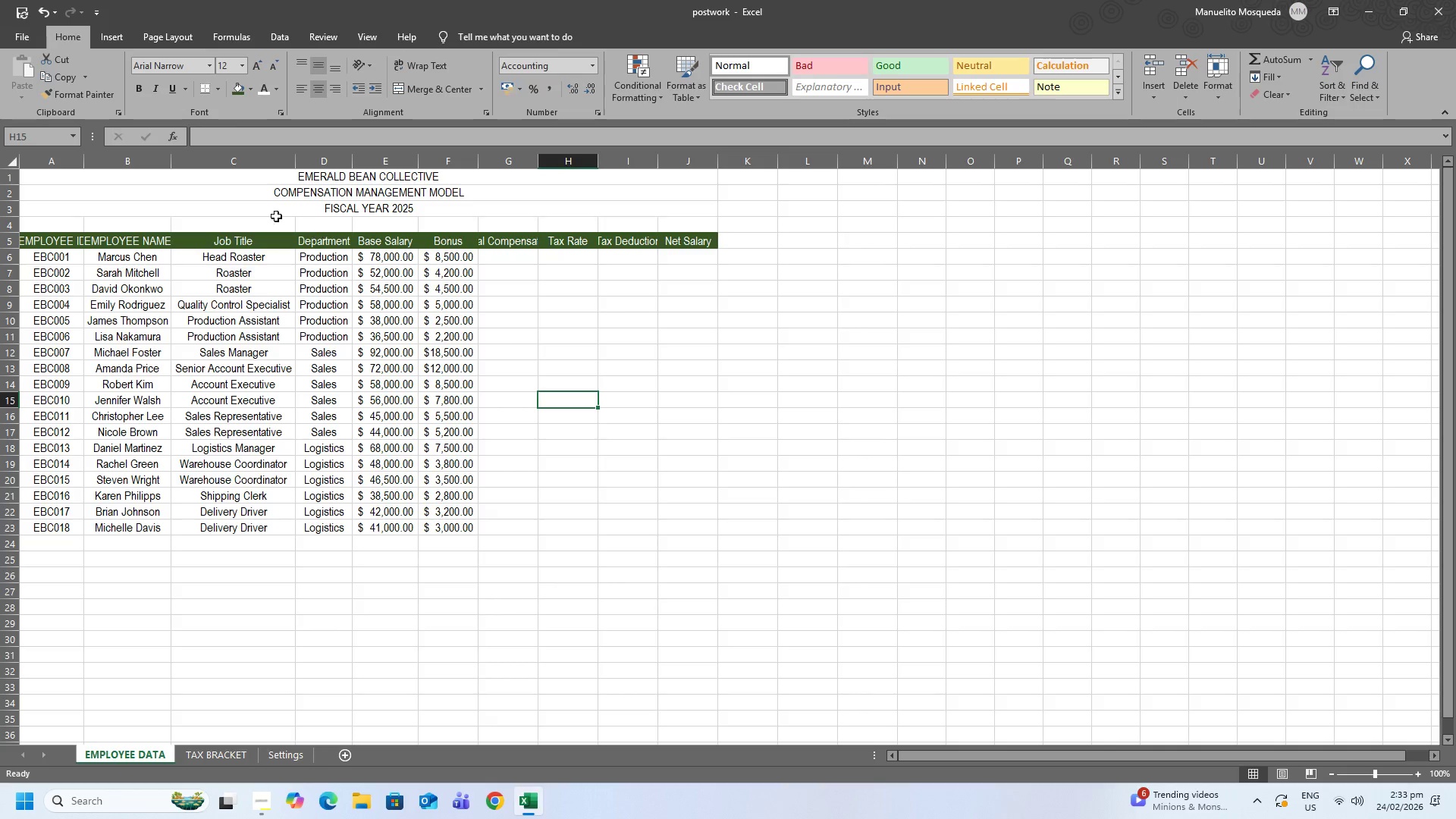 
left_click_drag(start_coordinate=[242, 243], to_coordinate=[327, 240])
 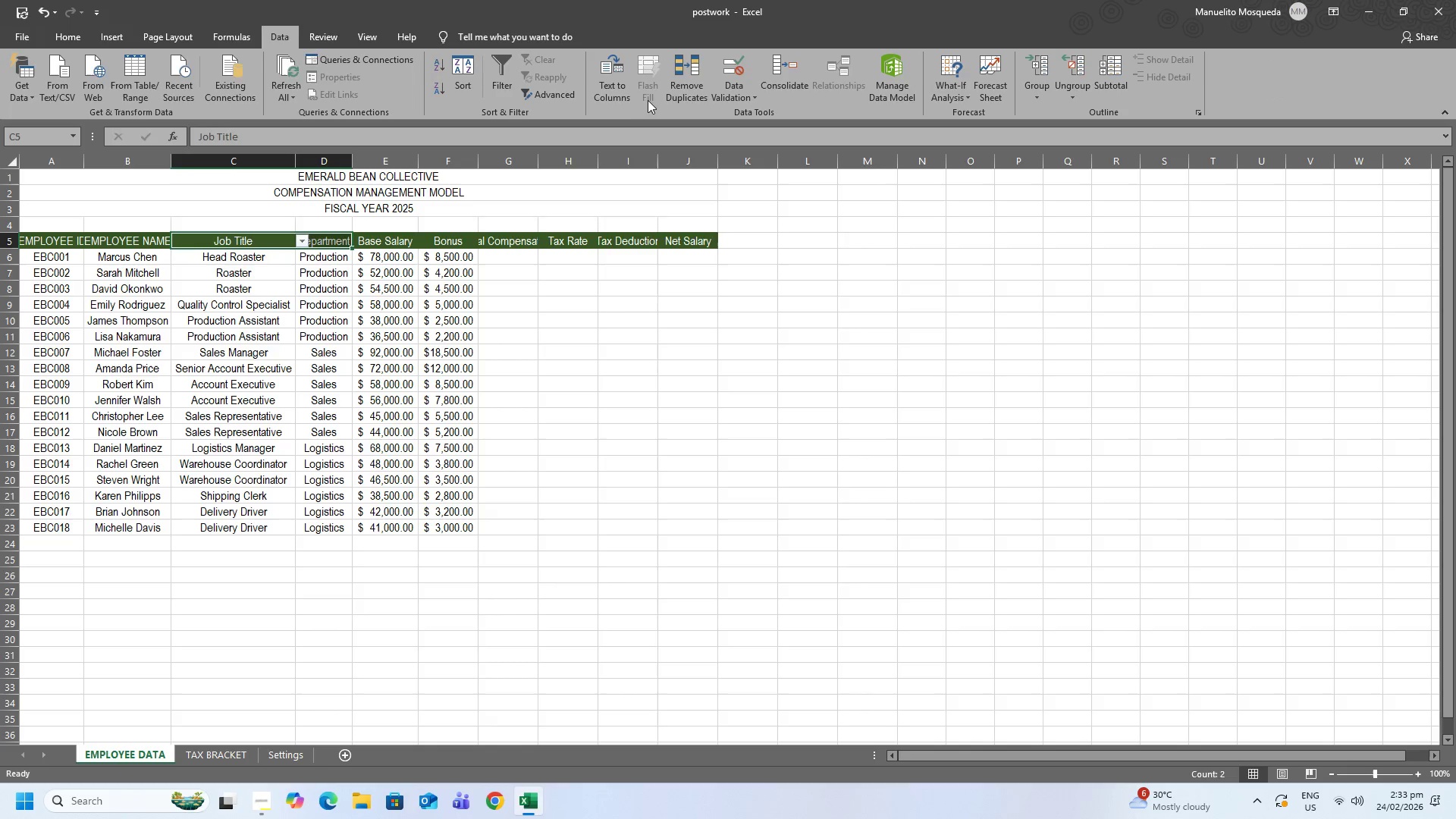 
left_click([724, 89])
 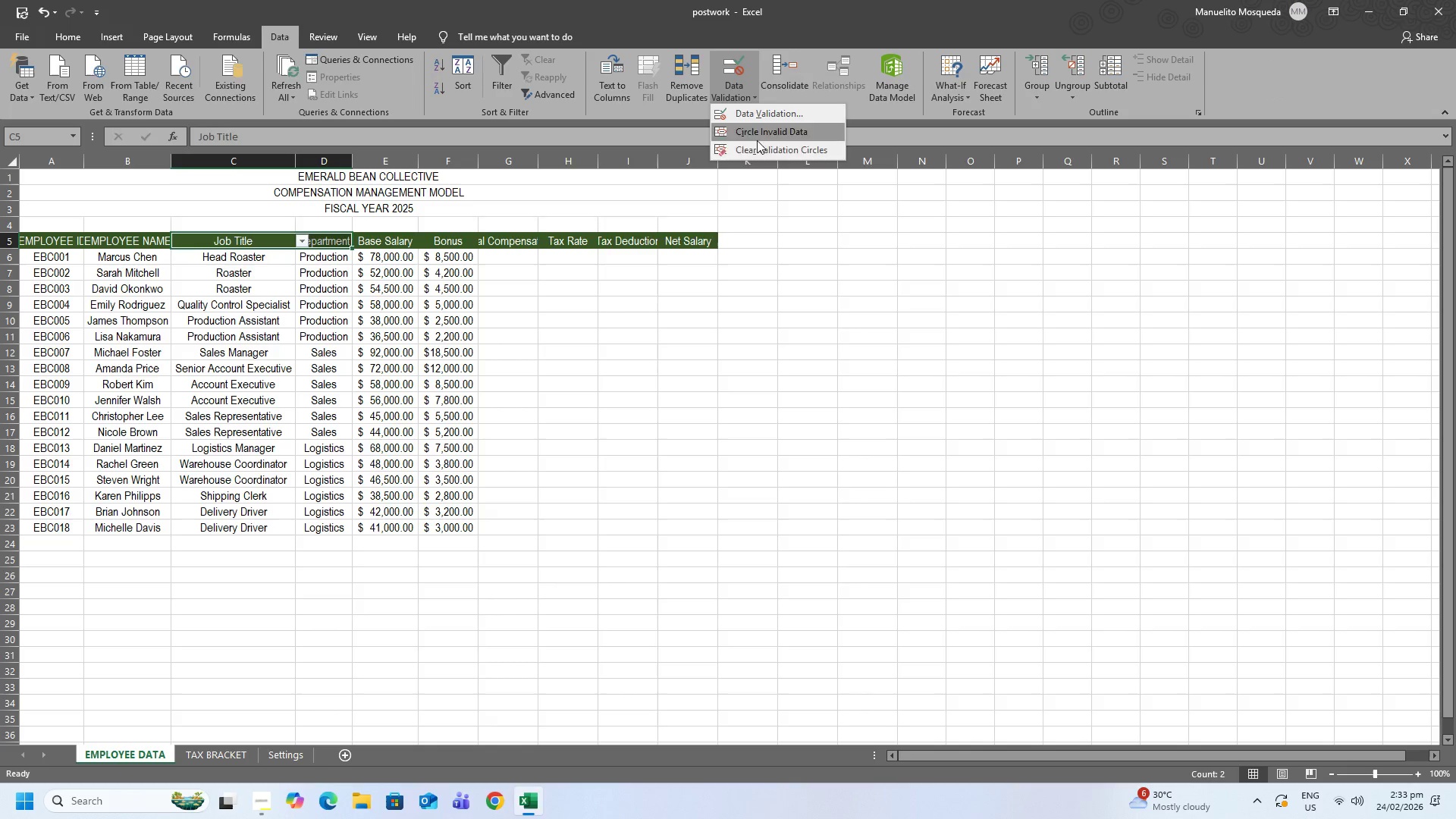 
left_click([759, 147])
 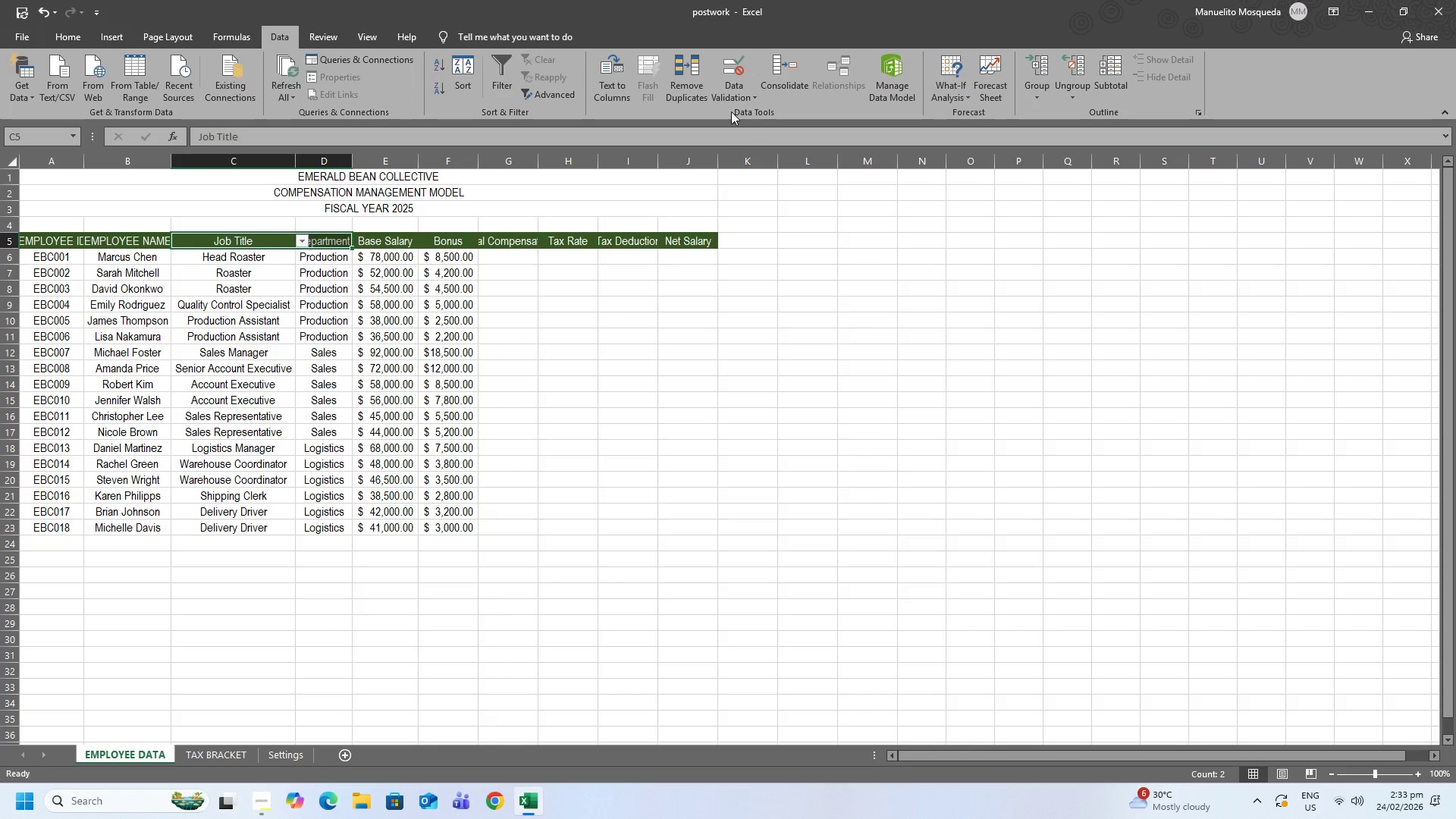 
left_click([730, 101])
 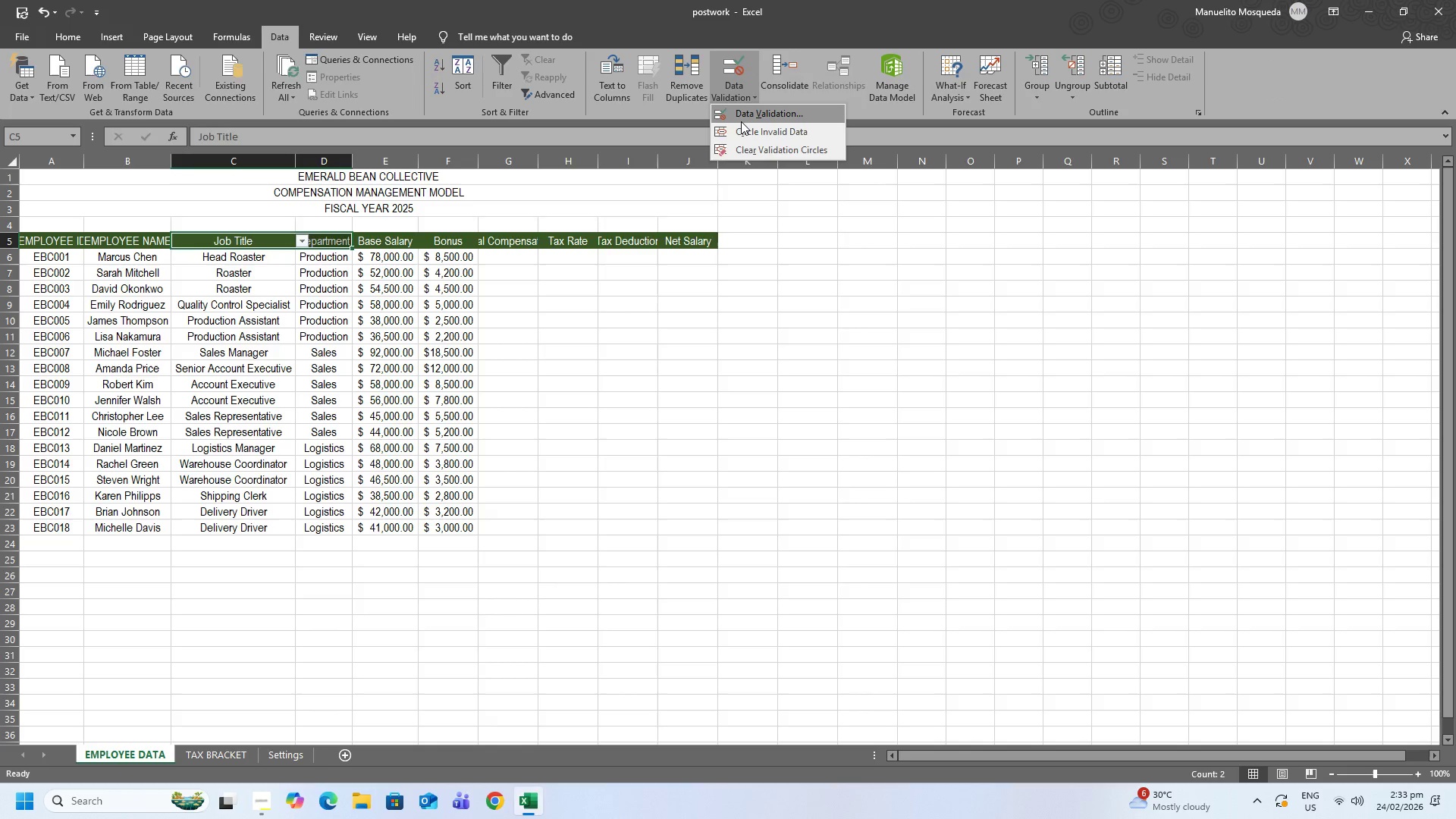 
left_click([741, 121])
 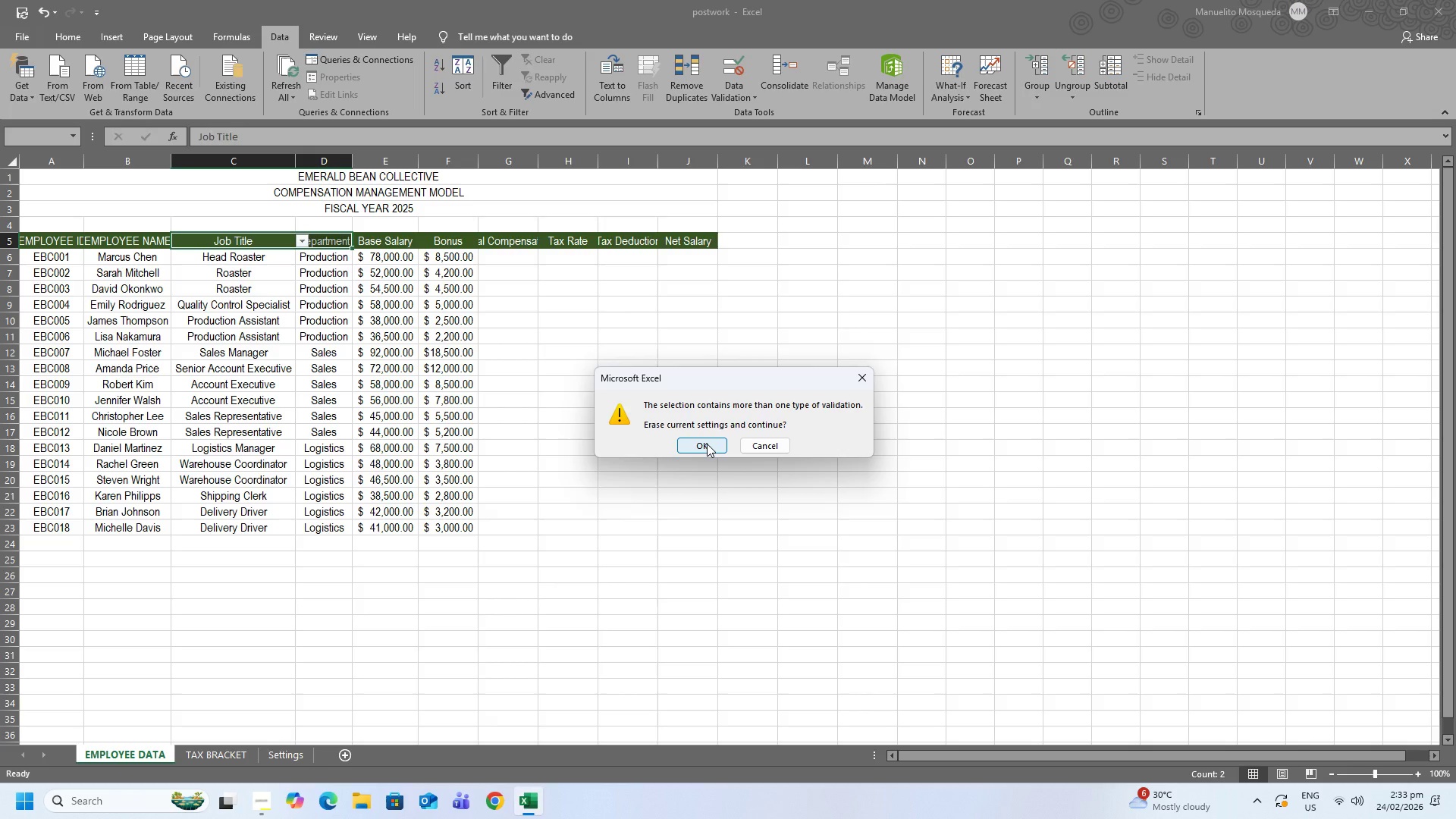 
left_click([707, 444])
 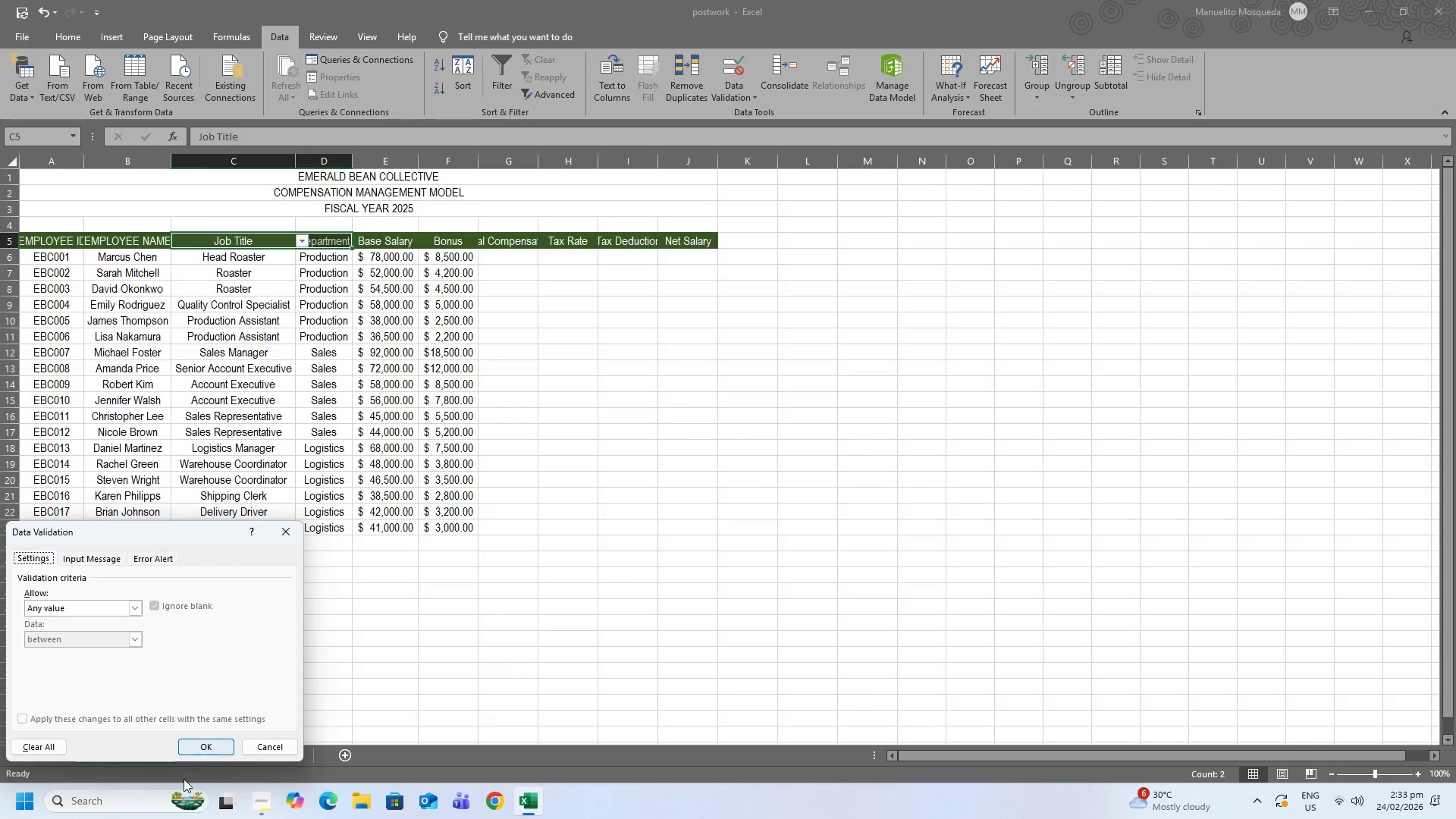 
left_click([190, 748])
 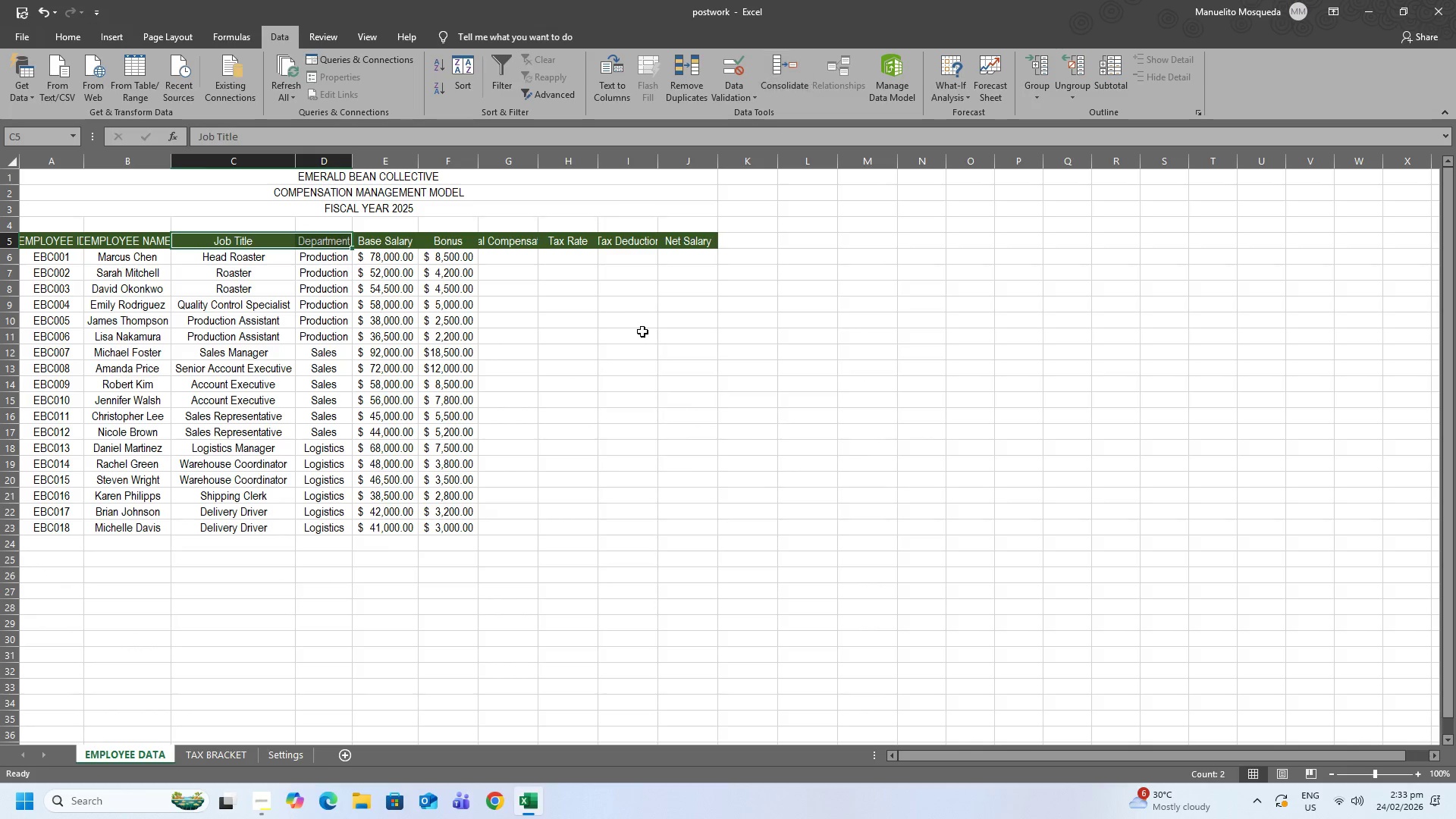 
left_click([627, 413])
 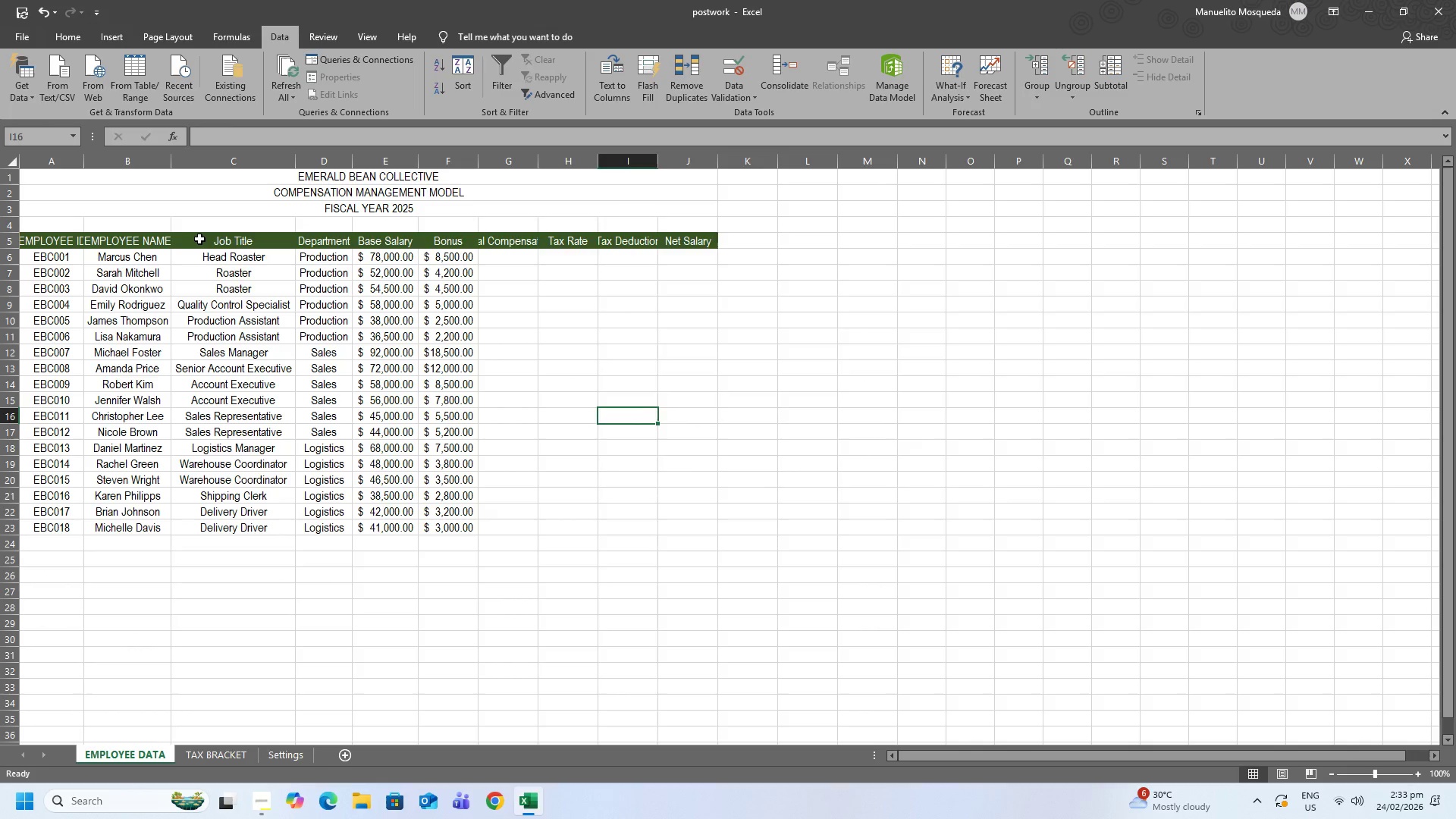 
left_click([201, 240])
 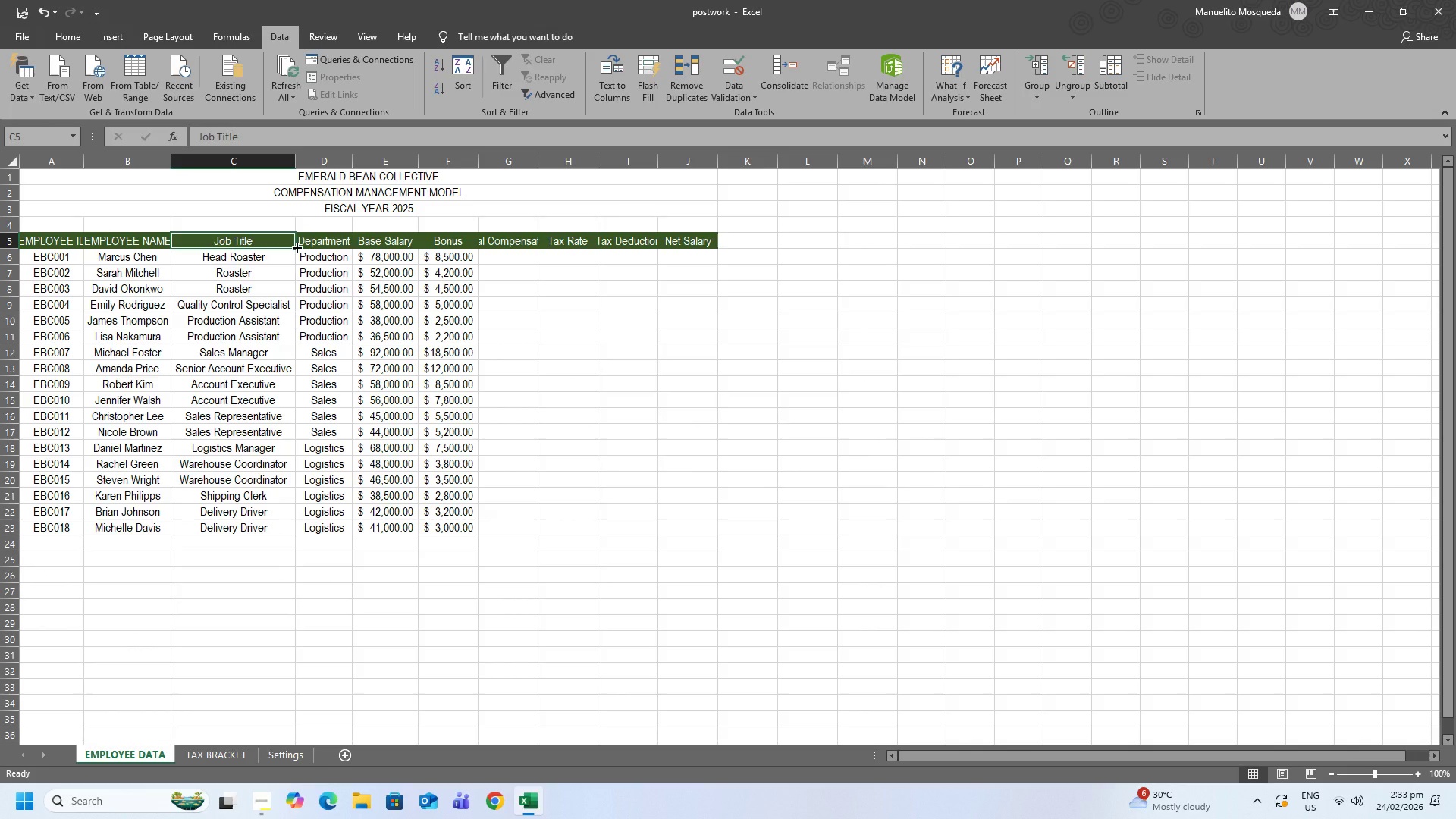 
type(JOB TITLE)
key(Tab)
type(DEPARTMENT)
key(Tab)
type(BASE SAKA)
key(Backspace)
key(Backspace)
type(LARY)
key(Tab)
type(BONUS)
key(Tab)
type(TOTAL COMPENSATIOB)
key(Tab)
 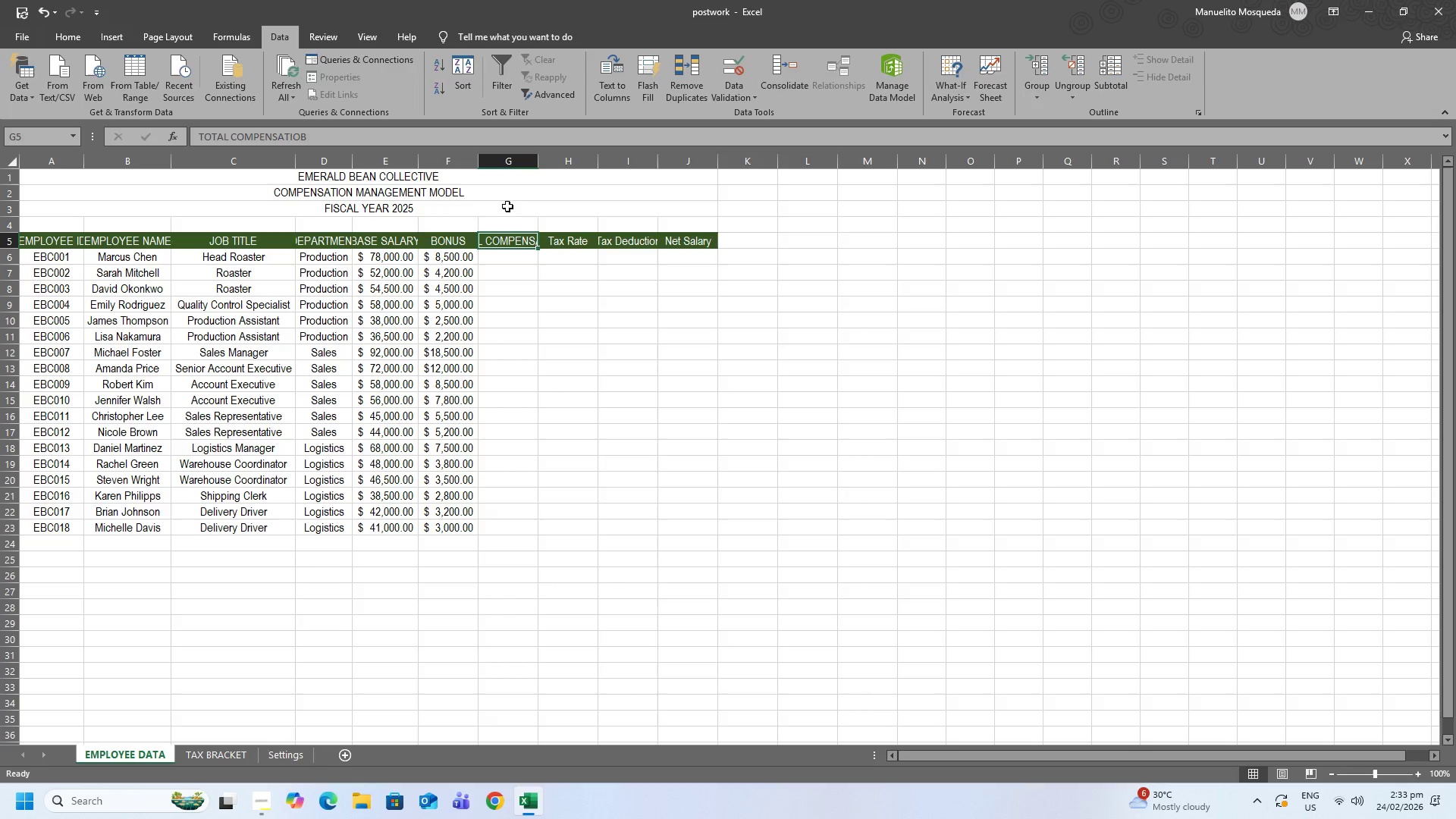 
left_click_drag(start_coordinate=[378, 148], to_coordinate=[376, 139])
 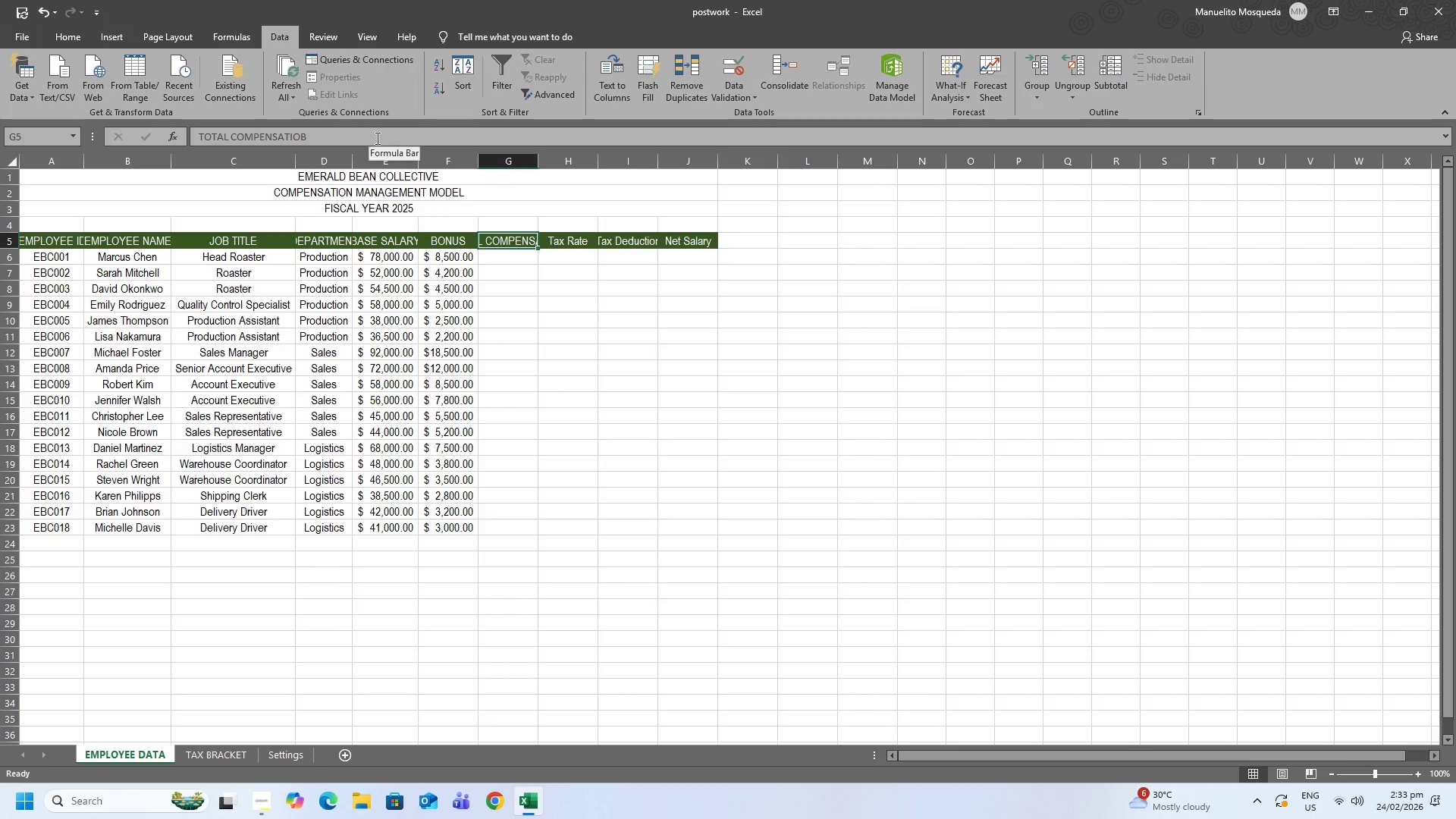 
double_click([376, 138])
 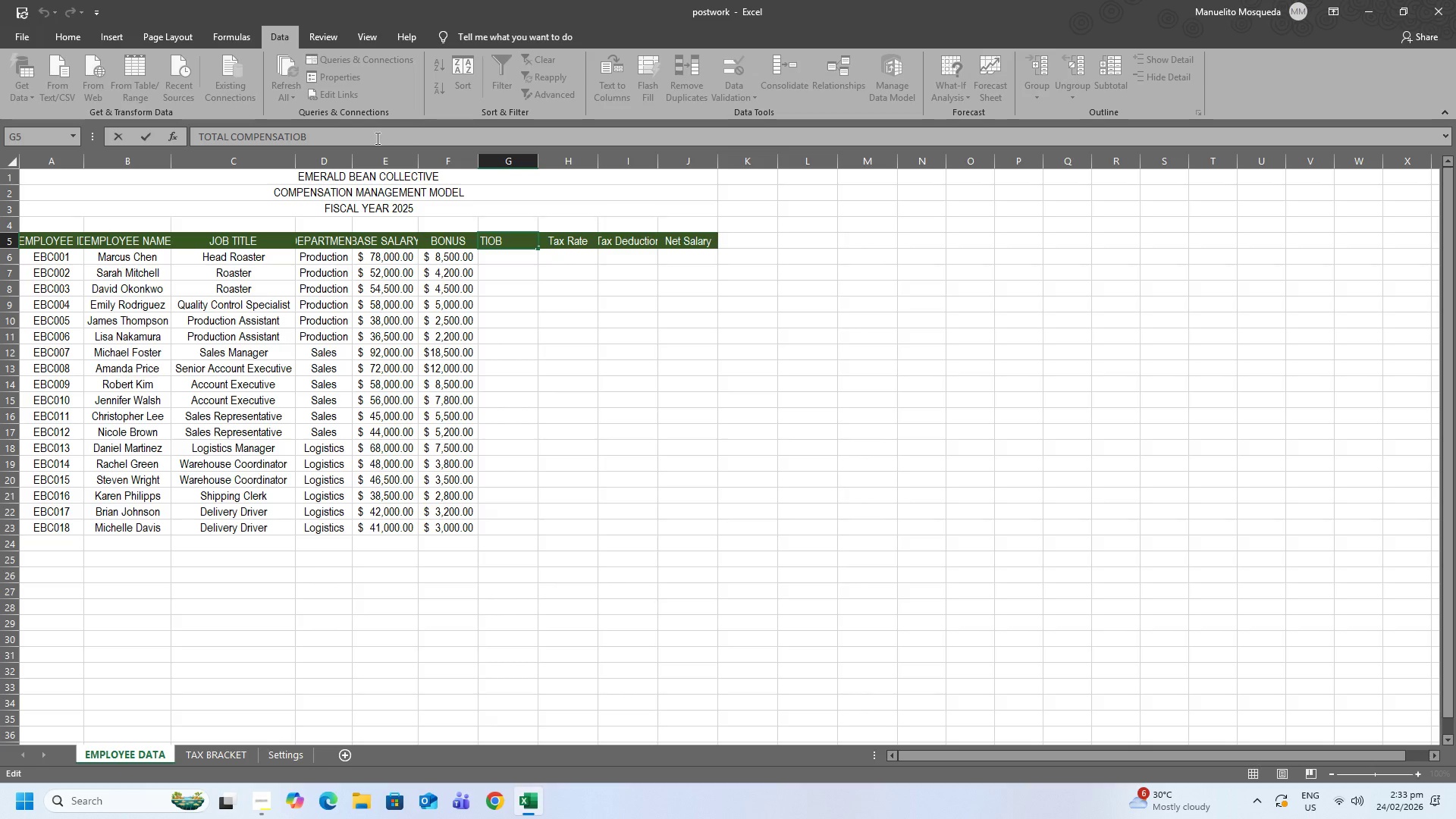 
key(Backspace)
type(N)
key(Tab)
type(TAX RATE)
key(Tab)
type(TAX DEDUCTIOB)
key(Backspace)
type(N)
key(Tab)
 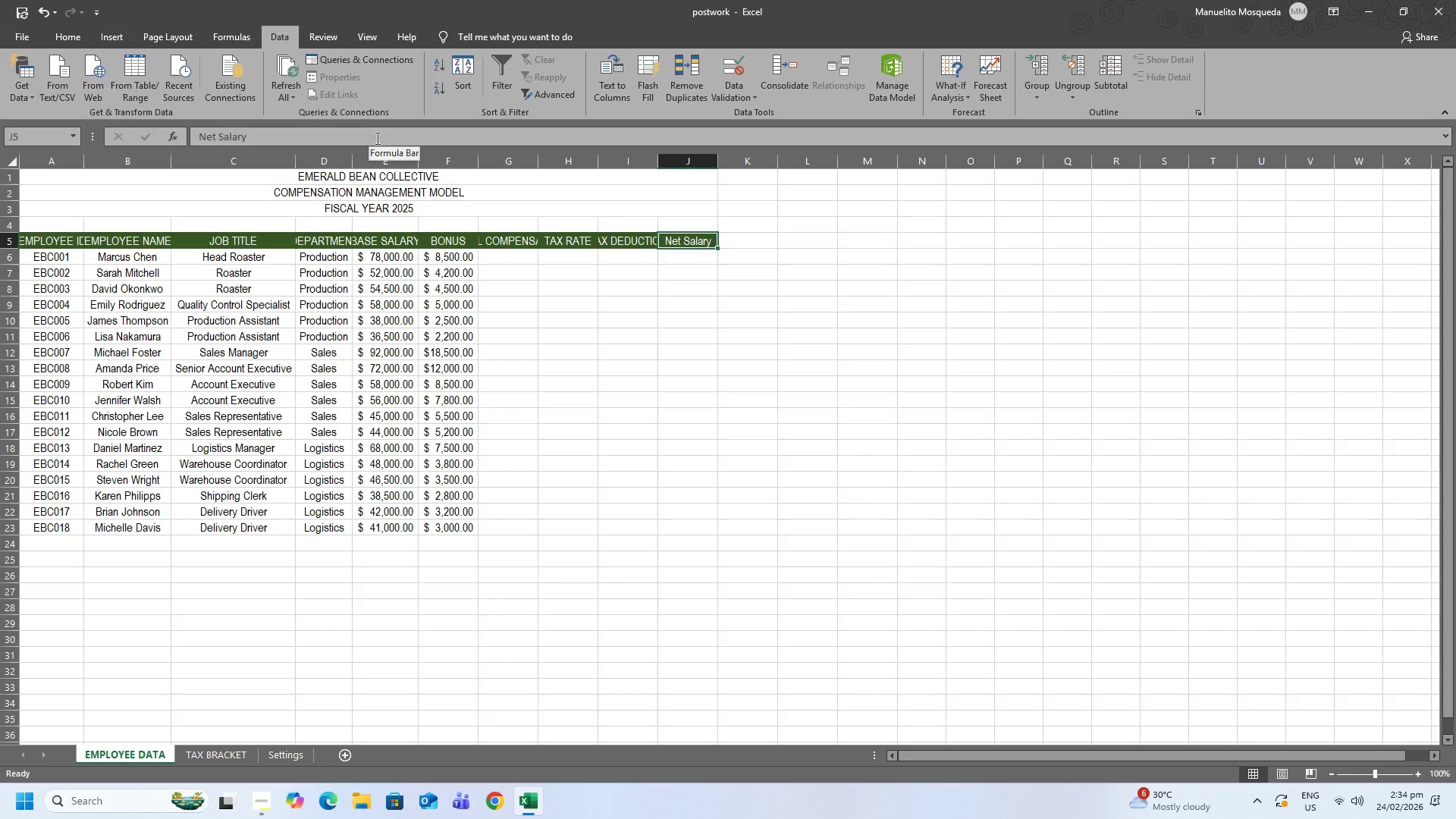 
type(NET SALARY)
key(Tab)
 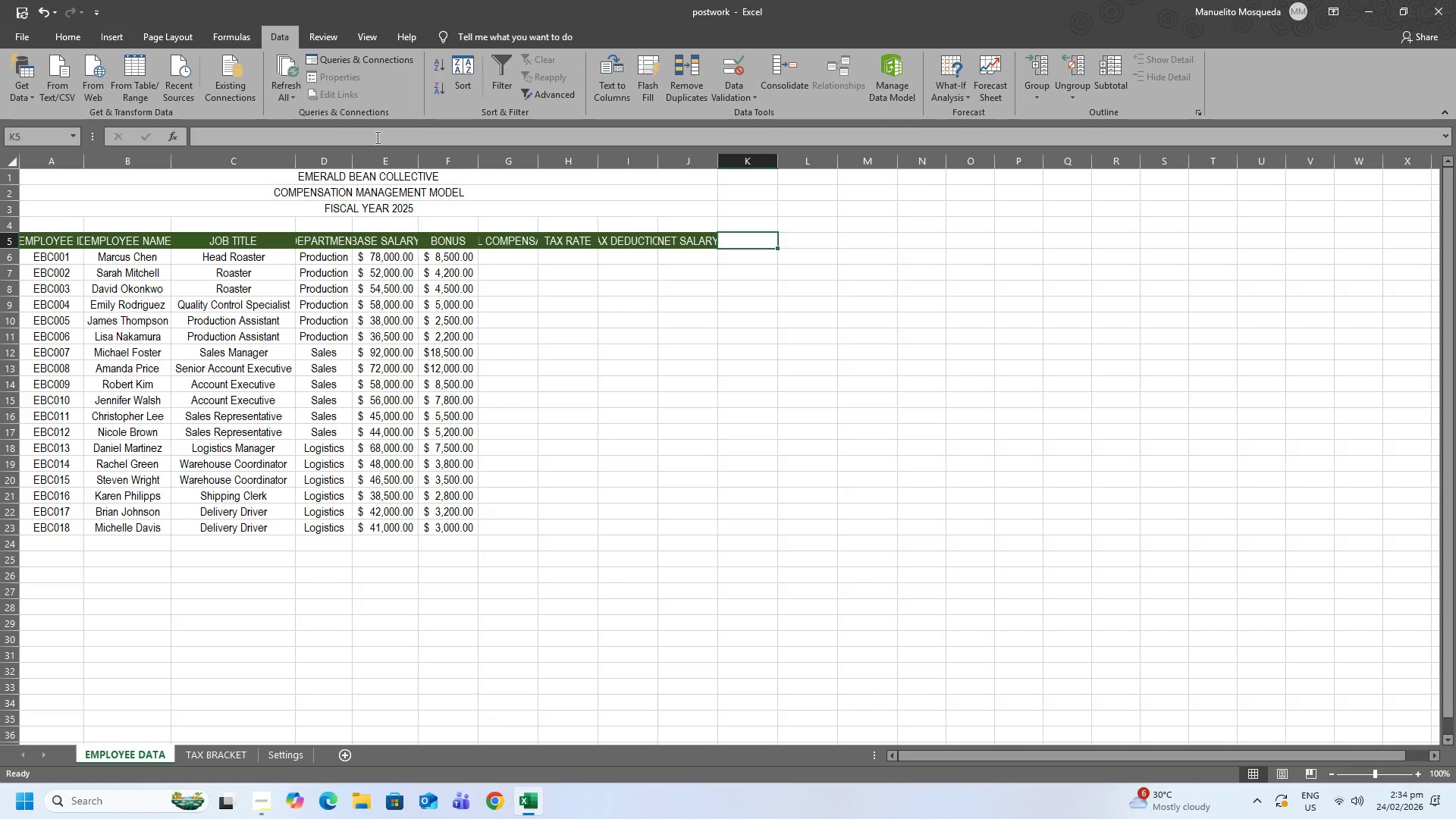 
scroll: coordinate [376, 137], scroll_direction: up, amount: 1.0
 